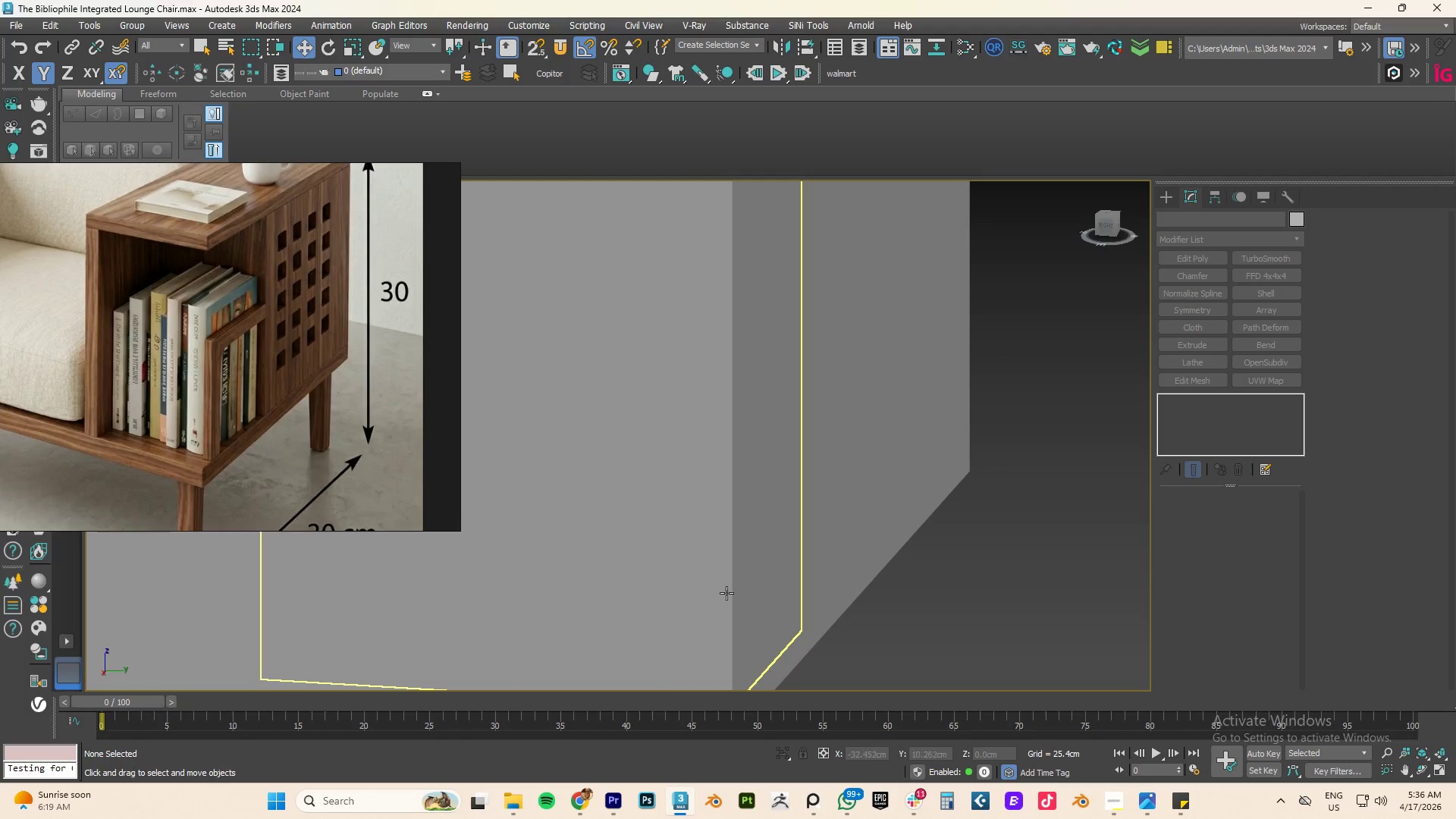 
scroll: coordinate [745, 618], scroll_direction: down, amount: 3.0
 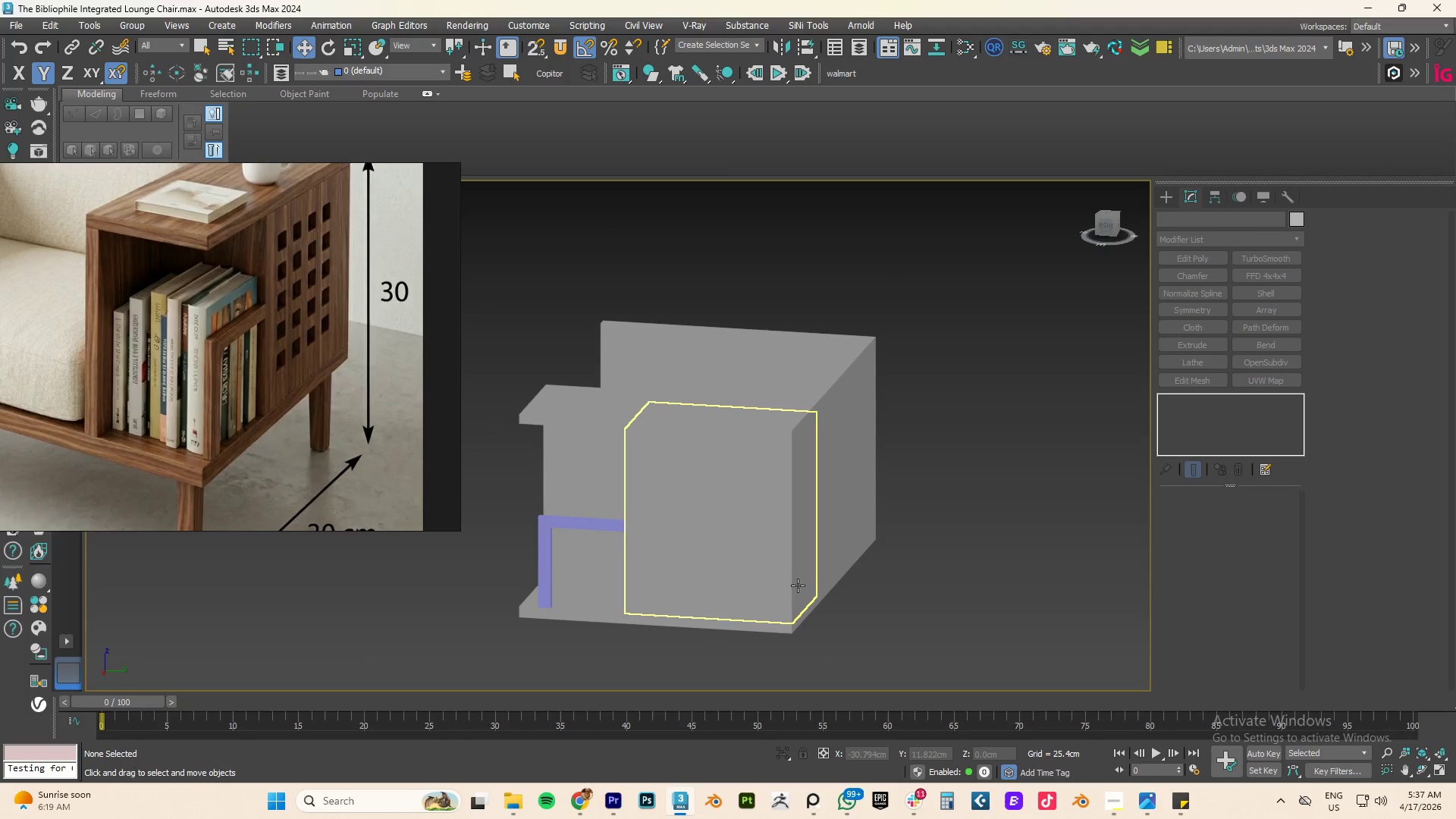 
type(tz[F3])
 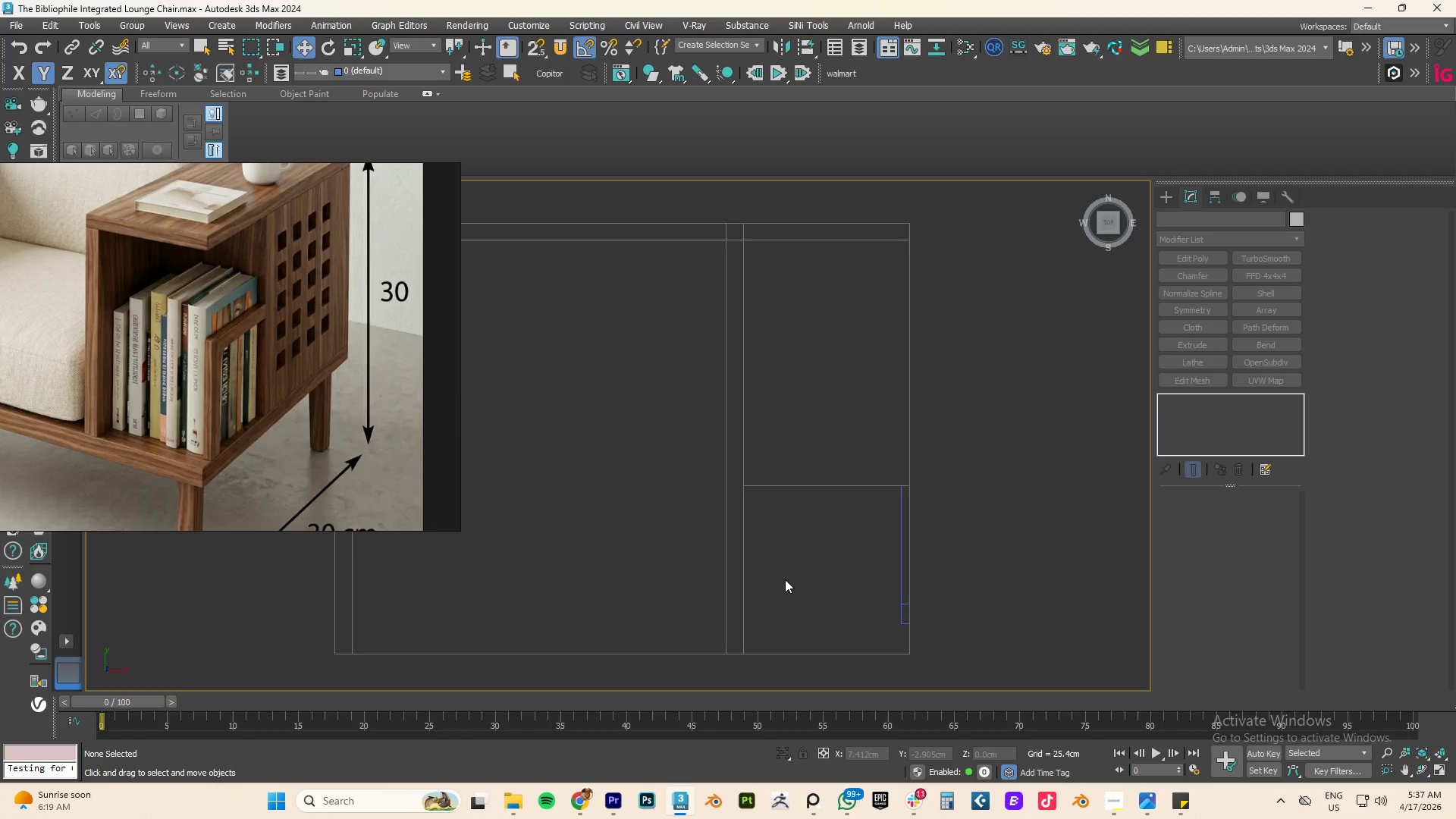 
scroll: coordinate [785, 579], scroll_direction: down, amount: 4.0
 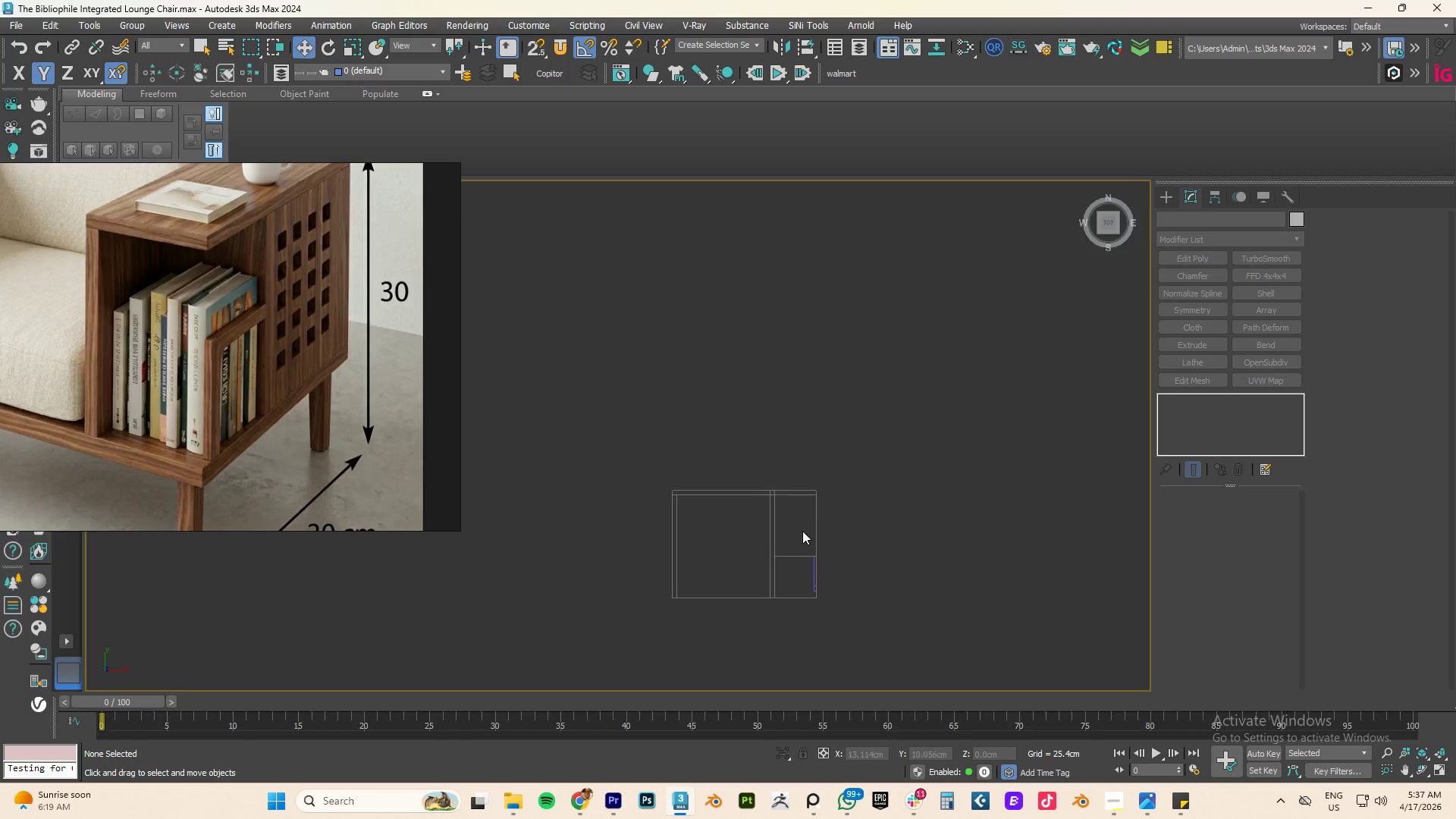 
key(F3)
 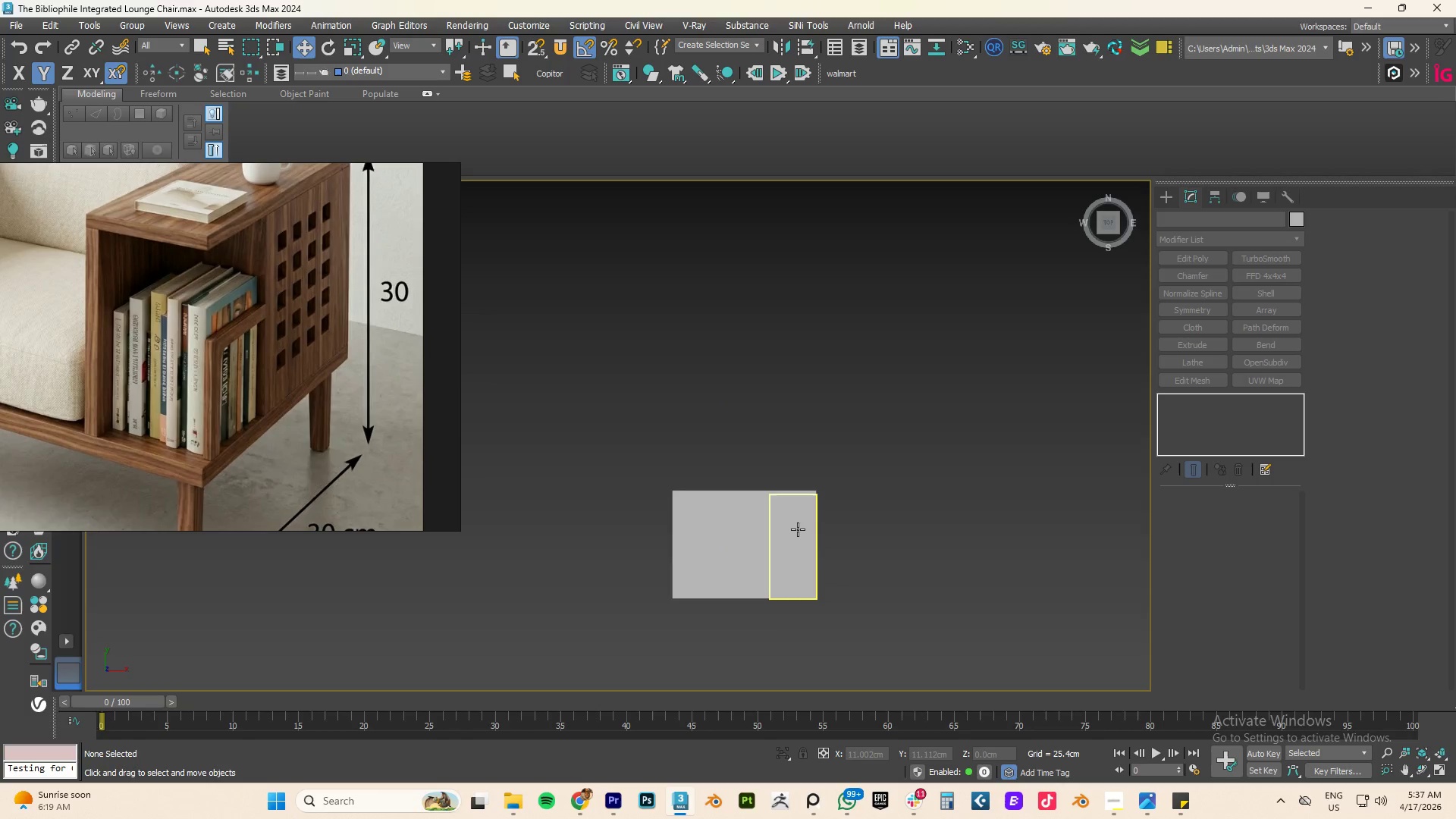 
key(F4)
 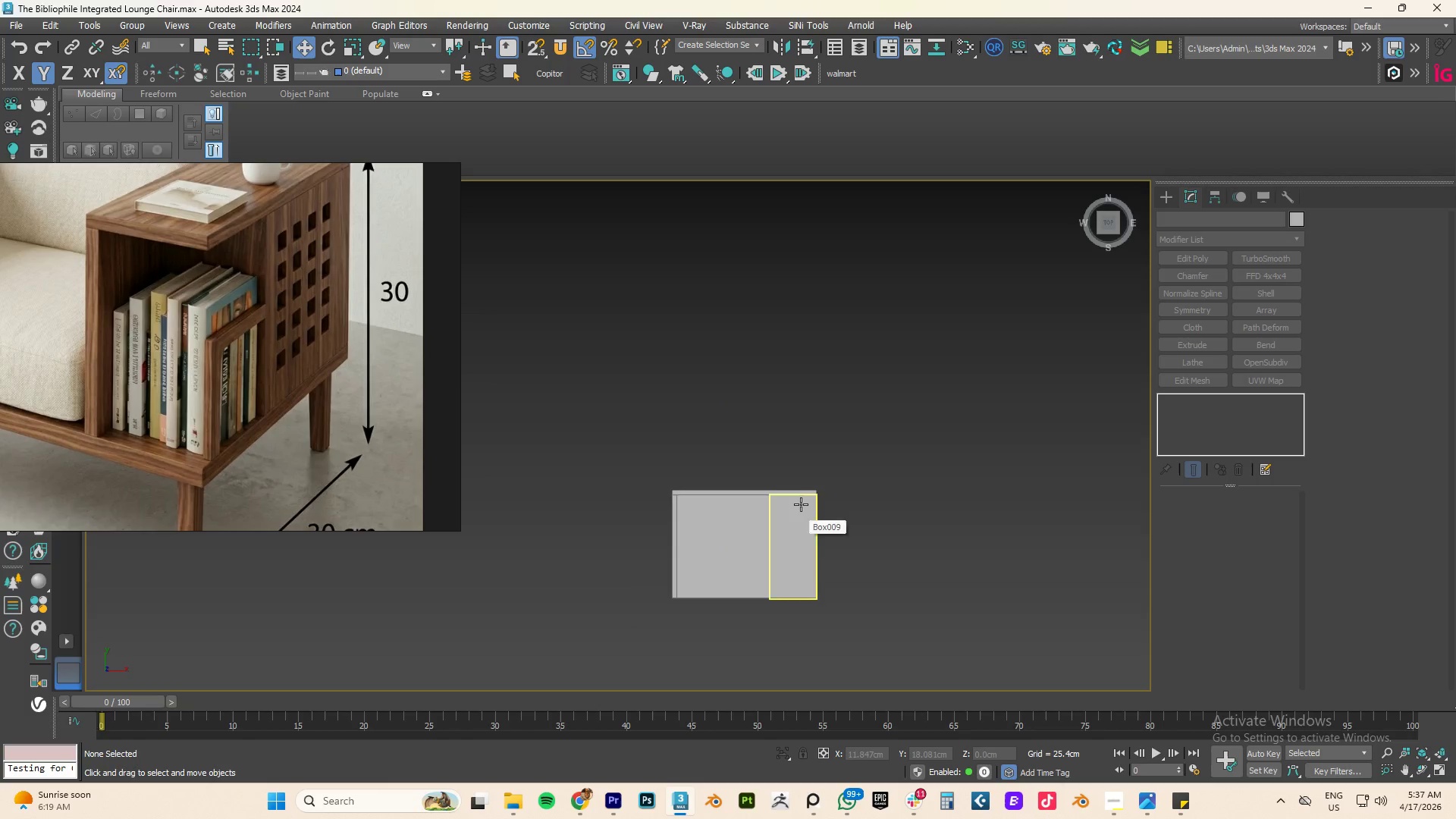 
scroll: coordinate [946, 380], scroll_direction: up, amount: 6.0
 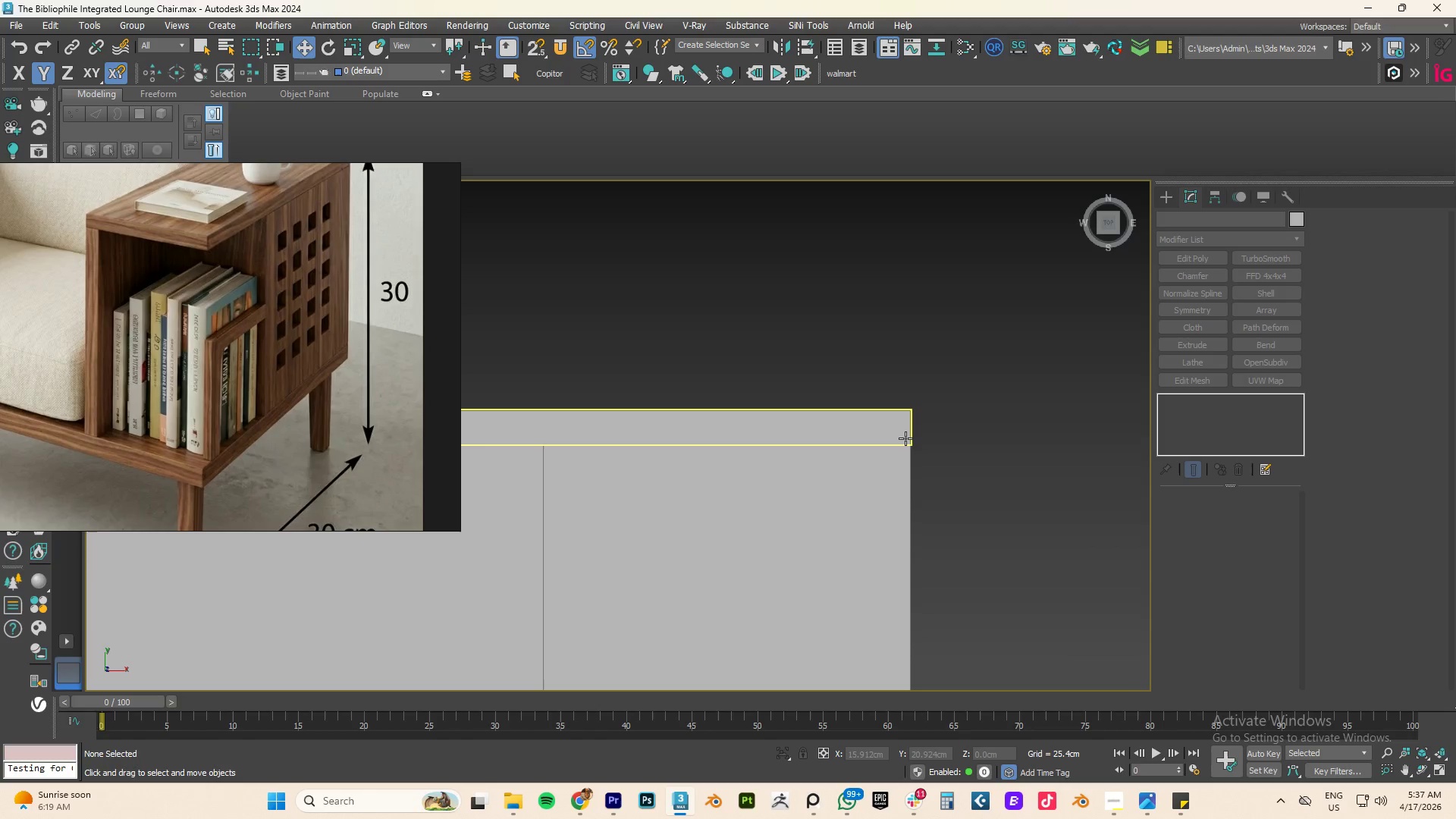 
scroll: coordinate [862, 482], scroll_direction: down, amount: 7.0
 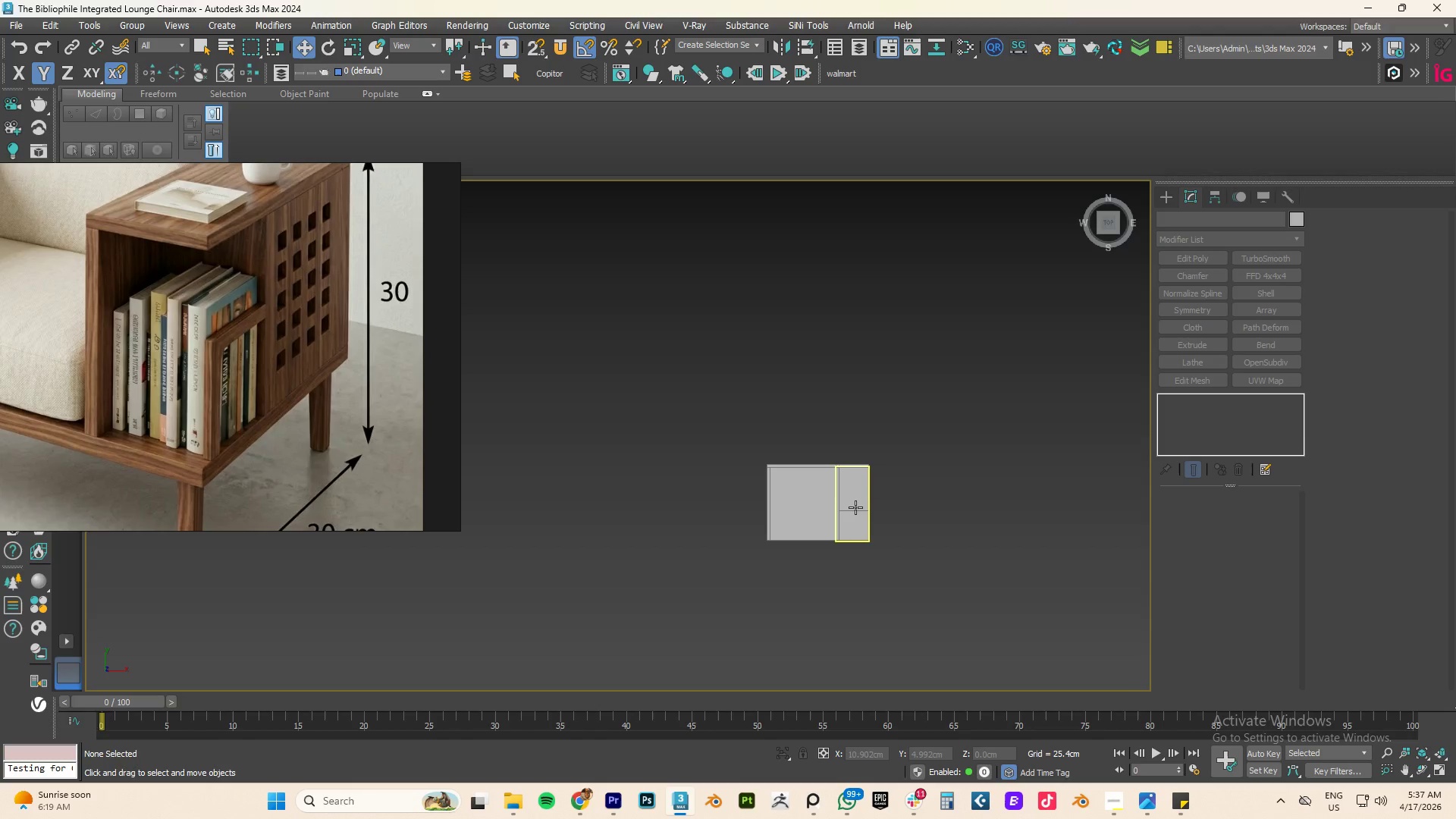 
left_click([855, 507])
 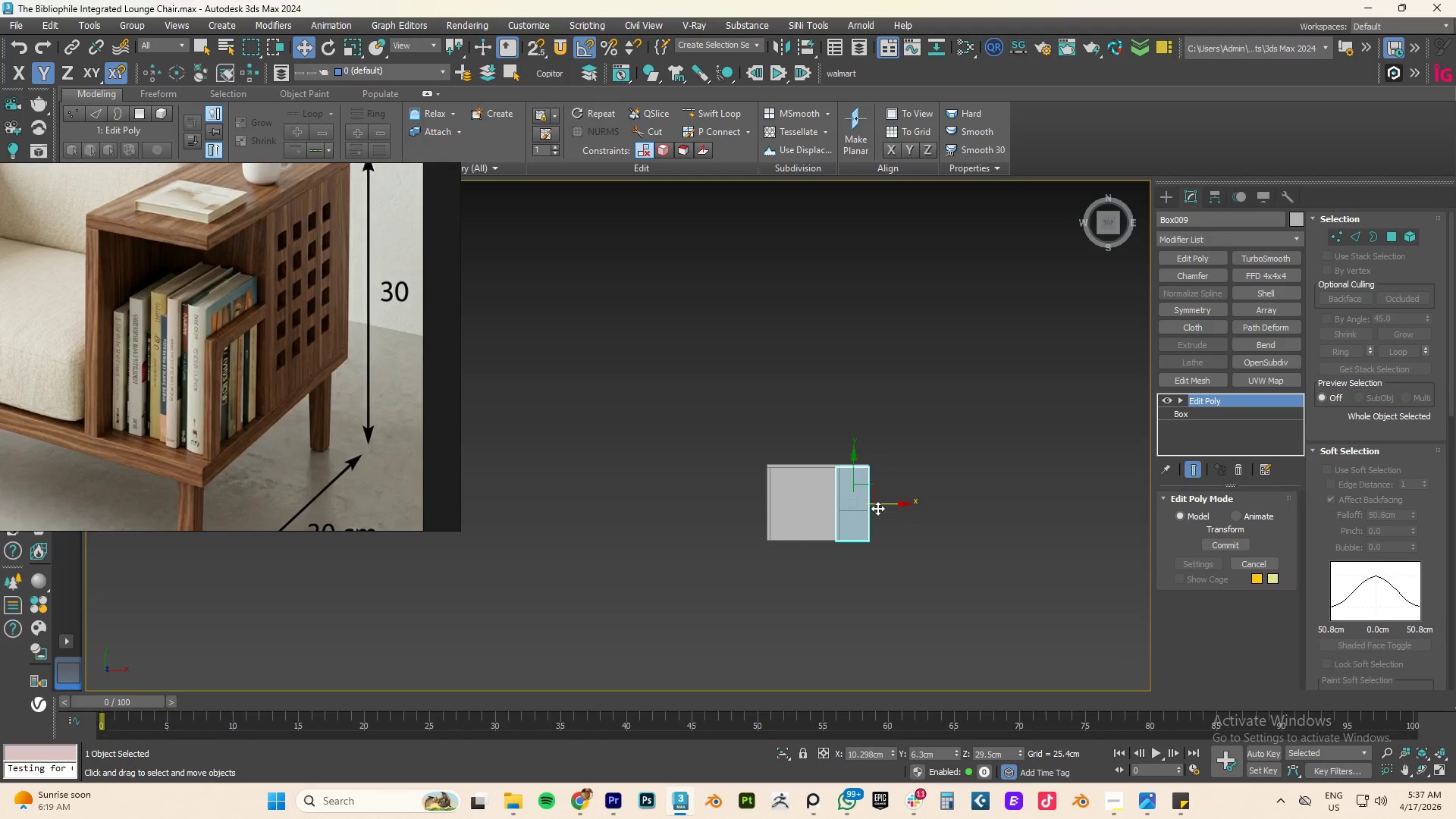 
hold_key(key=AltLeft, duration=2.34)
 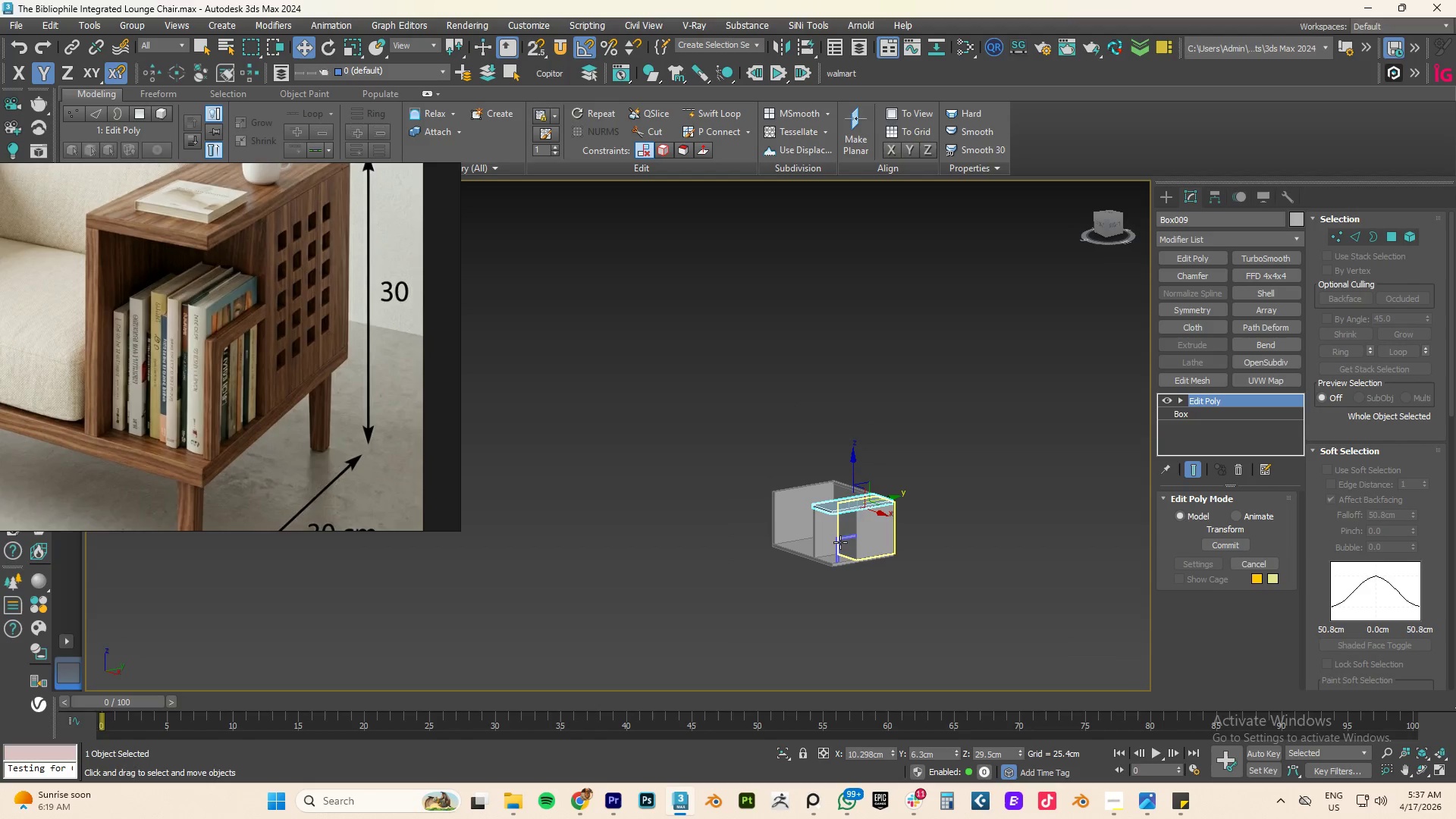 
scroll: coordinate [843, 536], scroll_direction: none, amount: 0.0
 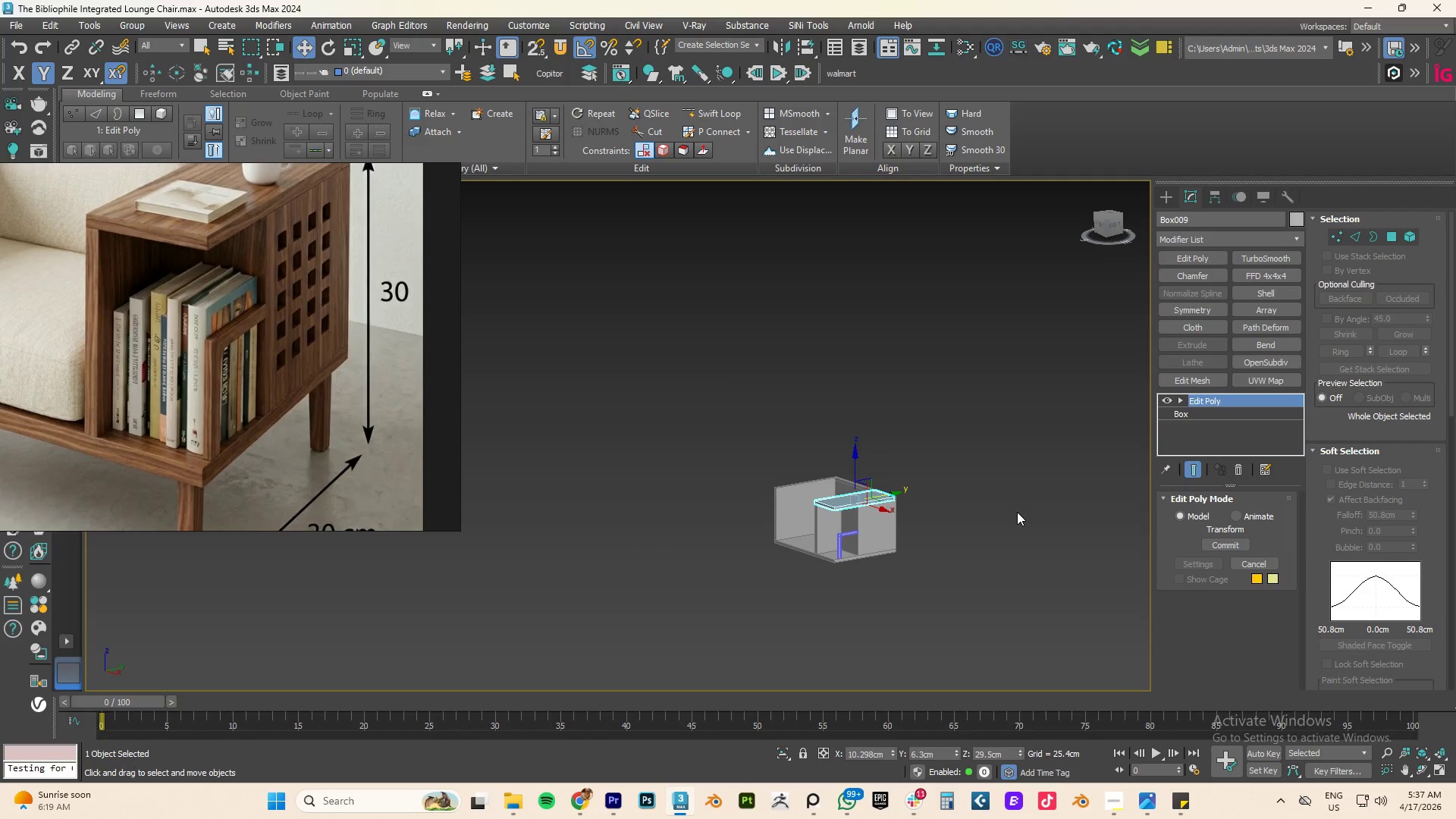 
scroll: coordinate [895, 542], scroll_direction: up, amount: 3.0
 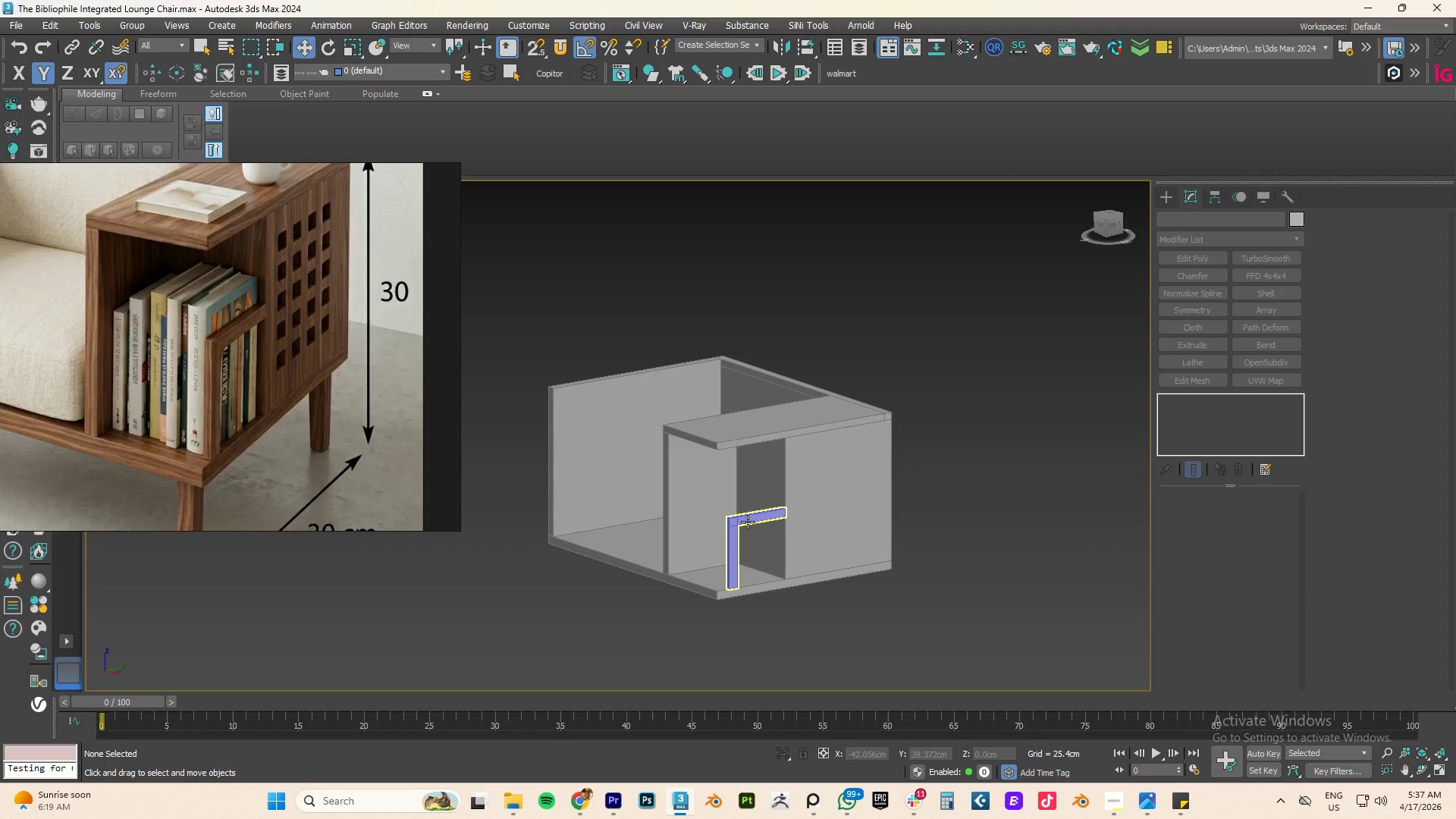 
scroll: coordinate [758, 515], scroll_direction: down, amount: 3.0
 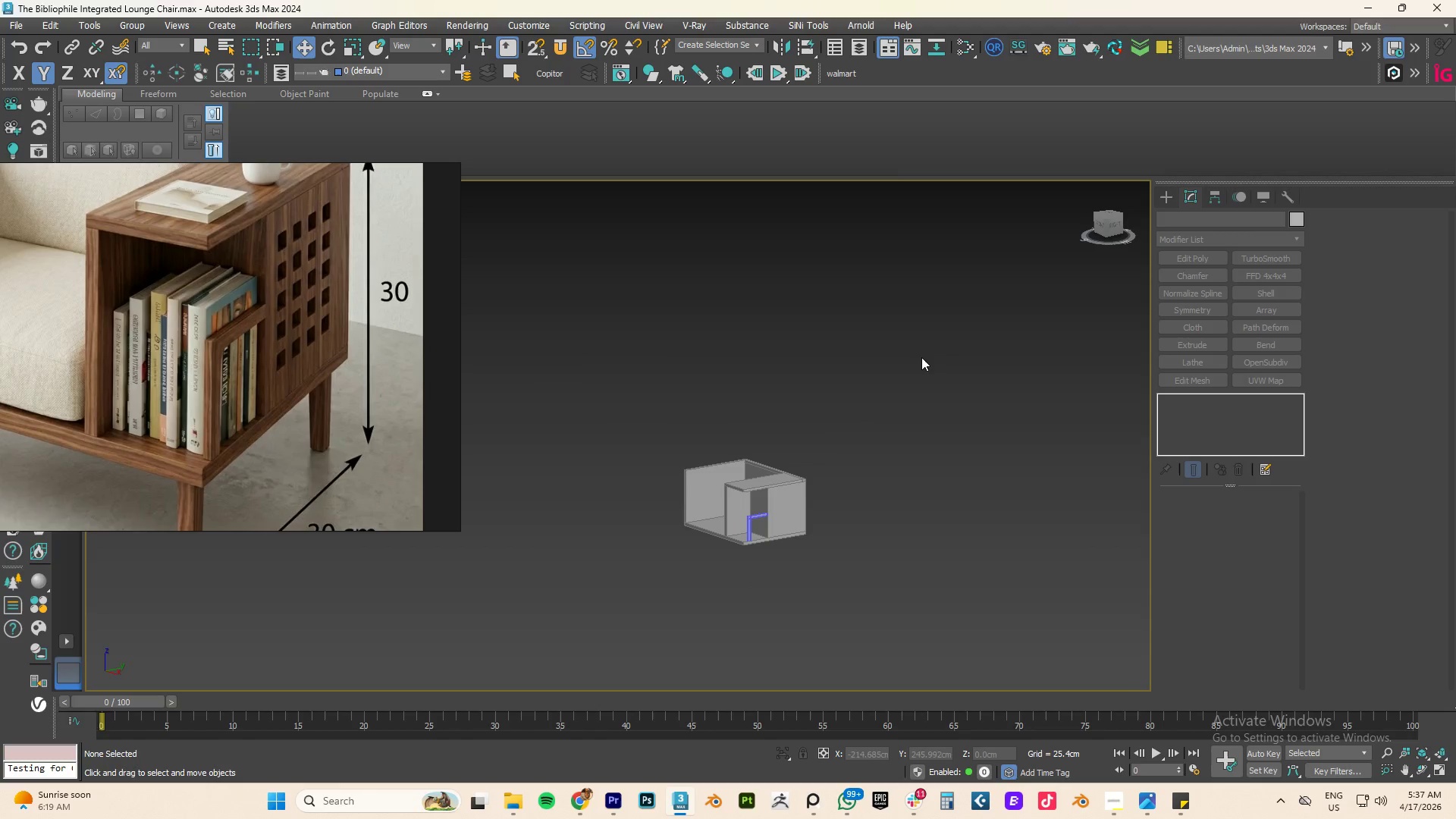 
left_click_drag(start_coordinate=[917, 367], to_coordinate=[579, 590])
 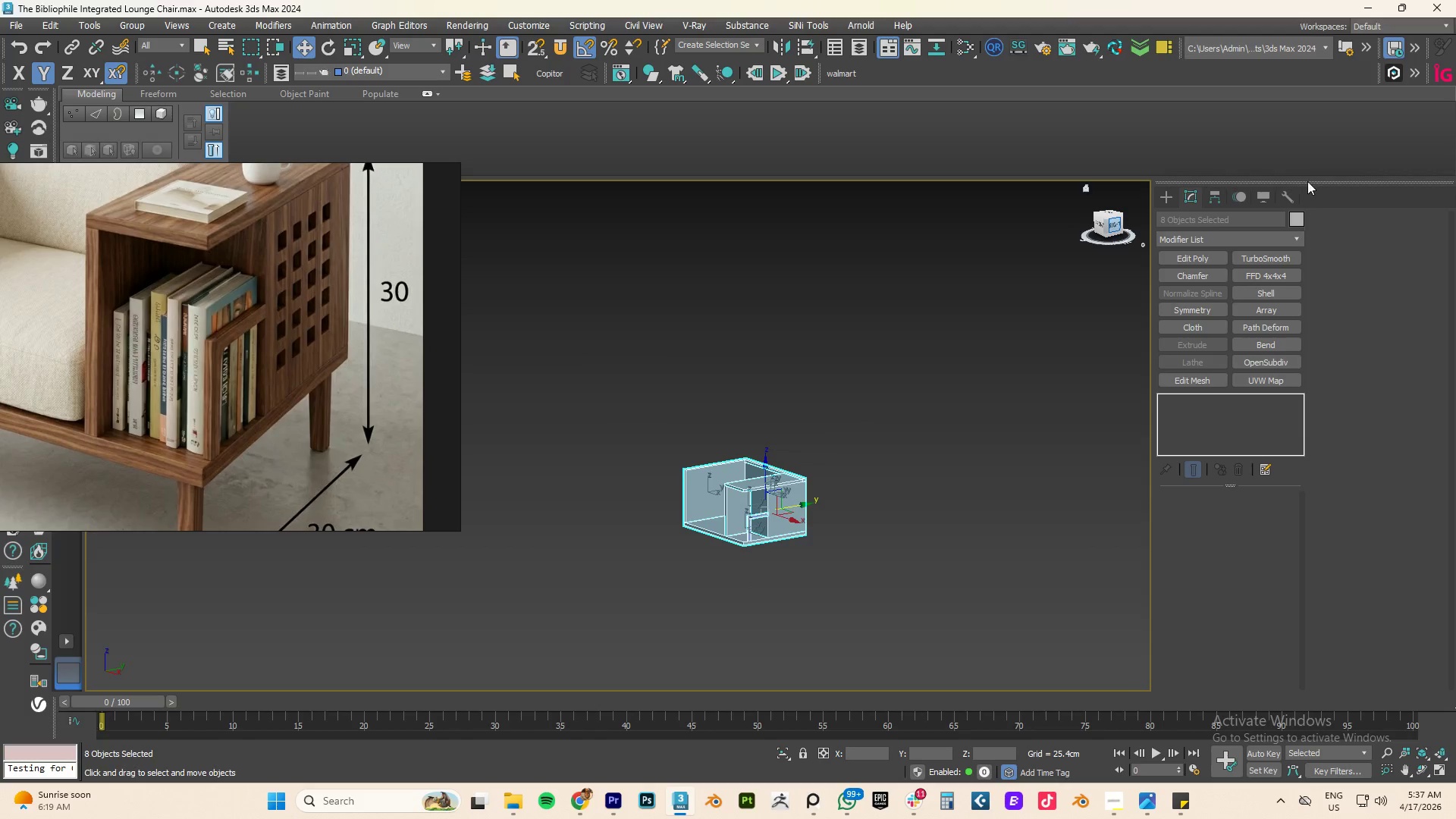 
left_click([1293, 218])
 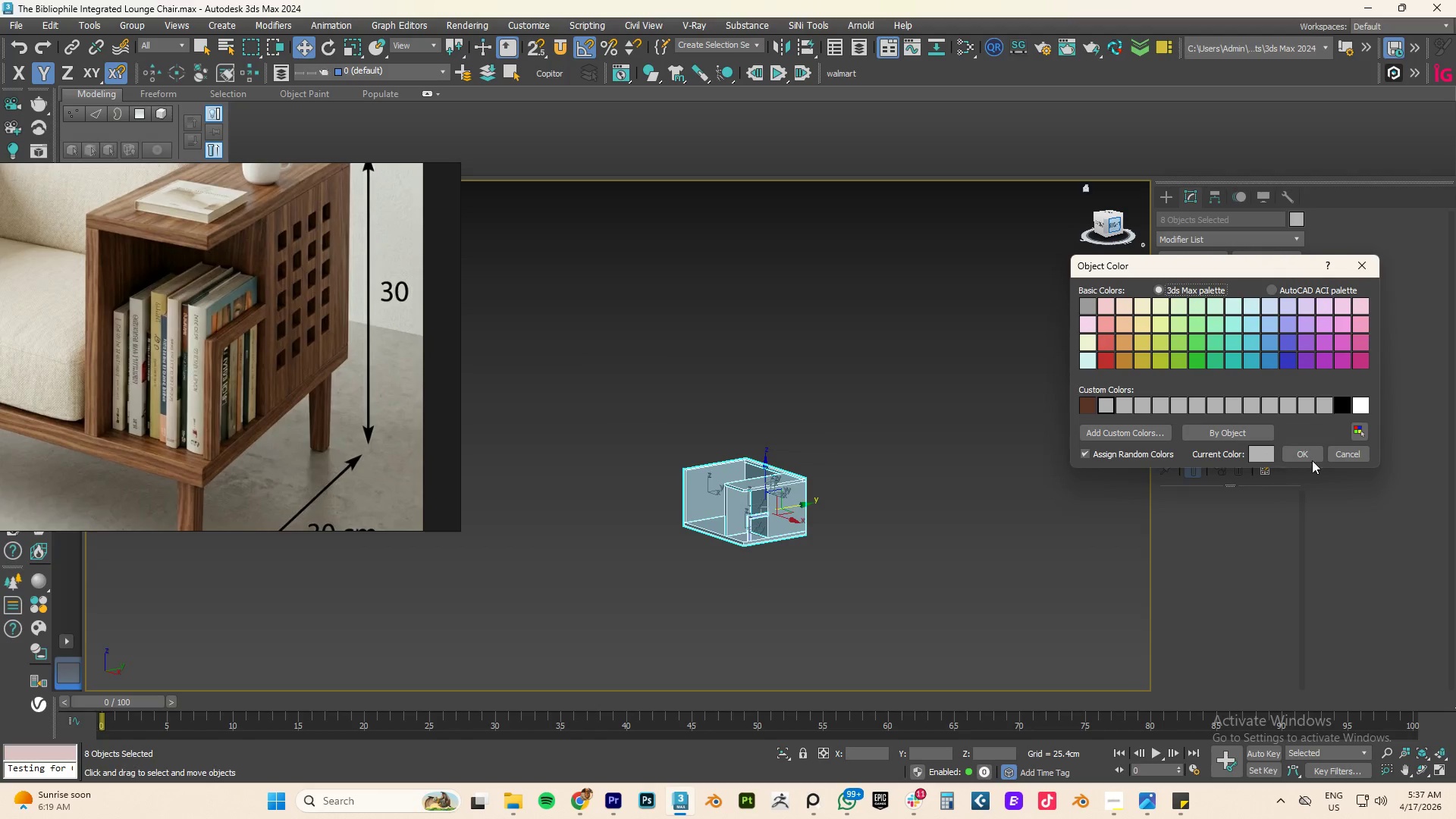 
left_click([1287, 406])
 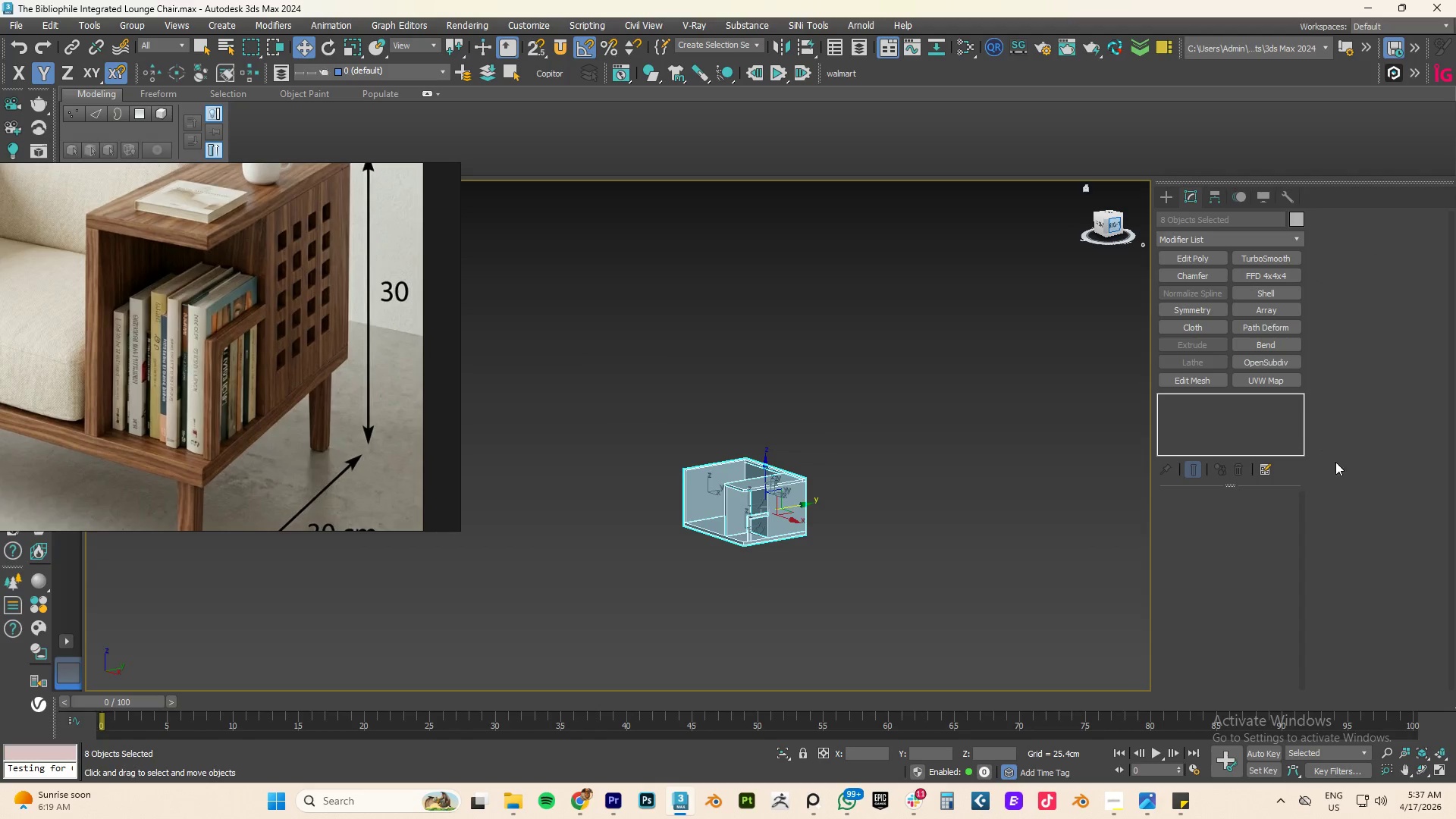 
left_click([741, 535])
 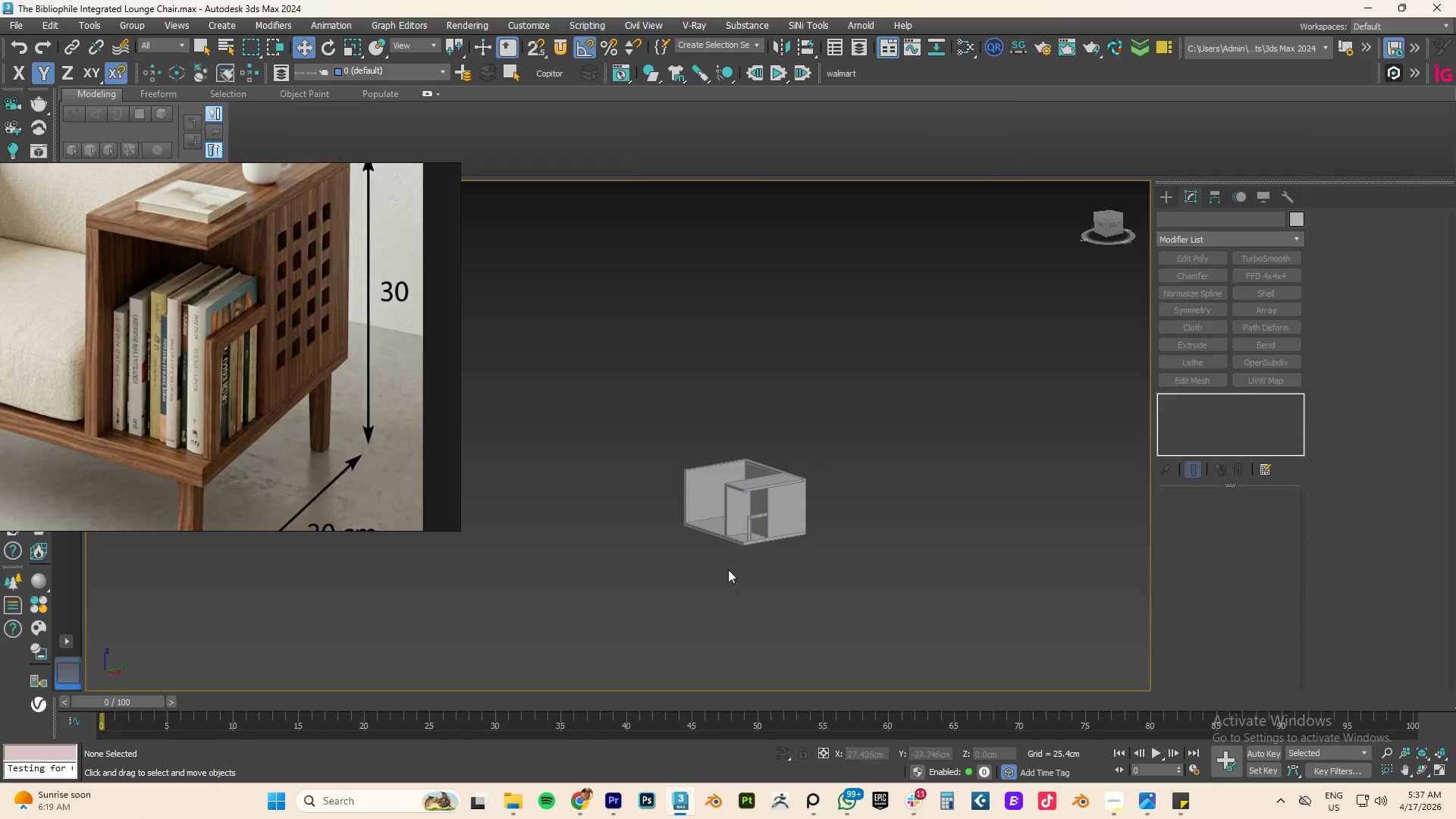 
scroll: coordinate [752, 521], scroll_direction: up, amount: 4.0
 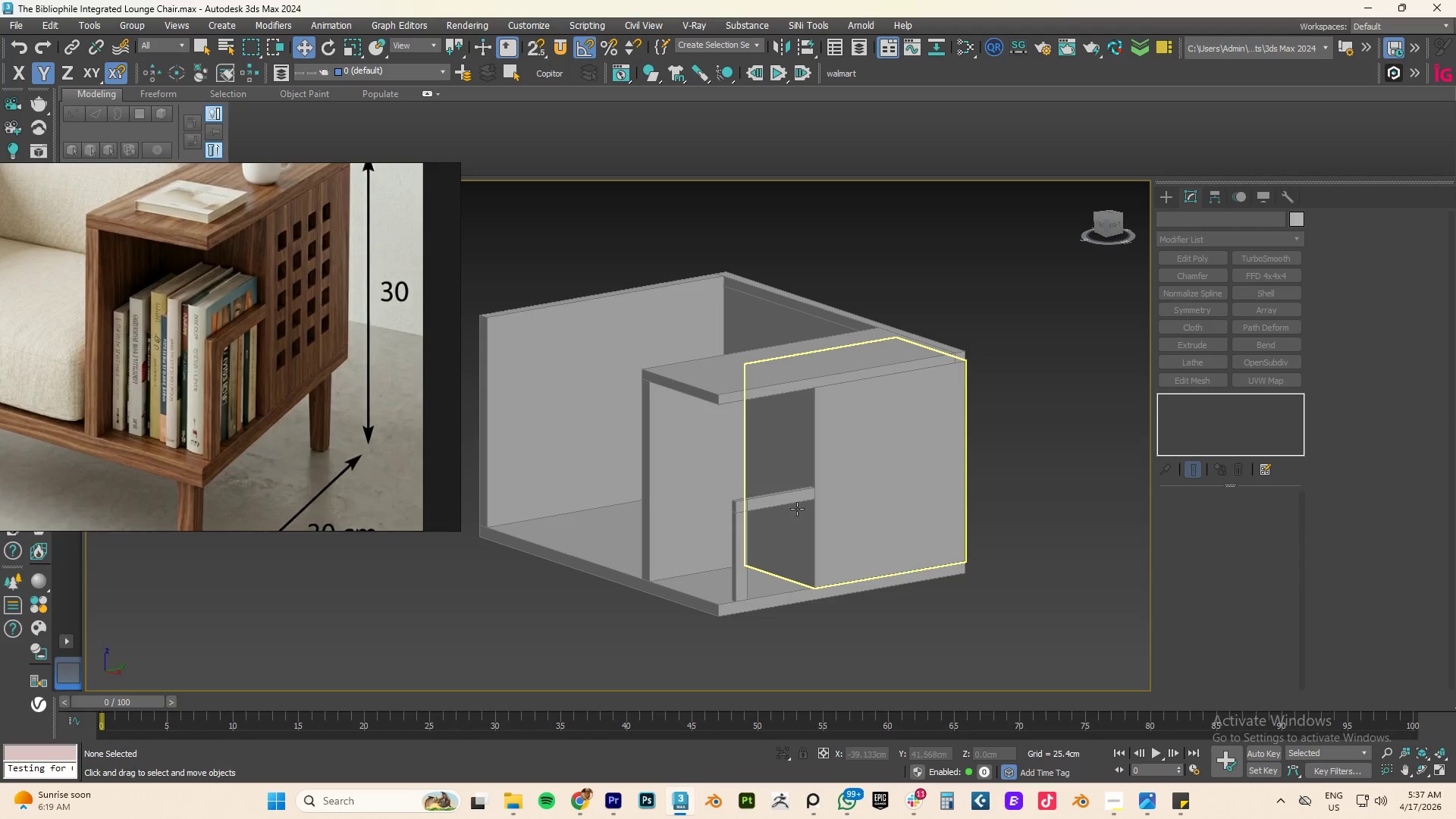 
hold_key(key=AltLeft, duration=1.0)
 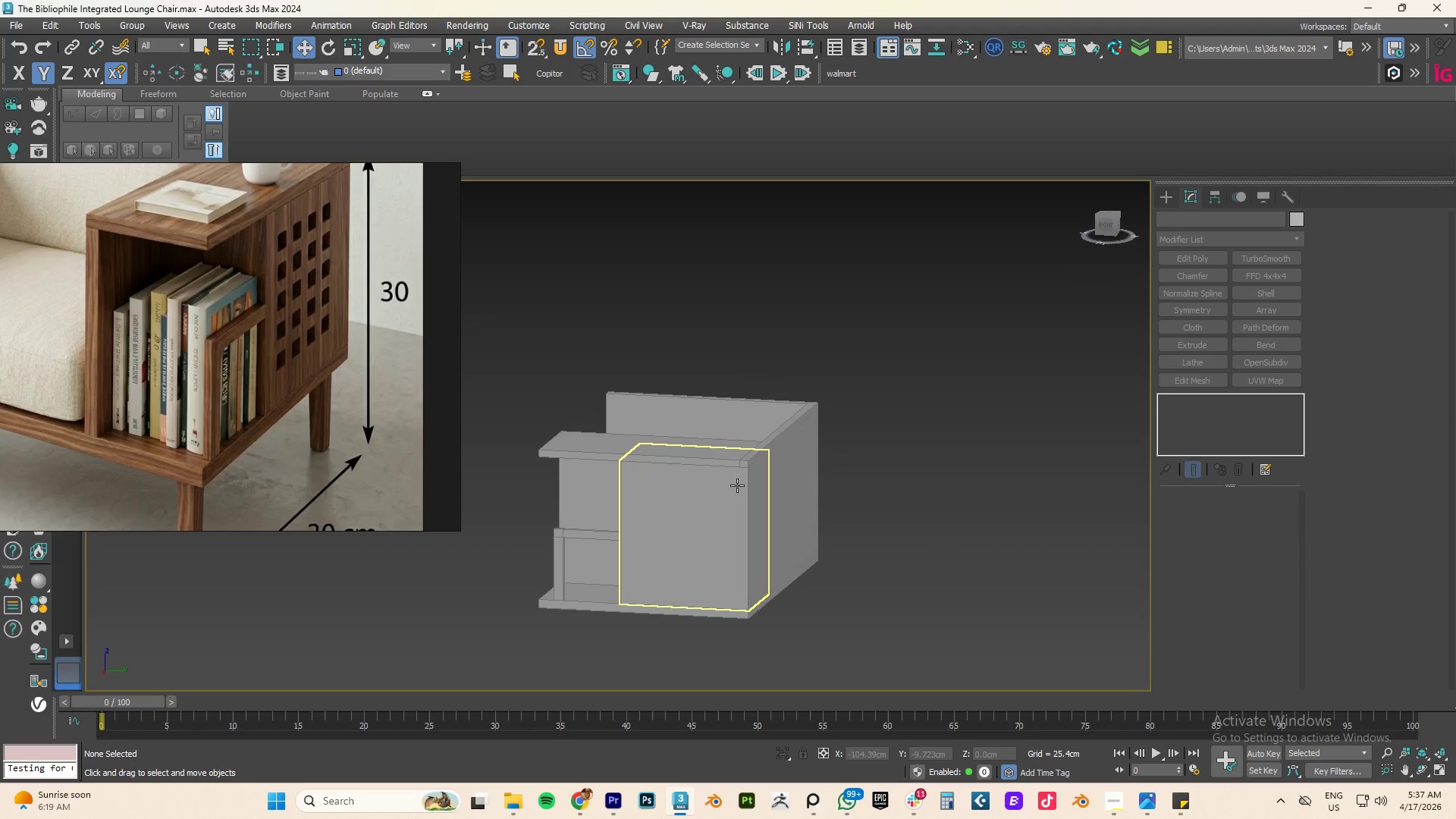 
scroll: coordinate [797, 509], scroll_direction: down, amount: 1.0
 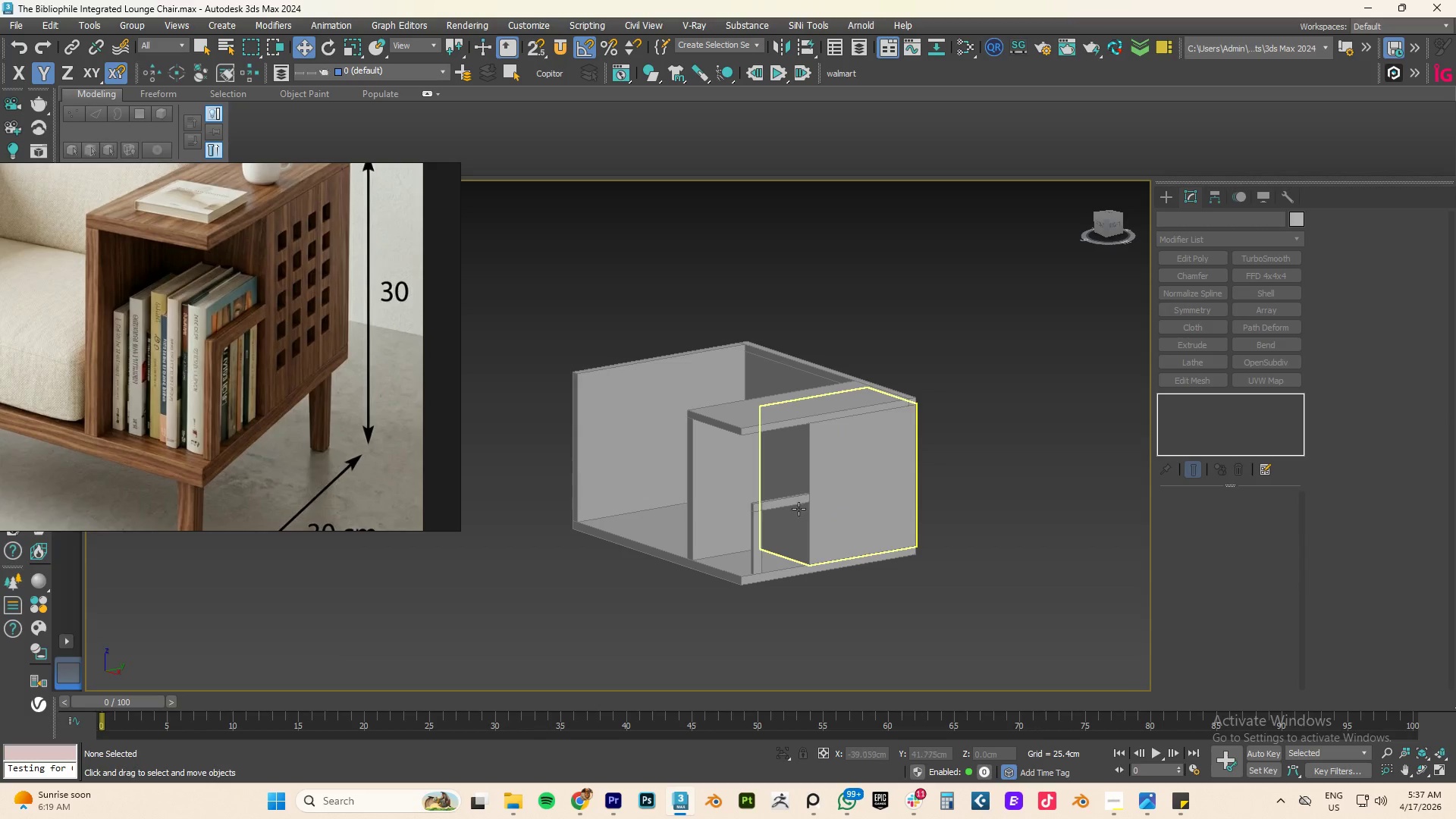 
hold_key(key=AltLeft, duration=0.44)
 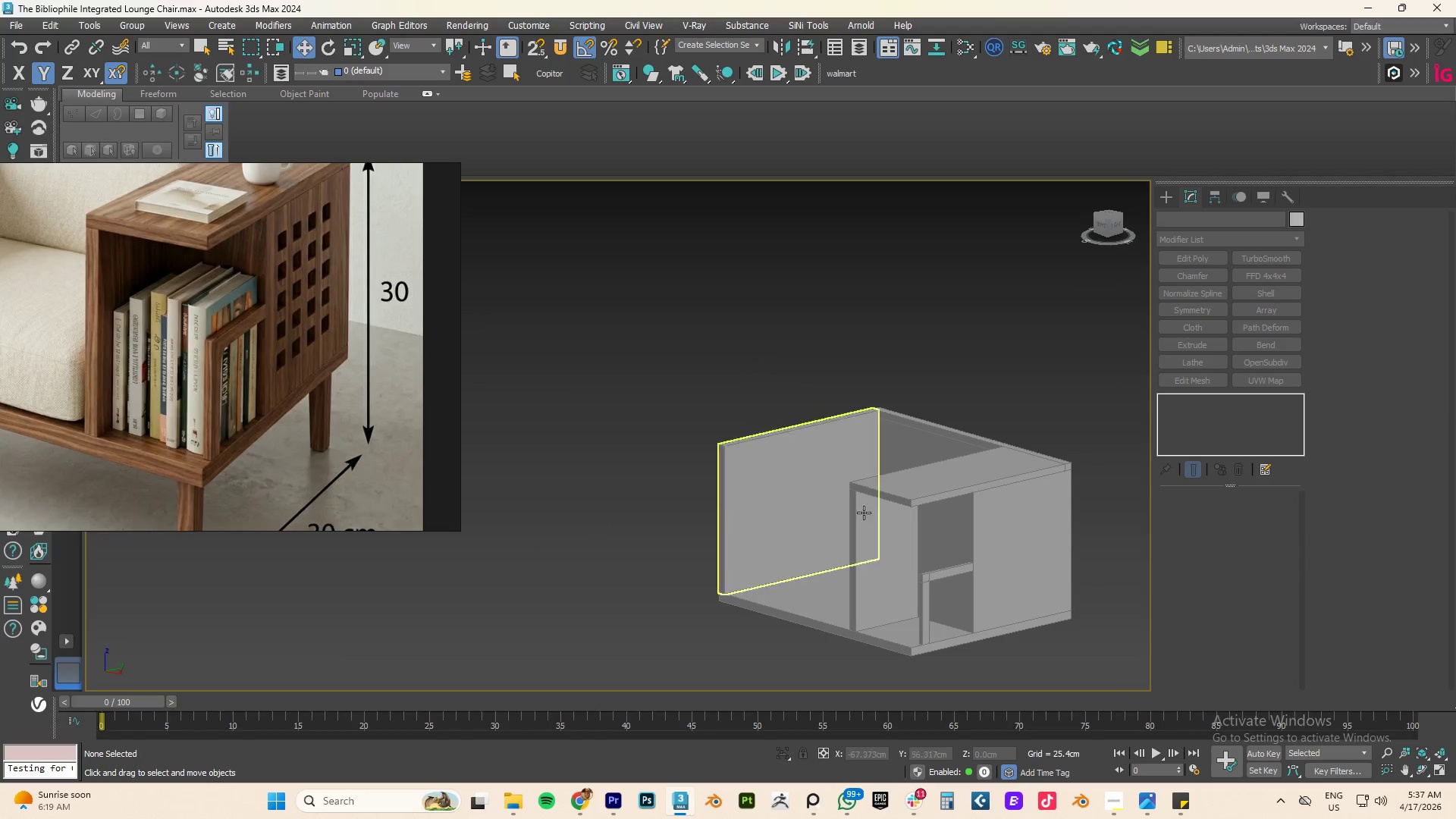 
scroll: coordinate [915, 512], scroll_direction: up, amount: 2.0
 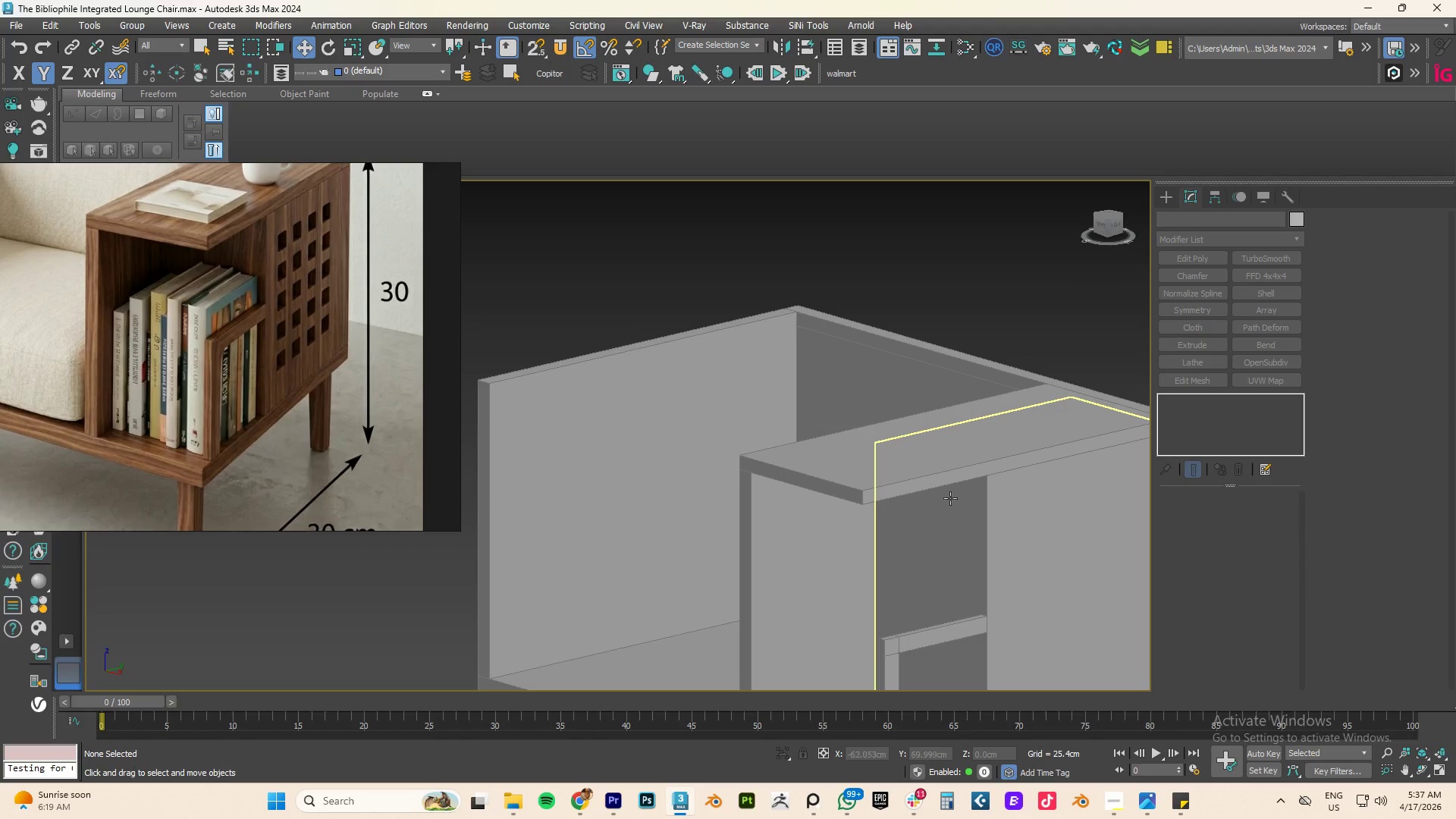 
left_click([1034, 519])
 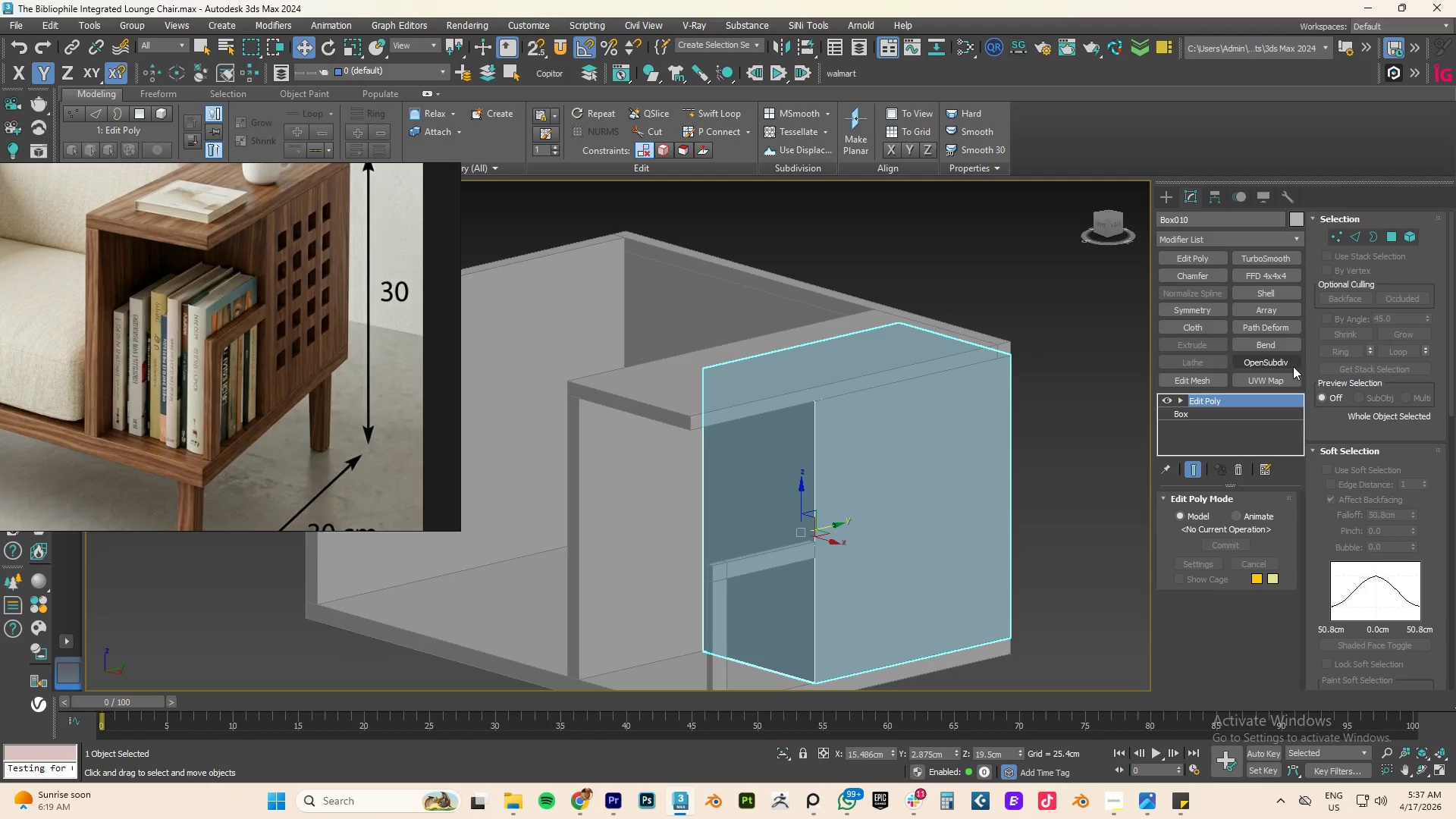 
left_click([1165, 397])
 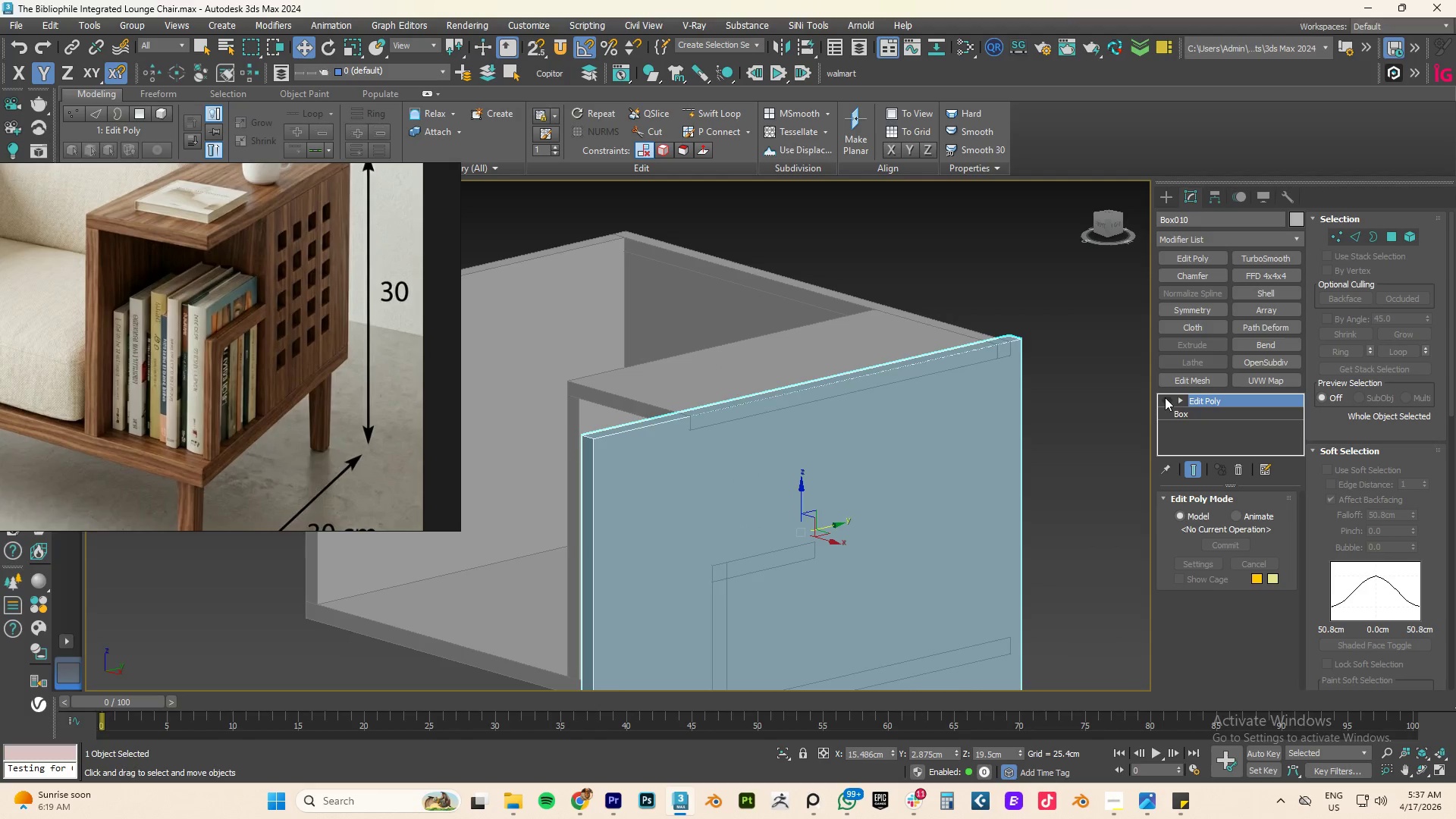 
left_click([1165, 397])
 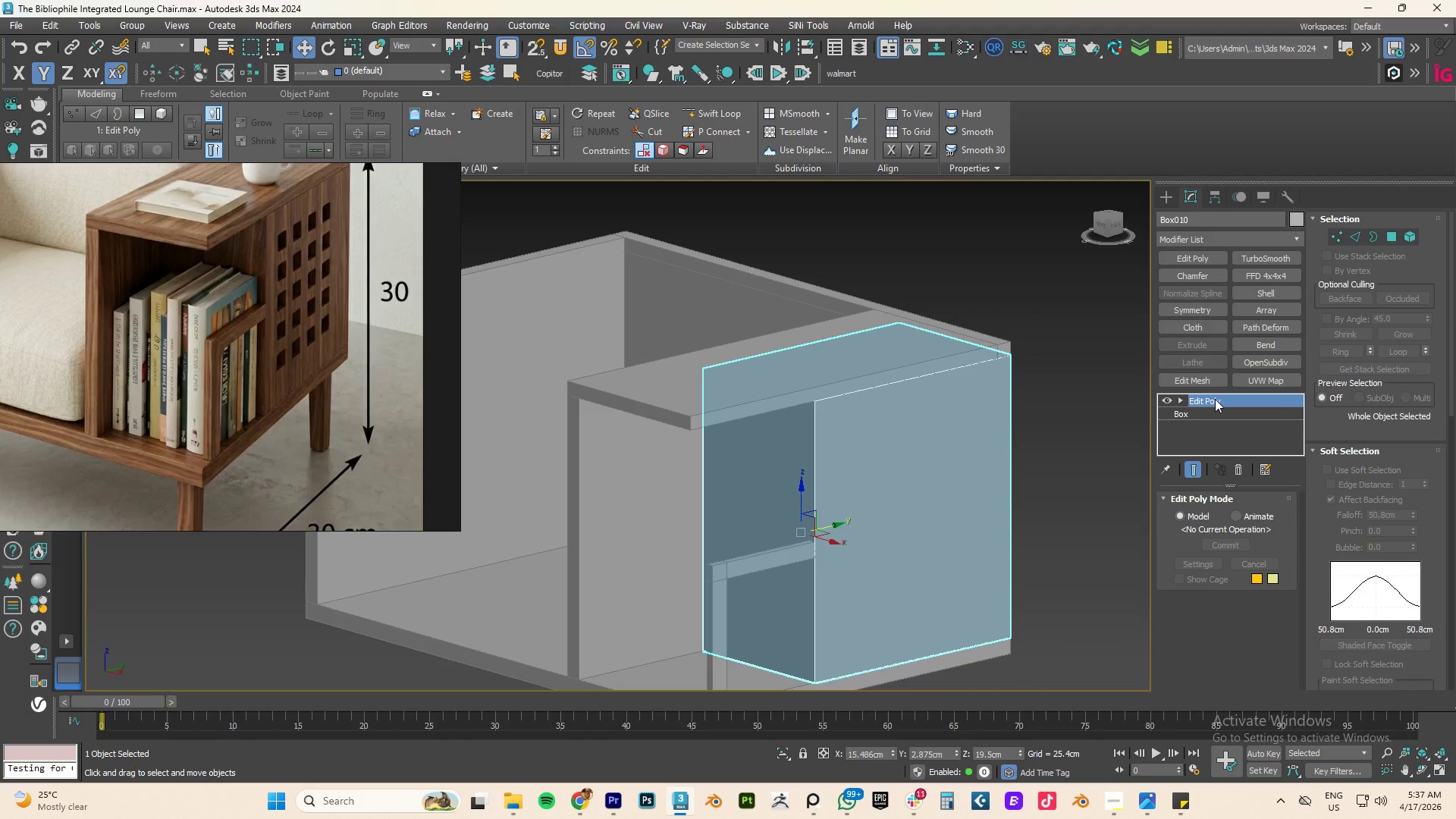 
key(Alt+Q)
 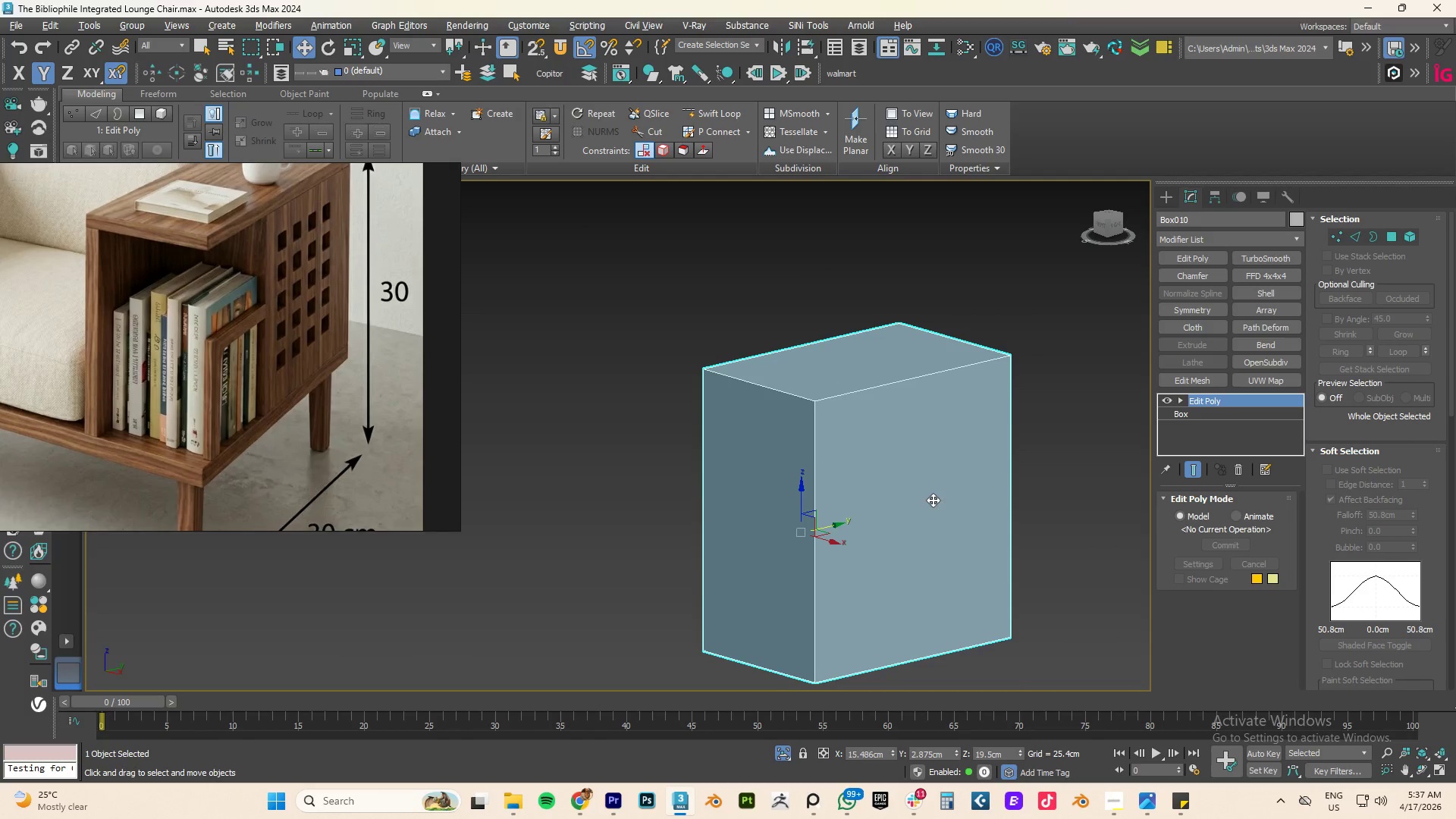 
hold_key(key=AltLeft, duration=2.3)
 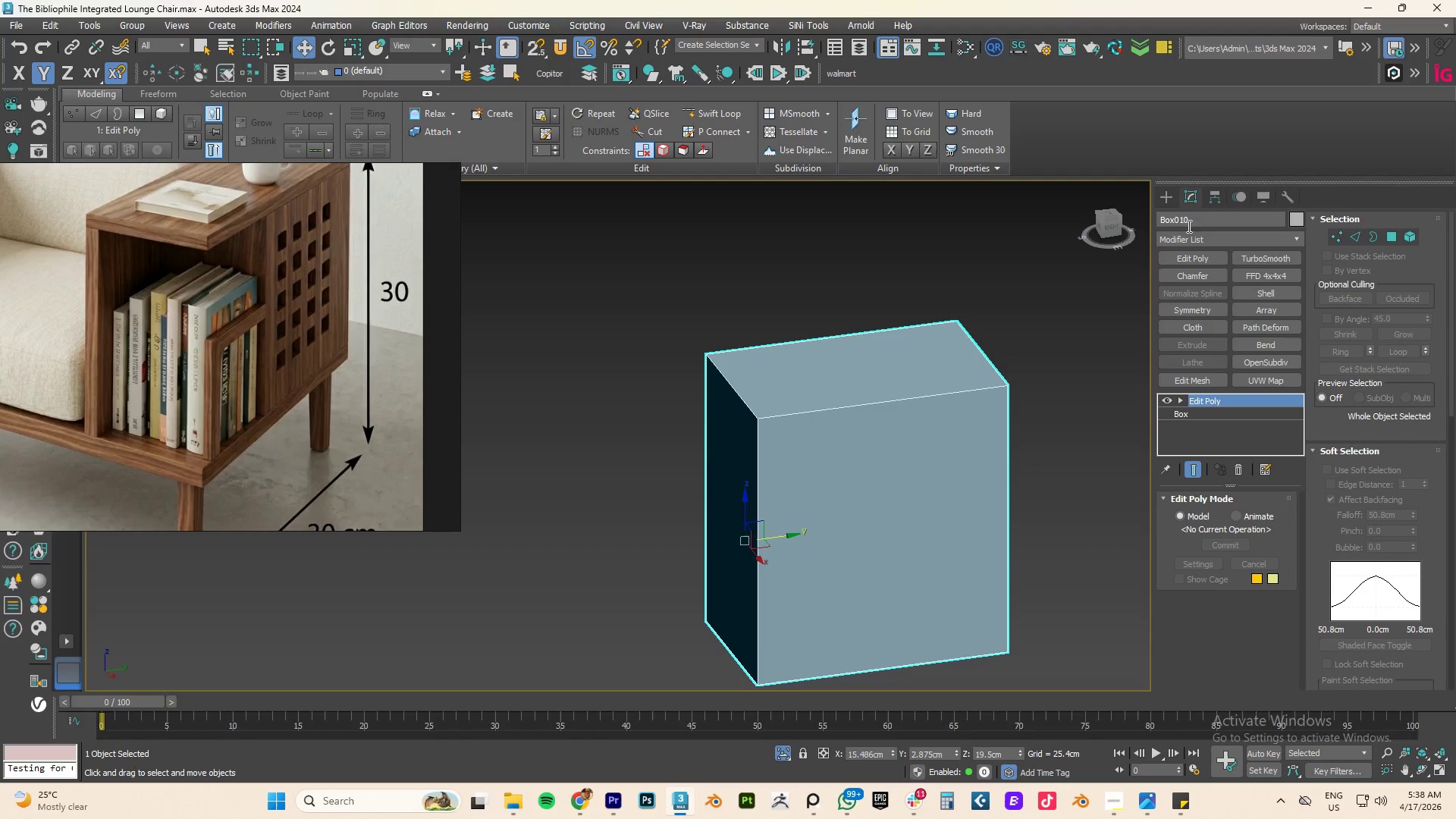 
left_click([1162, 202])
 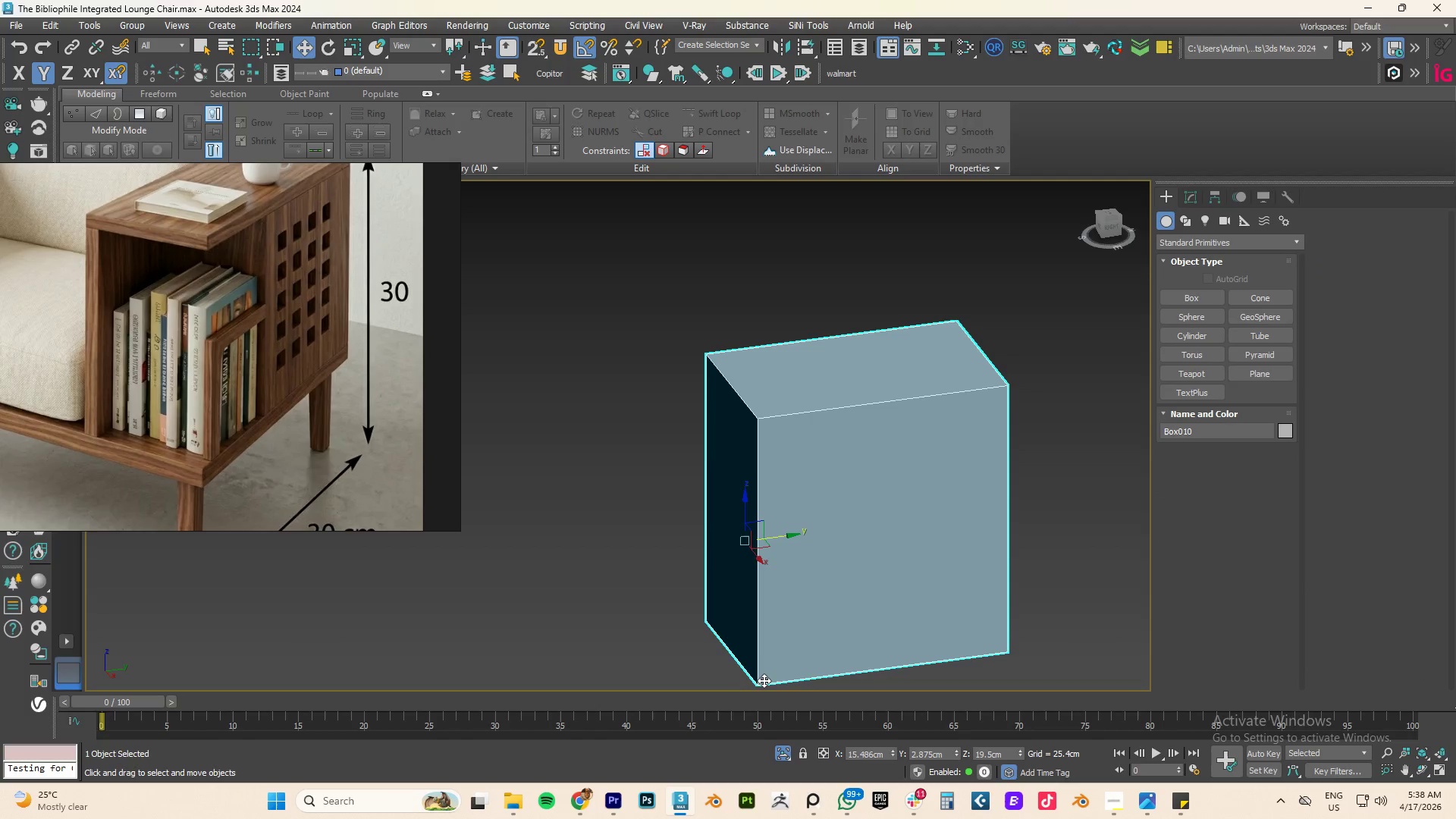 
key(S)
 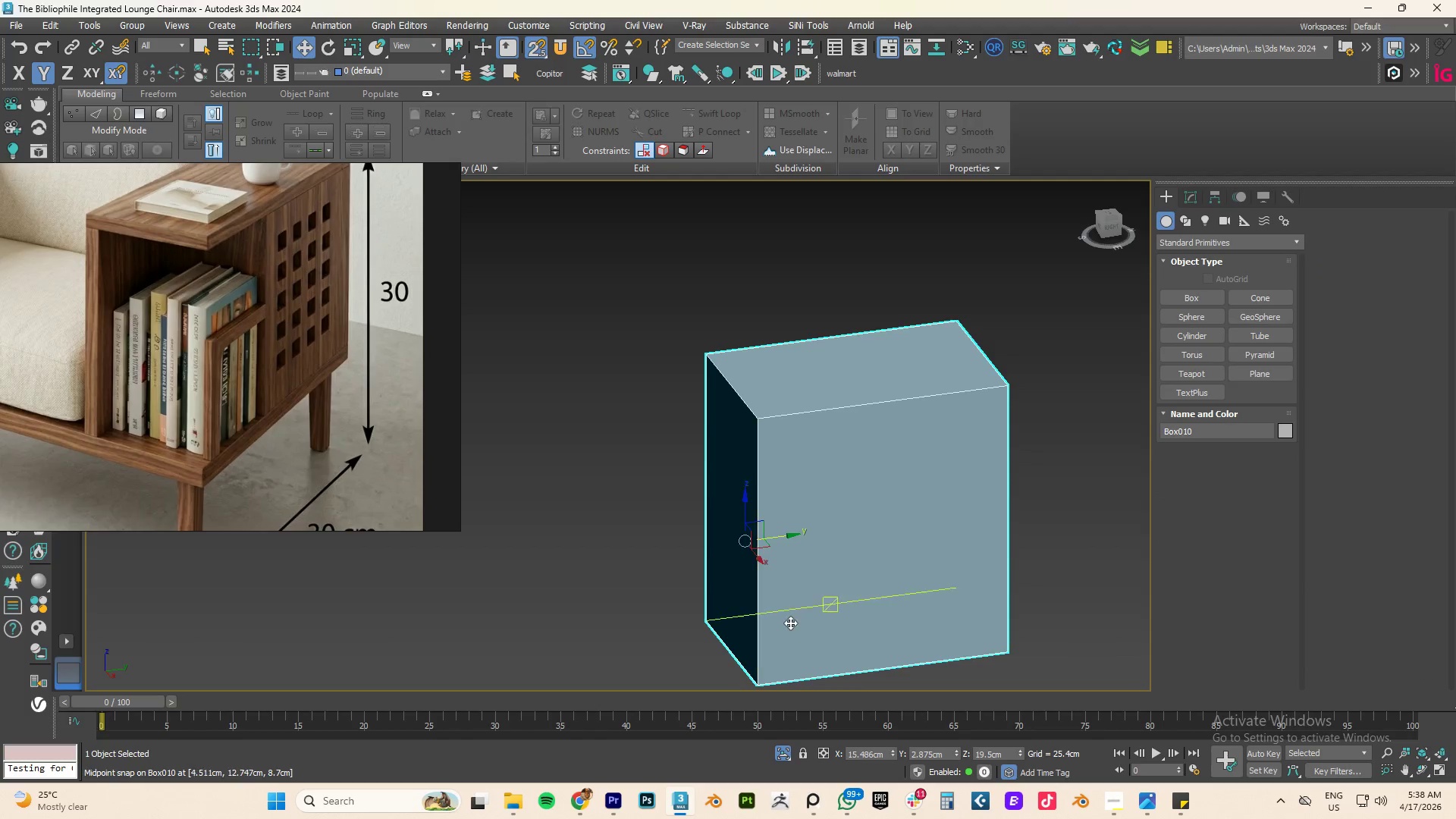 
scroll: coordinate [790, 623], scroll_direction: down, amount: 2.0
 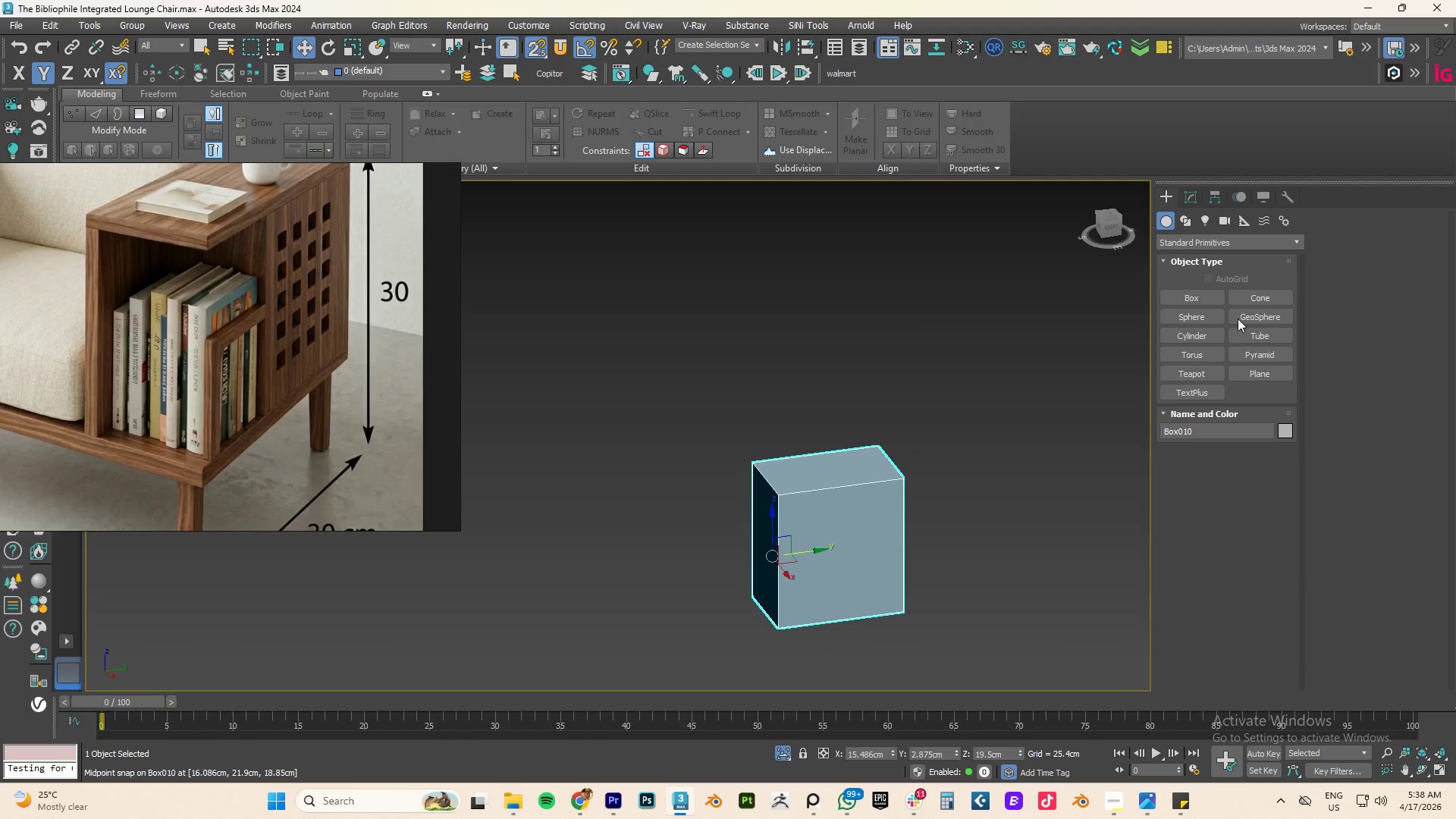 
left_click([1193, 293])
 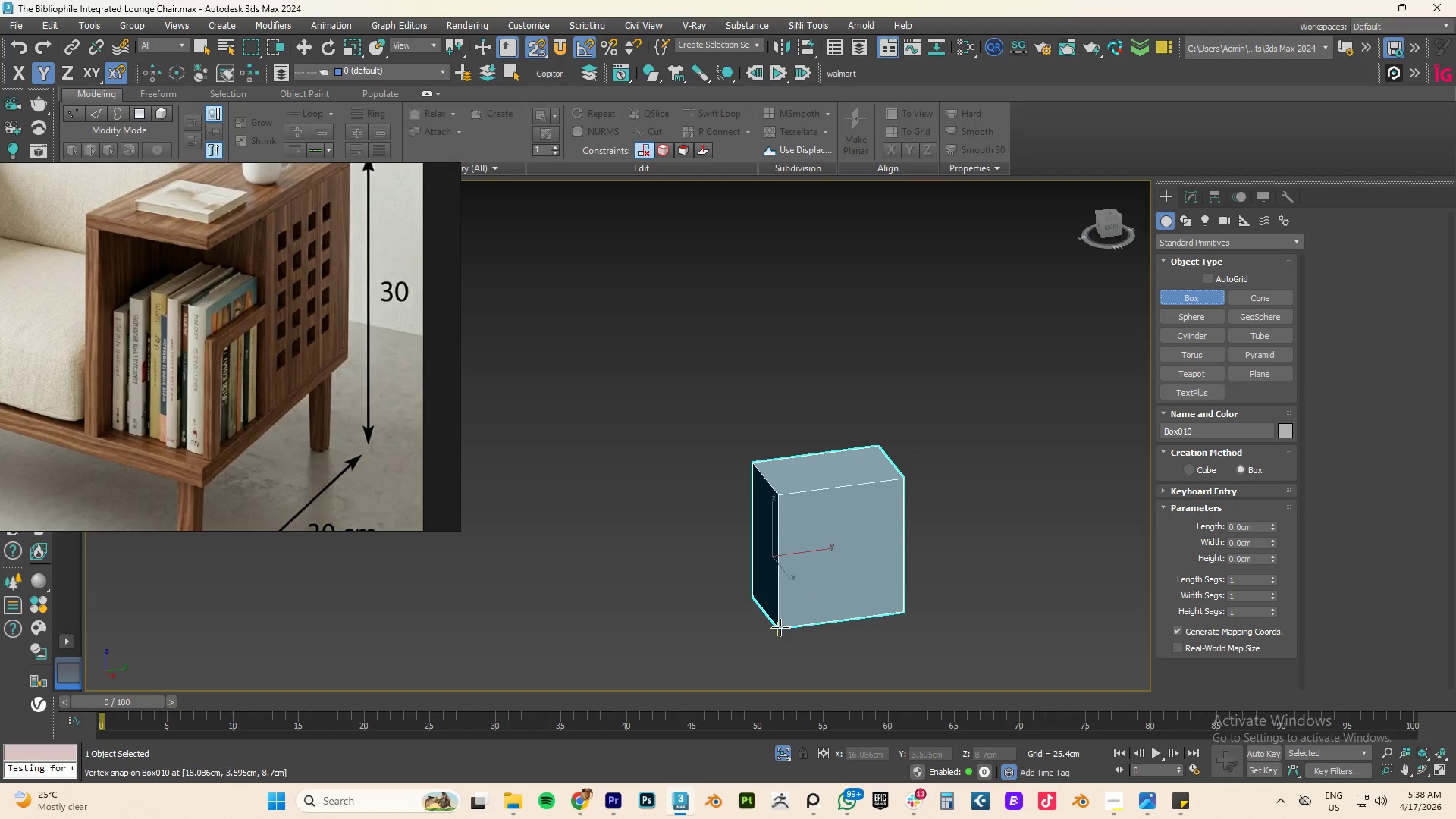 
left_click_drag(start_coordinate=[779, 626], to_coordinate=[890, 576])
 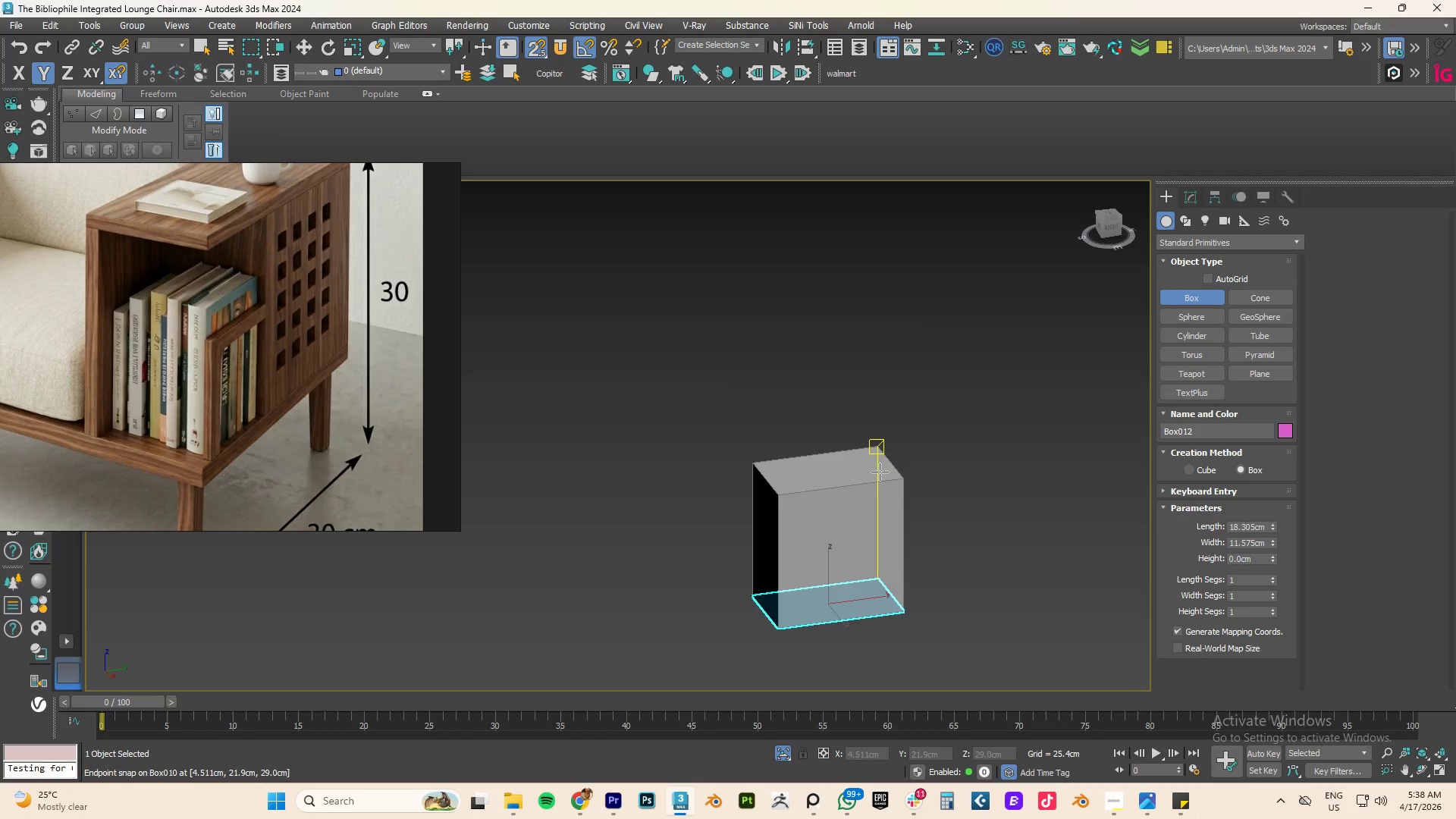 
hold_key(key=AltLeft, duration=0.59)
 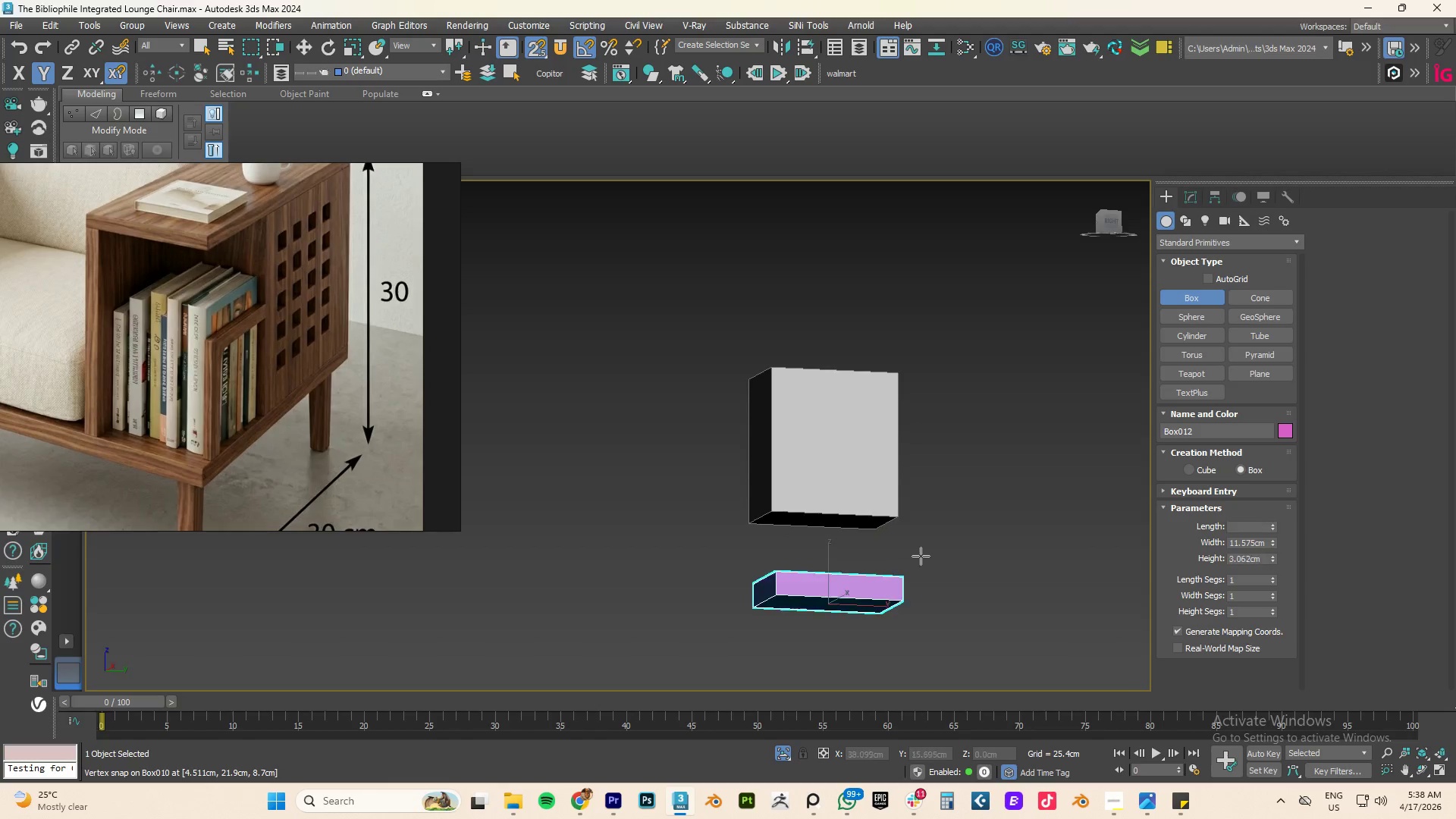 
right_click([949, 558])
 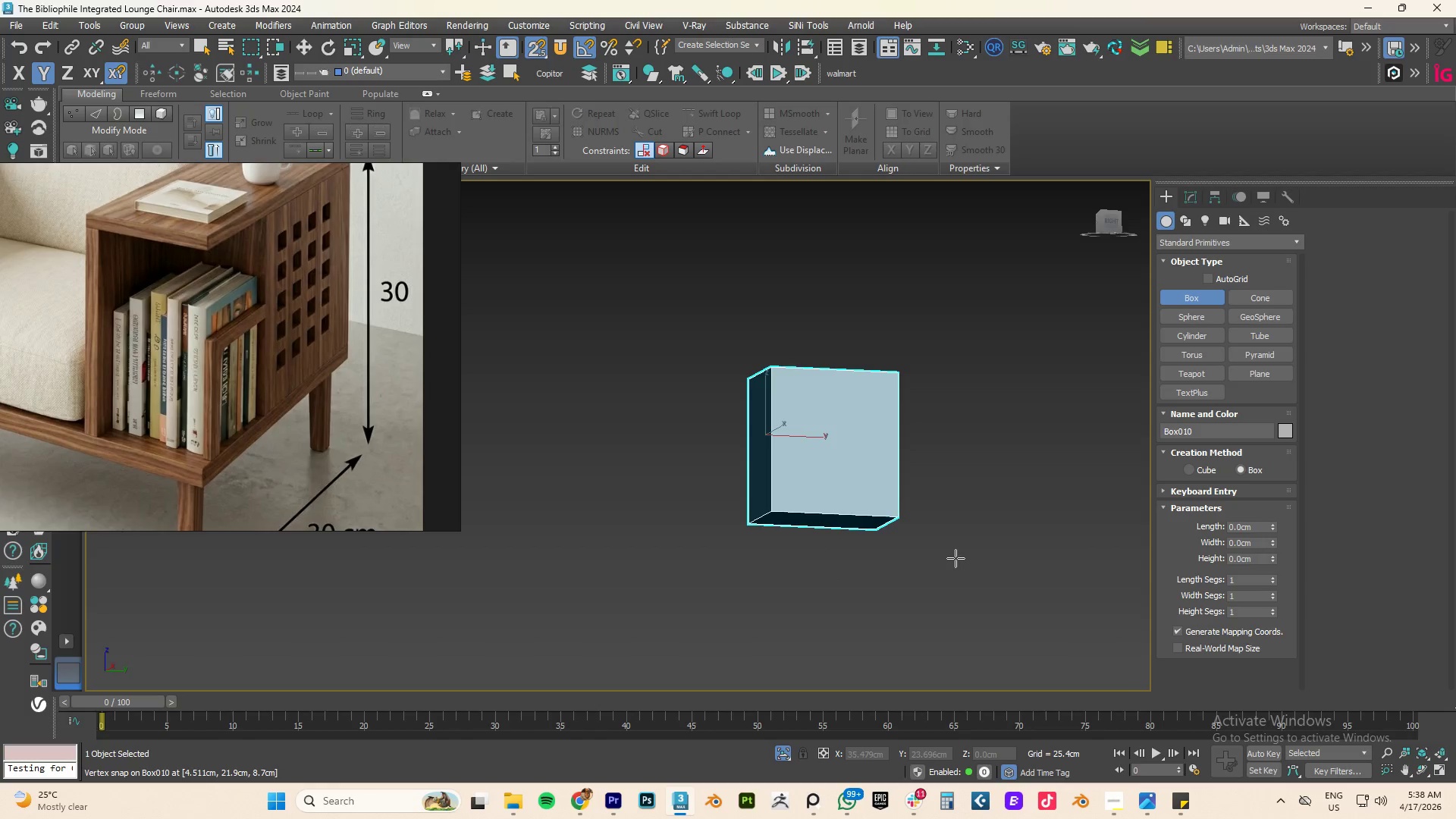 
hold_key(key=AltLeft, duration=0.8)
 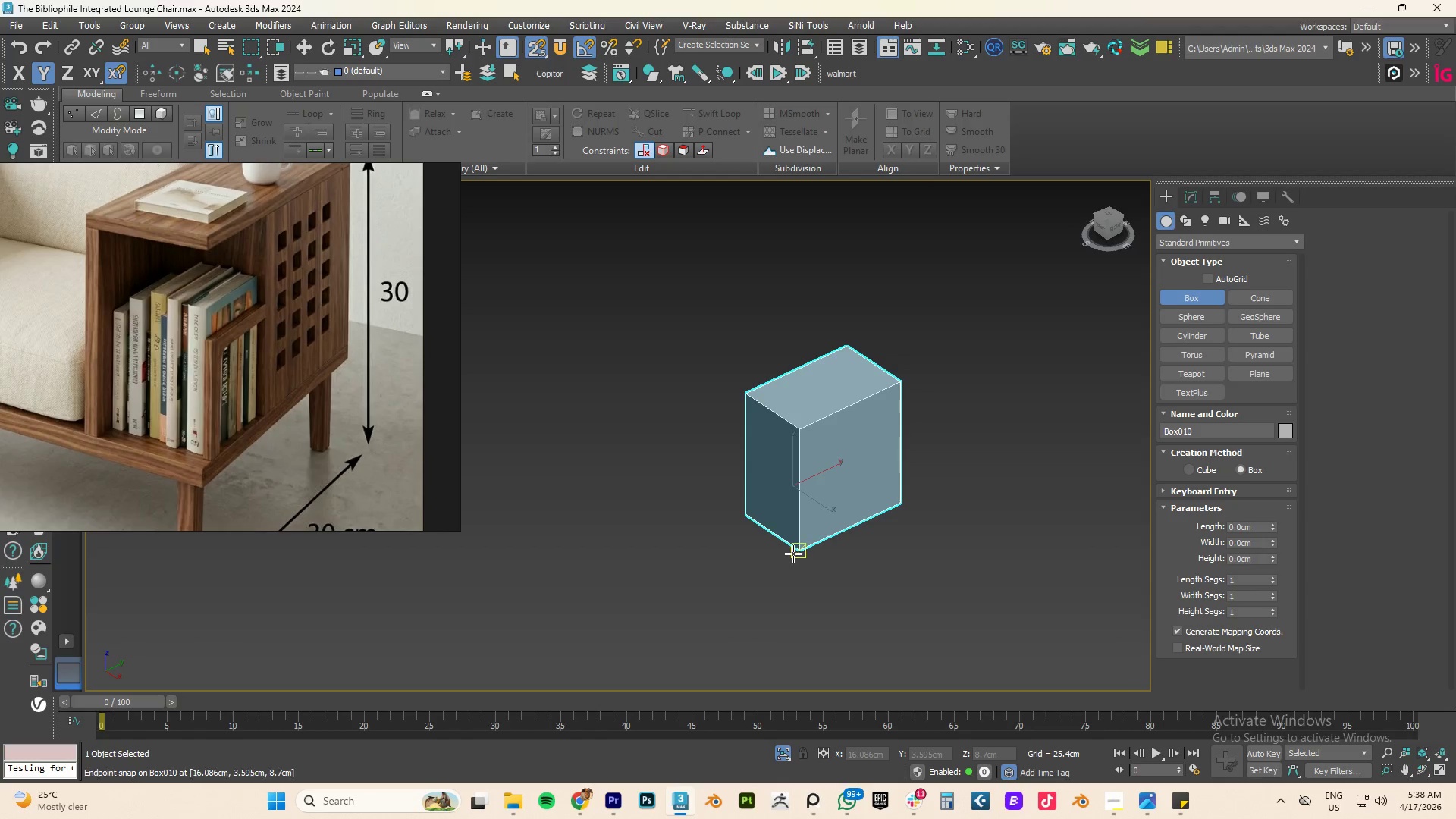 
left_click_drag(start_coordinate=[750, 515], to_coordinate=[905, 503])
 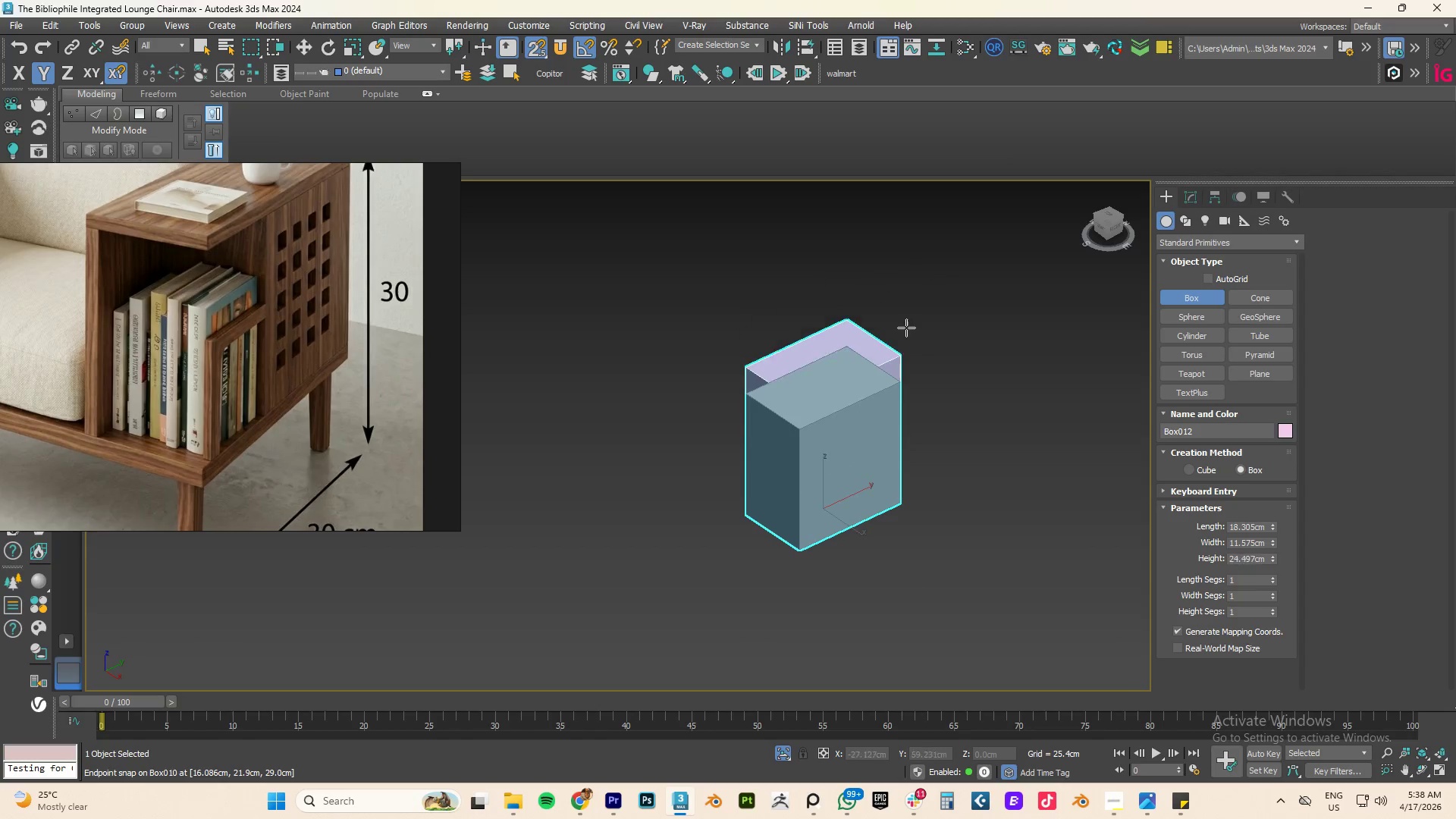 
left_click([904, 333])
 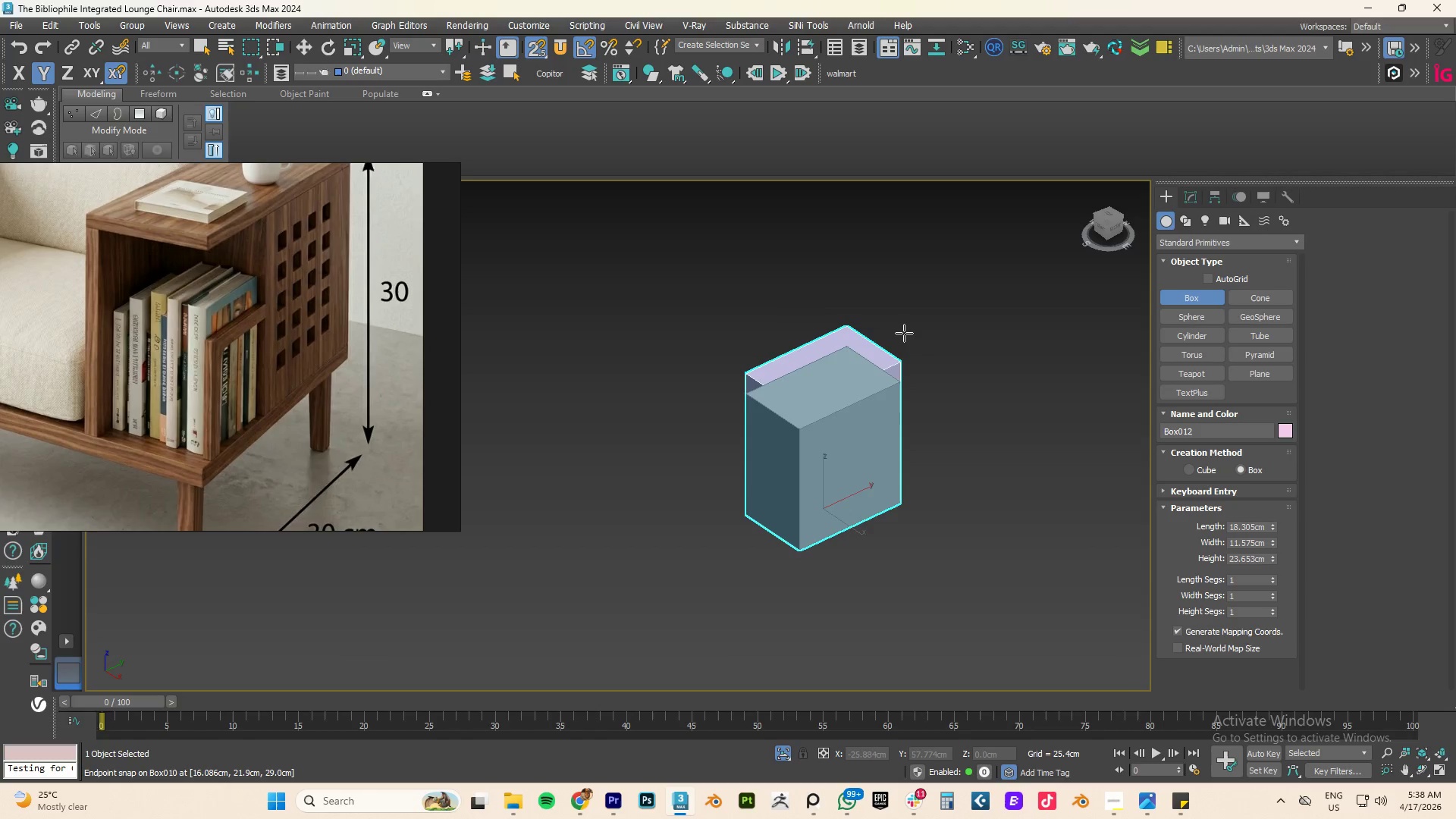 
right_click([904, 333])
 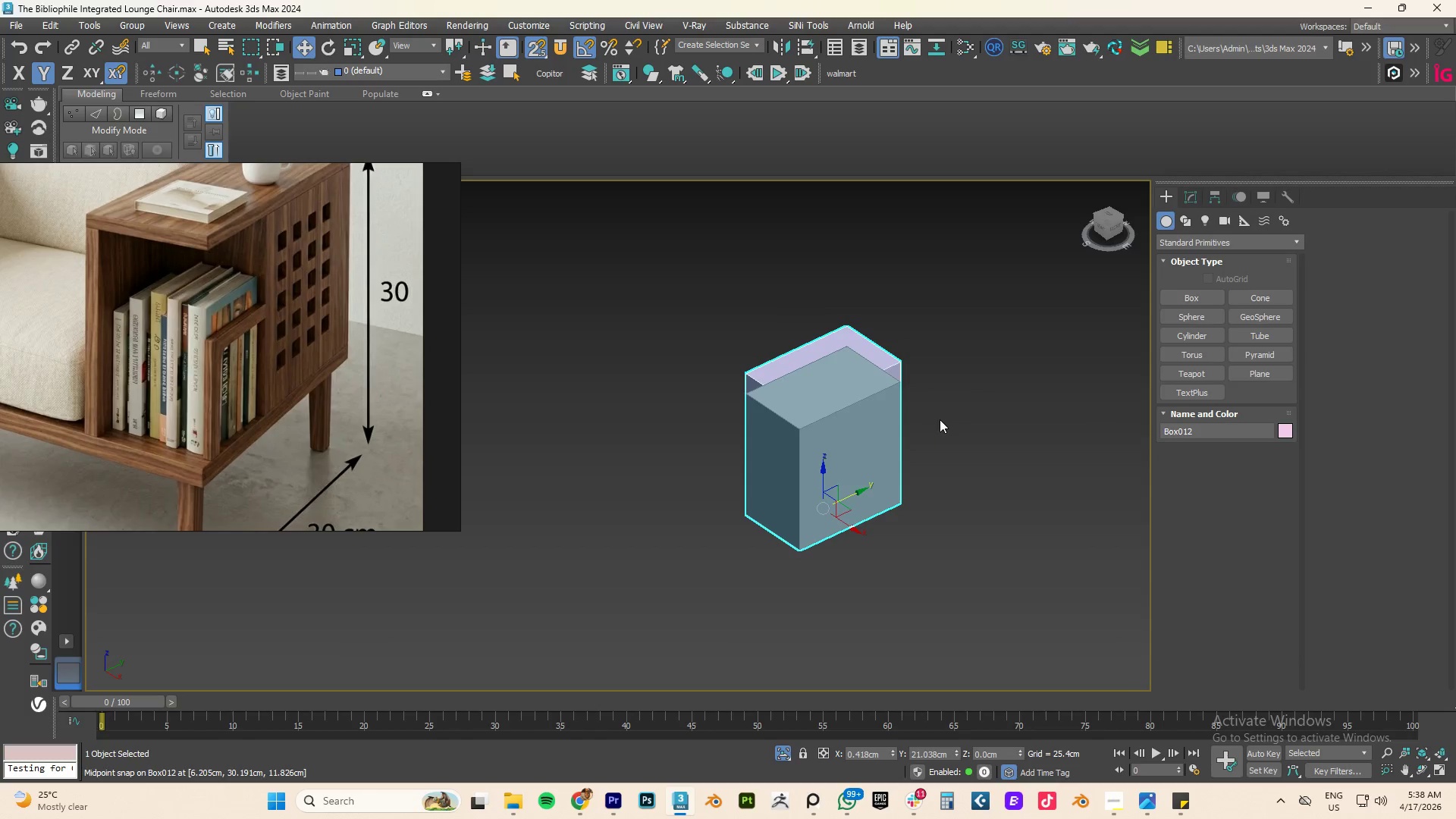 
key(F)
 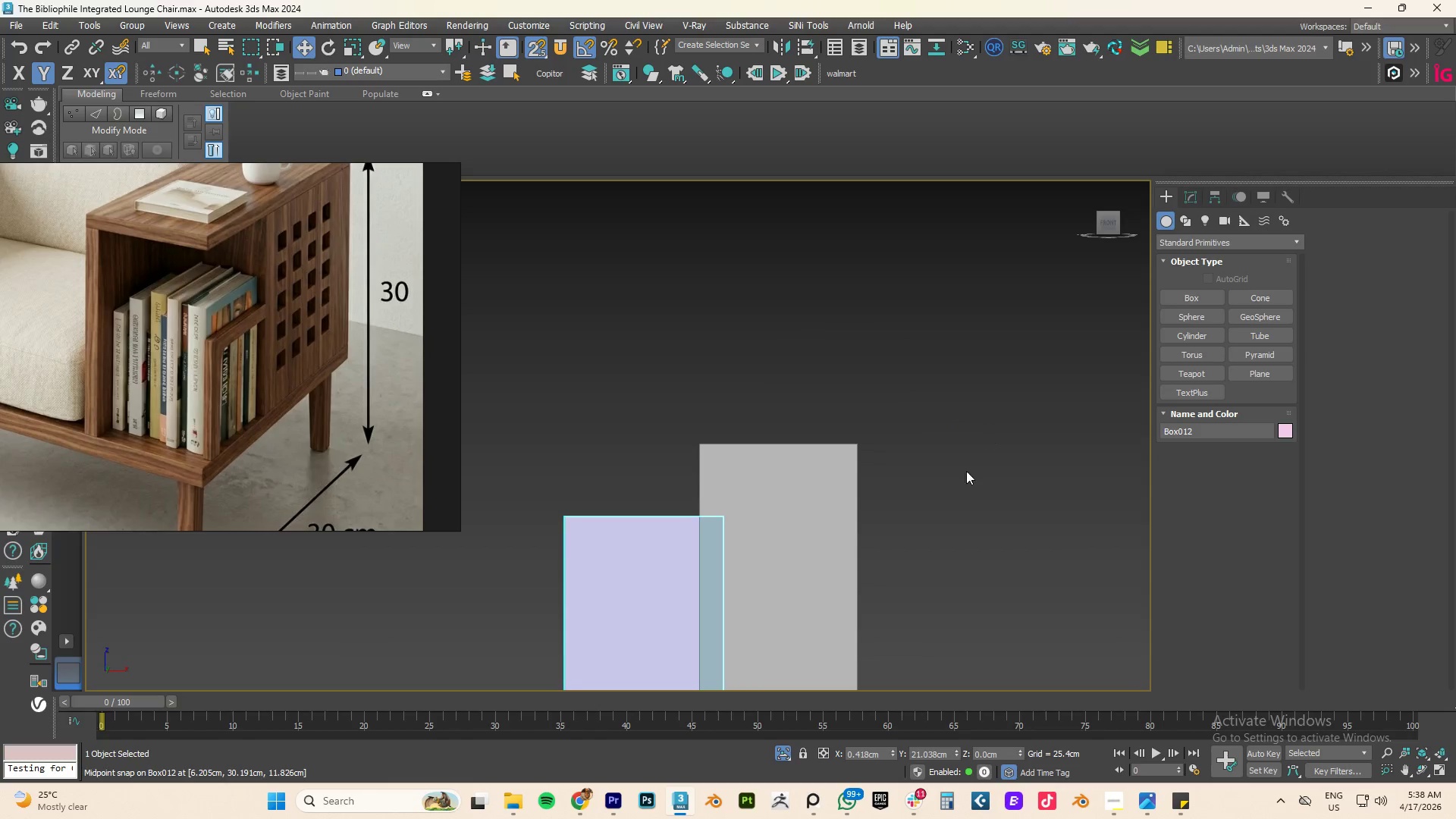 
scroll: coordinate [889, 497], scroll_direction: down, amount: 3.0
 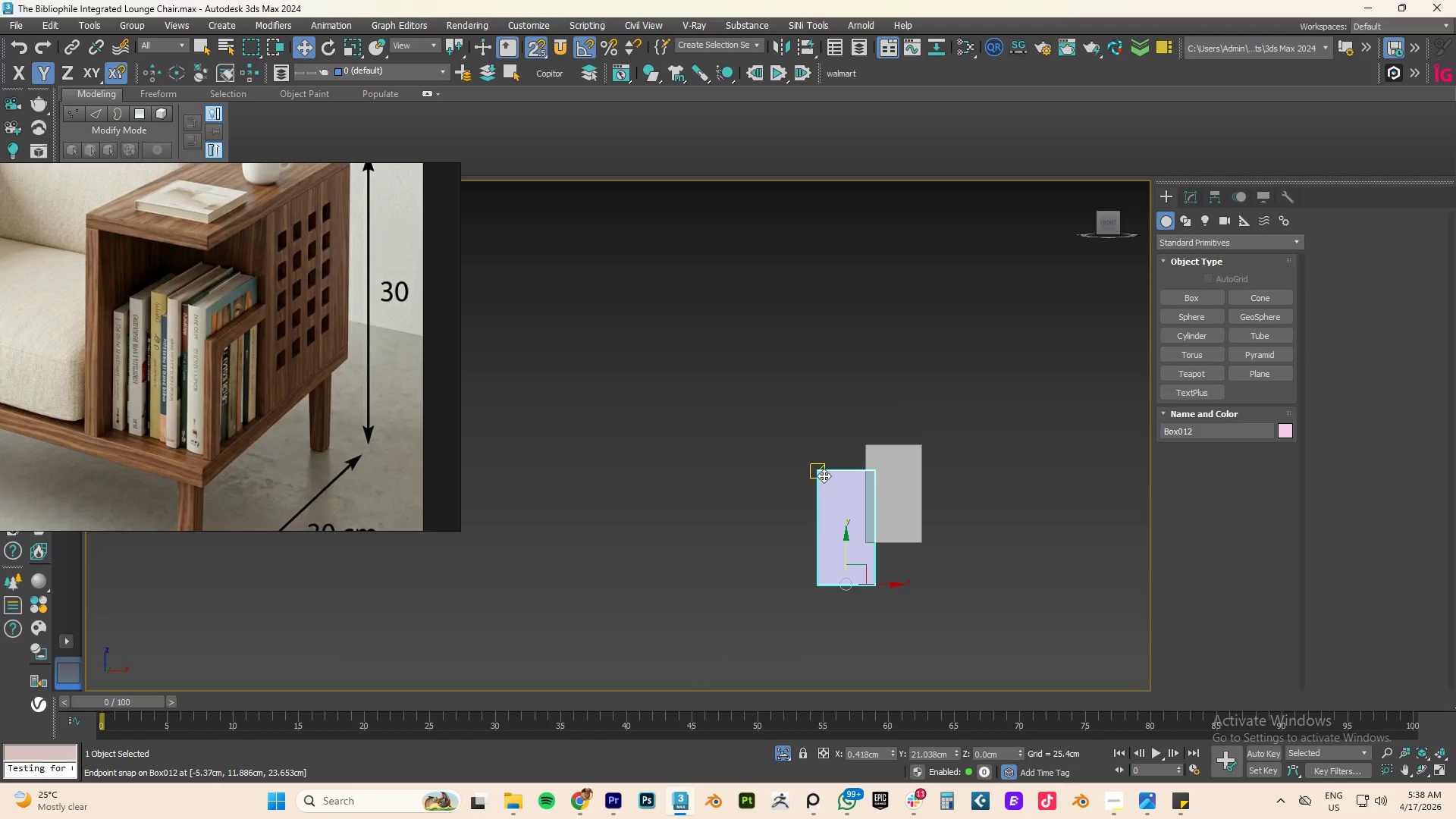 
left_click_drag(start_coordinate=[823, 475], to_coordinate=[920, 451])
 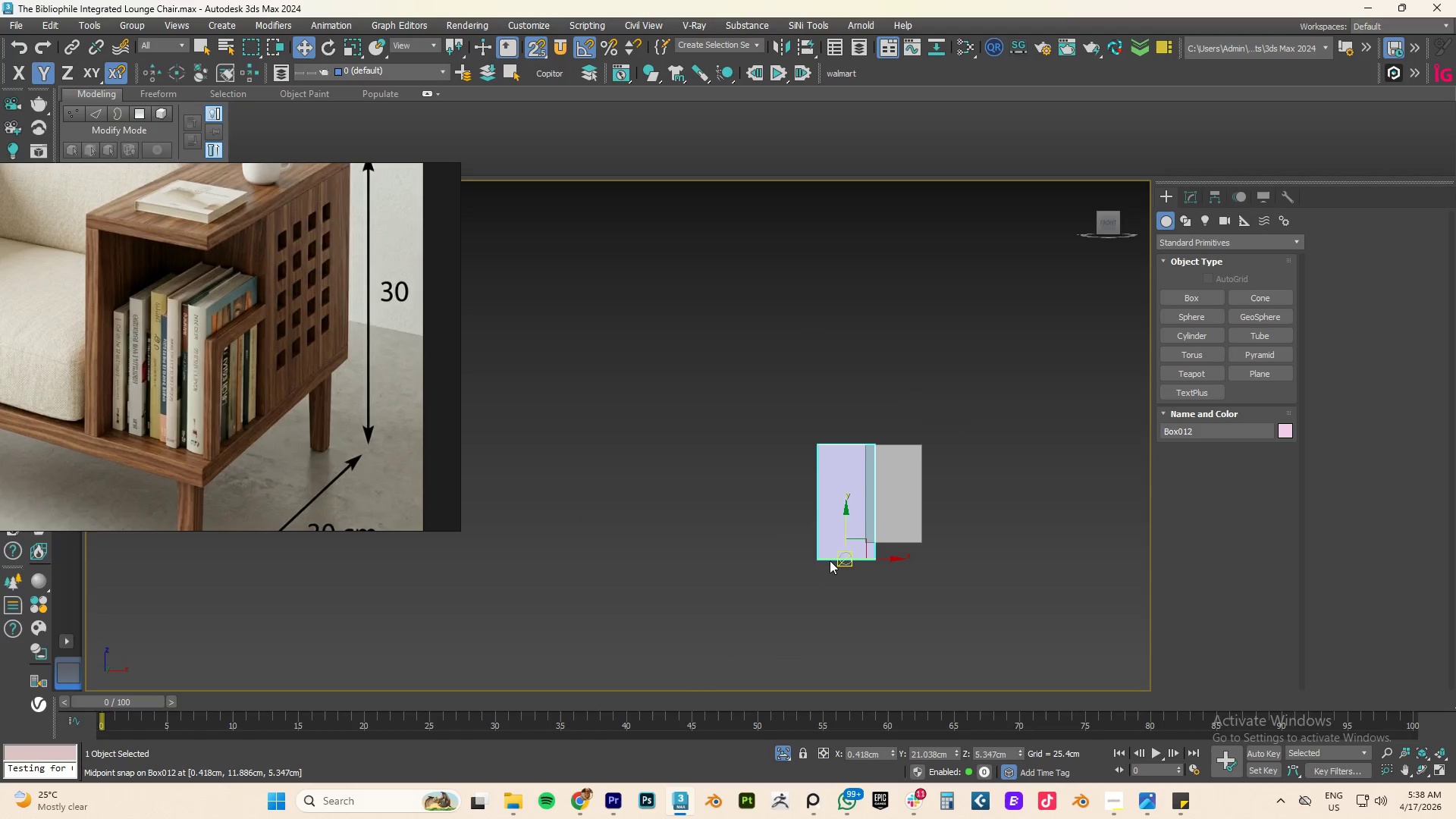 
left_click_drag(start_coordinate=[817, 557], to_coordinate=[806, 558])
 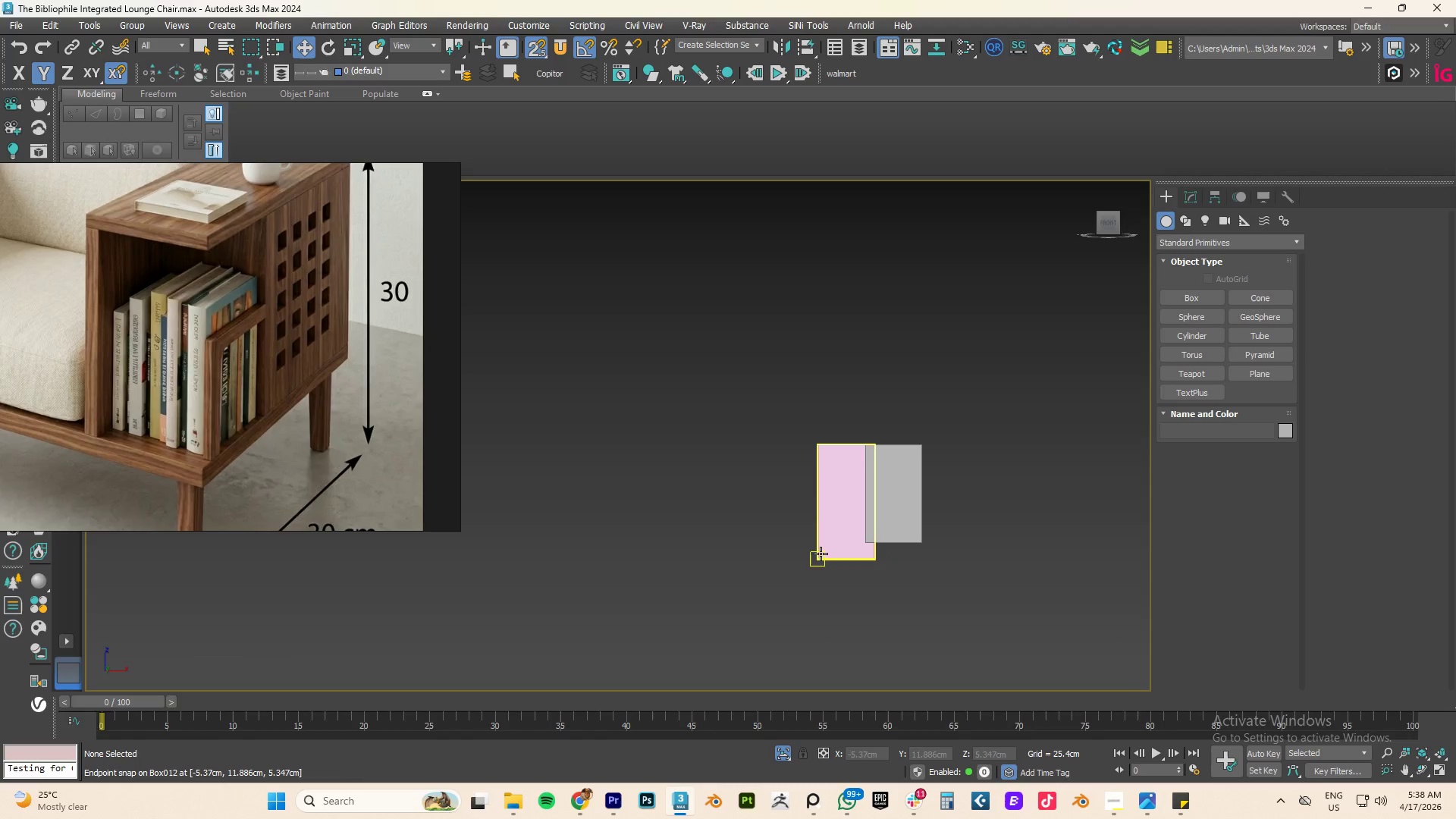 
left_click([822, 554])
 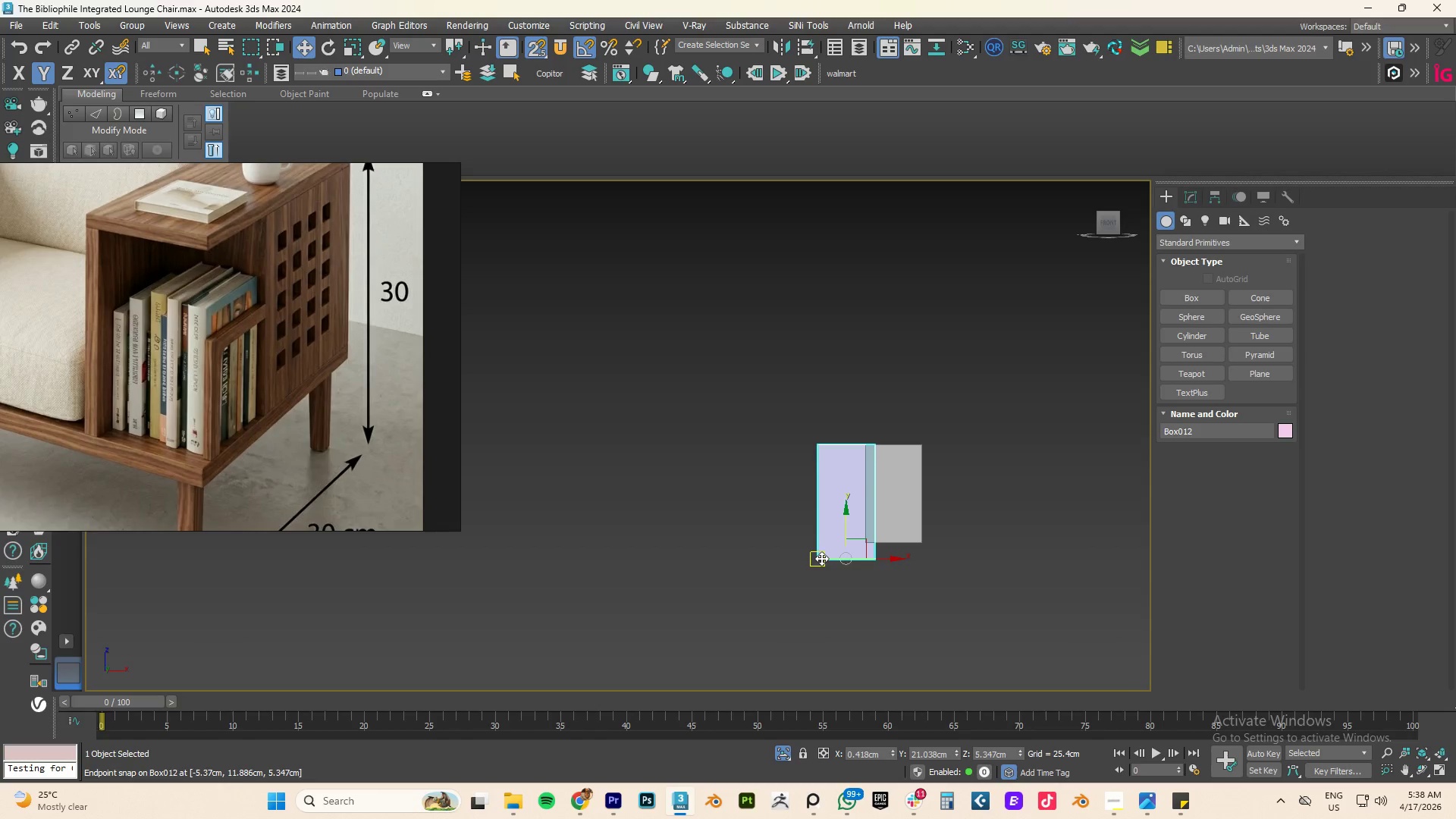 
left_click_drag(start_coordinate=[821, 558], to_coordinate=[871, 541])
 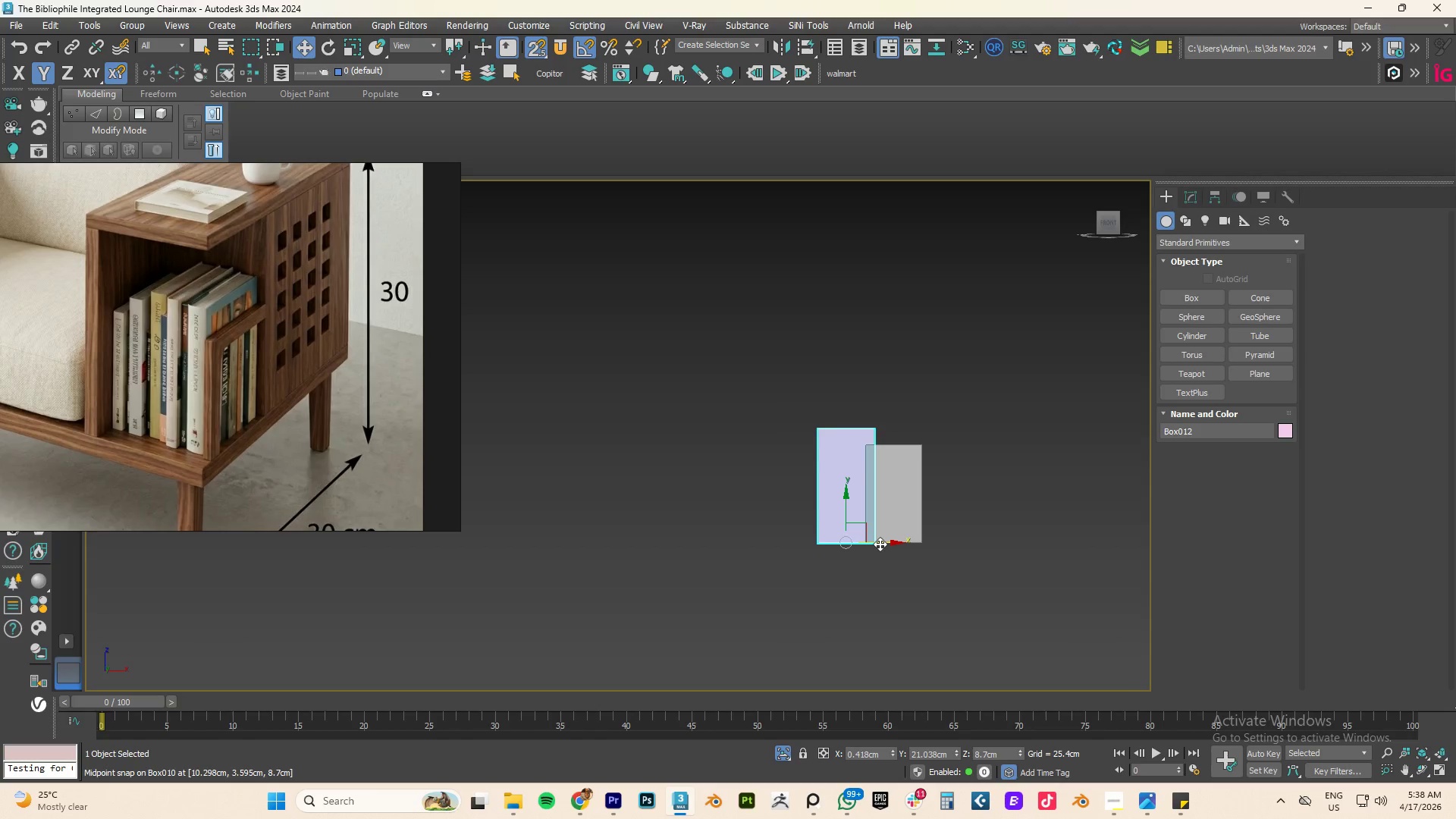 
left_click_drag(start_coordinate=[886, 543], to_coordinate=[890, 540])
 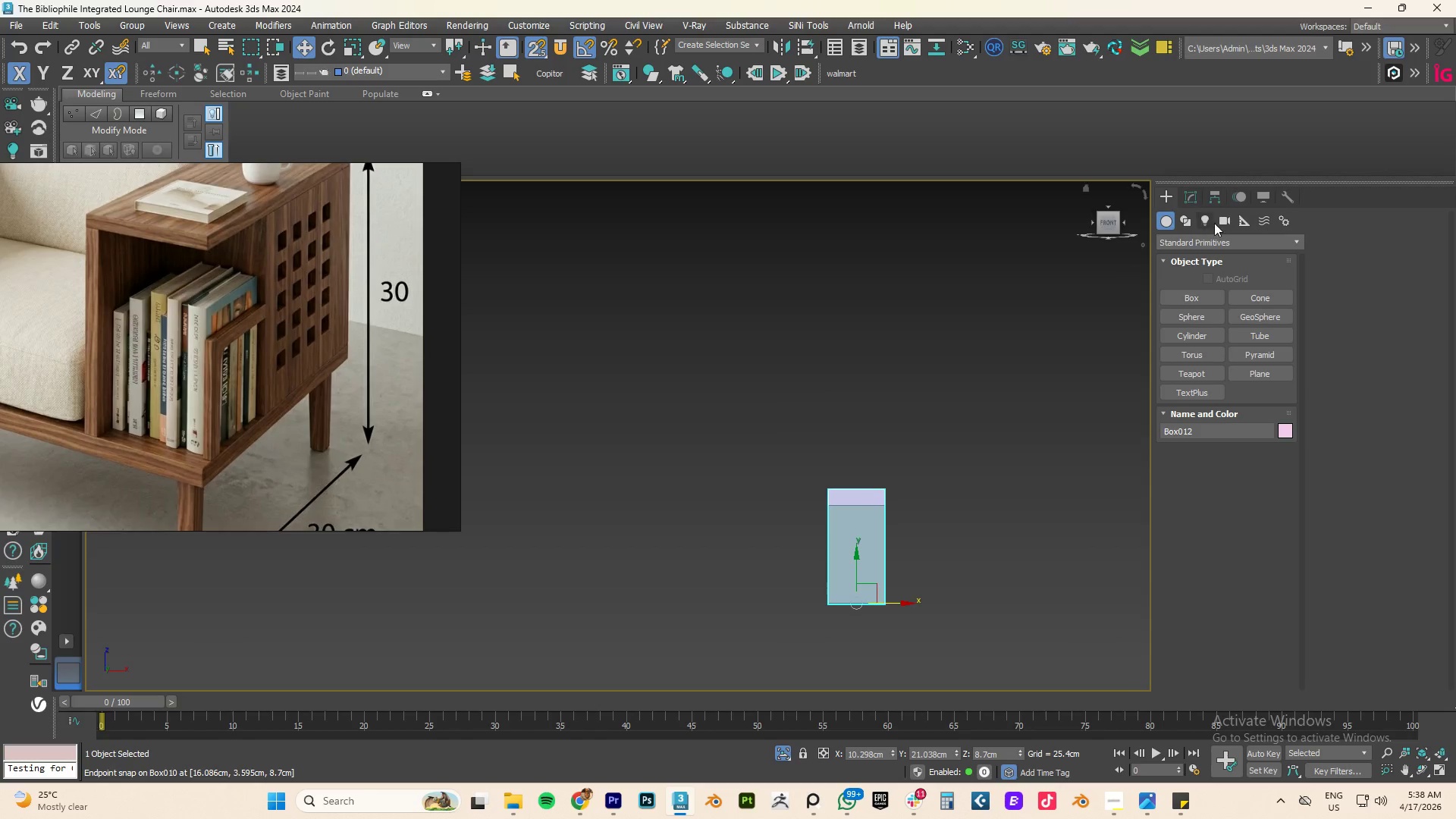 
left_click([1191, 198])
 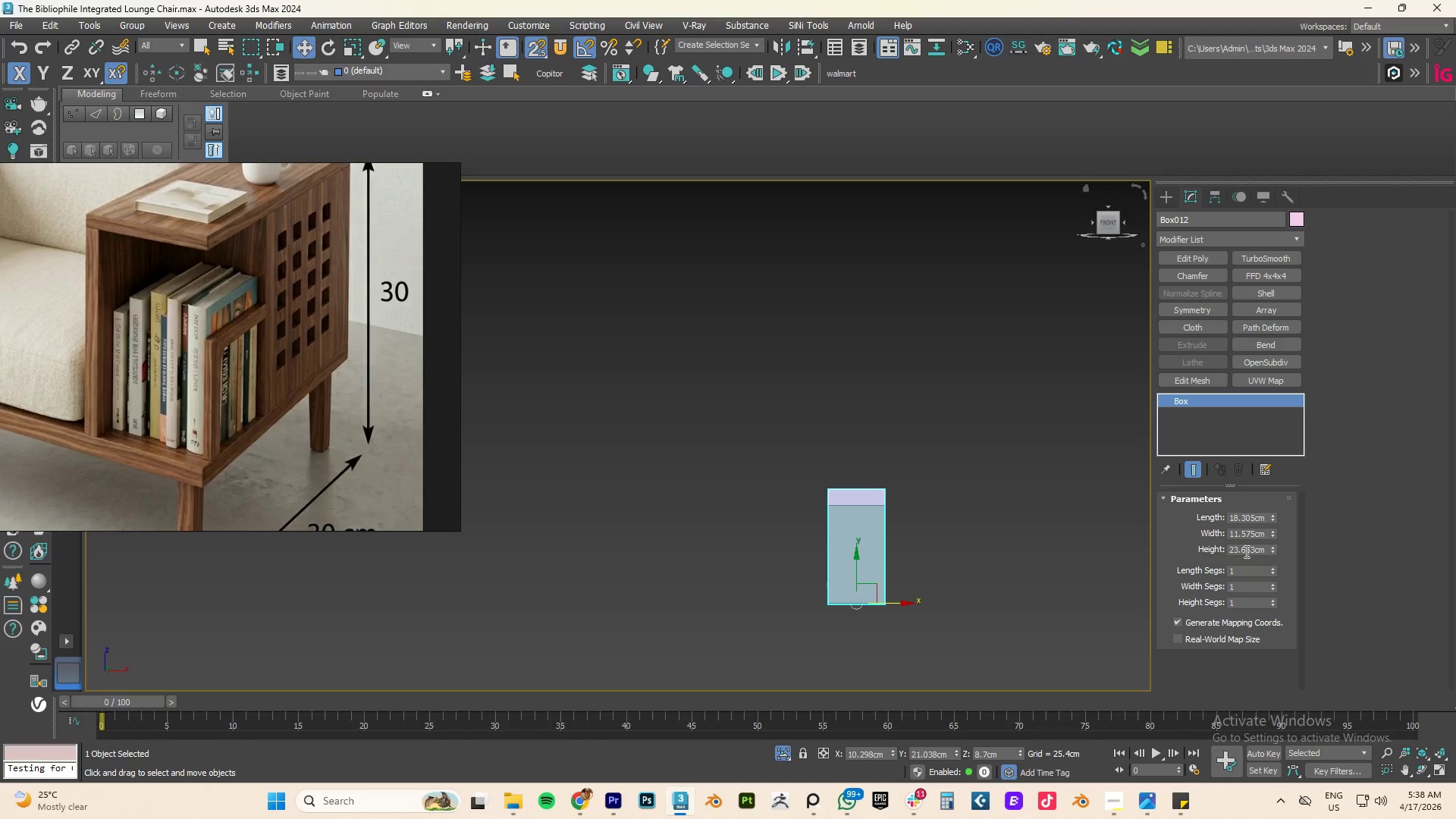 
left_click([1244, 551])
 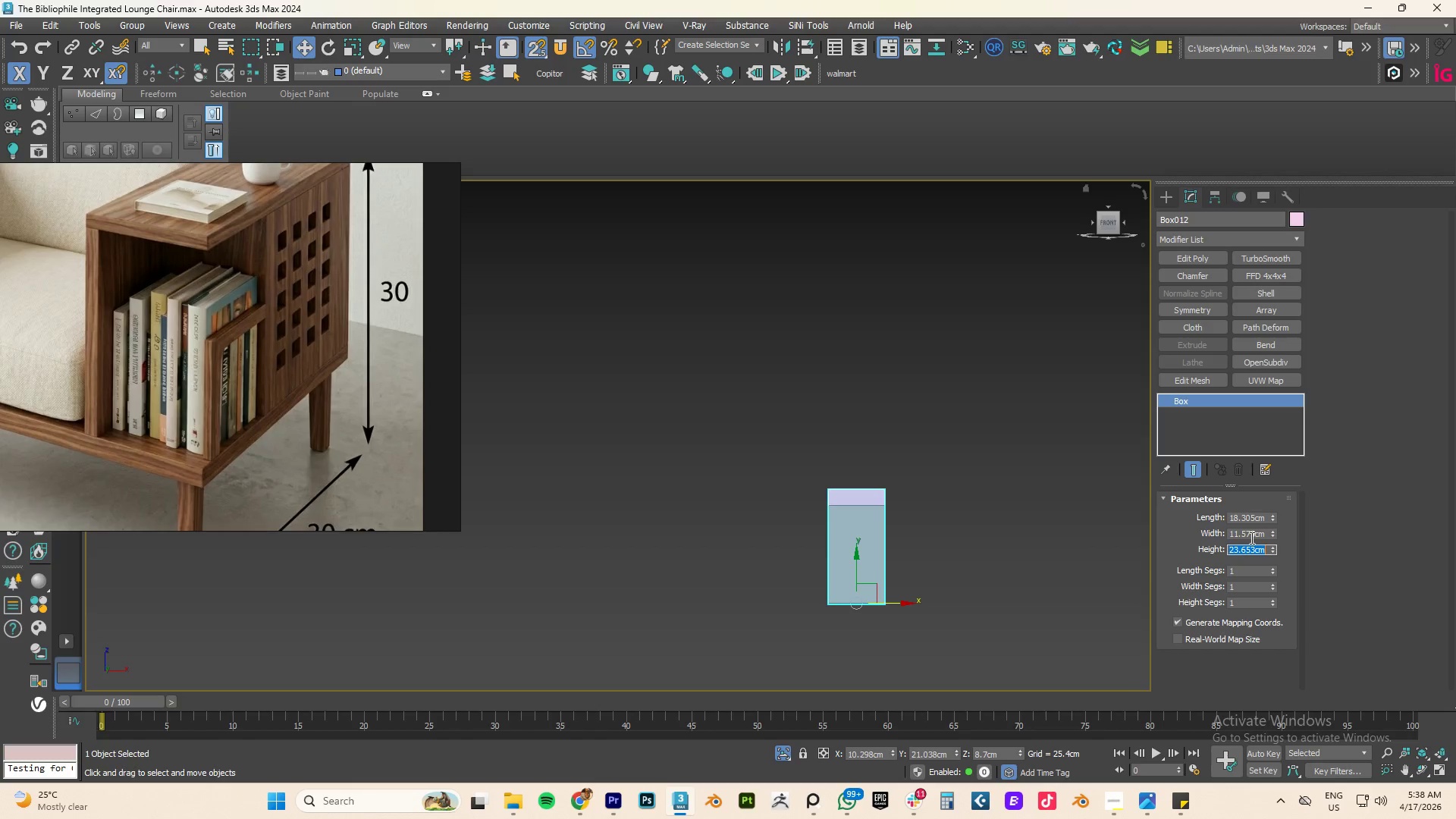 
key(Numpad3)
 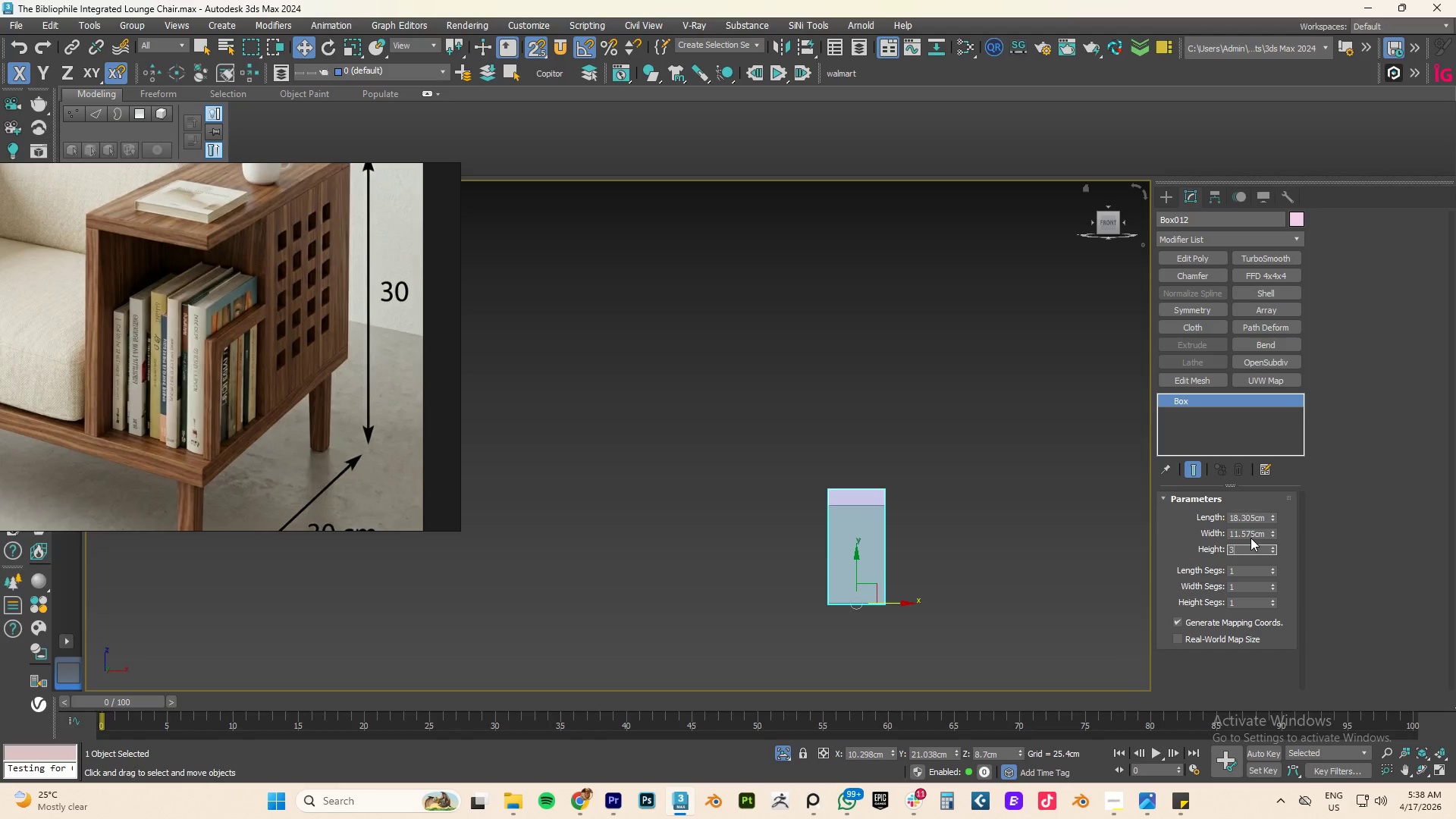 
key(Numpad0)
 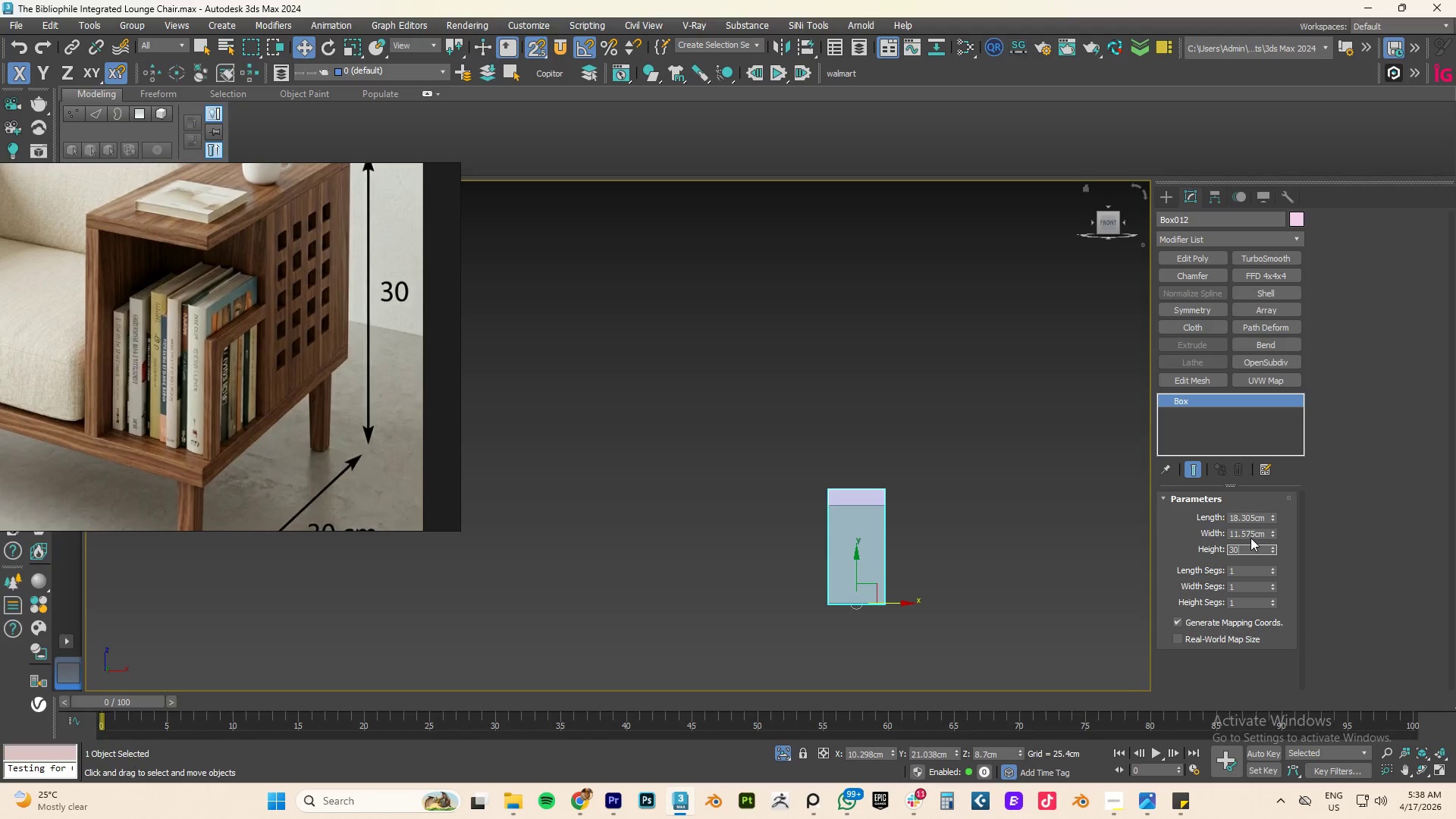 
key(NumpadEnter)
 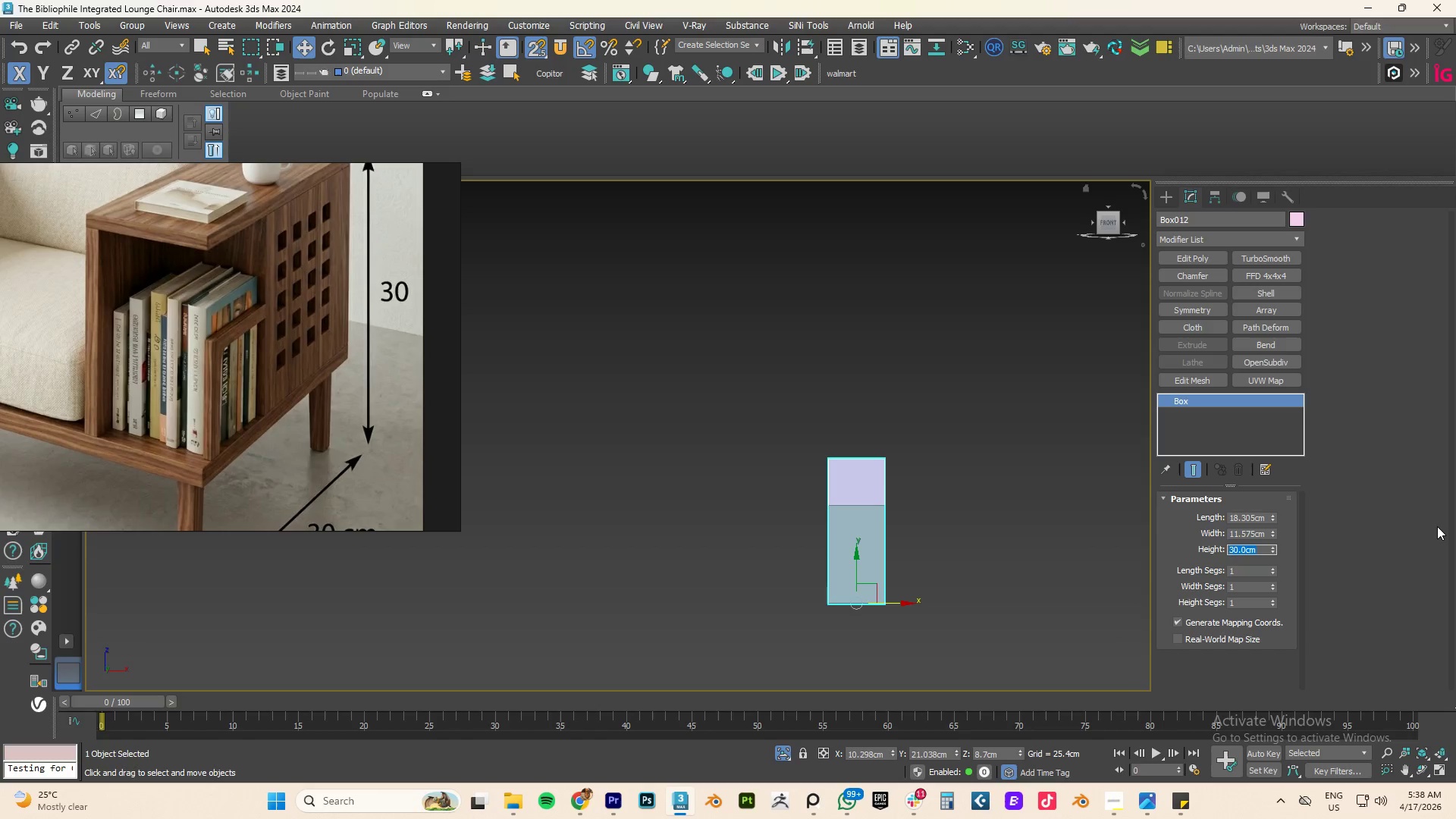 
wait(5.56)
 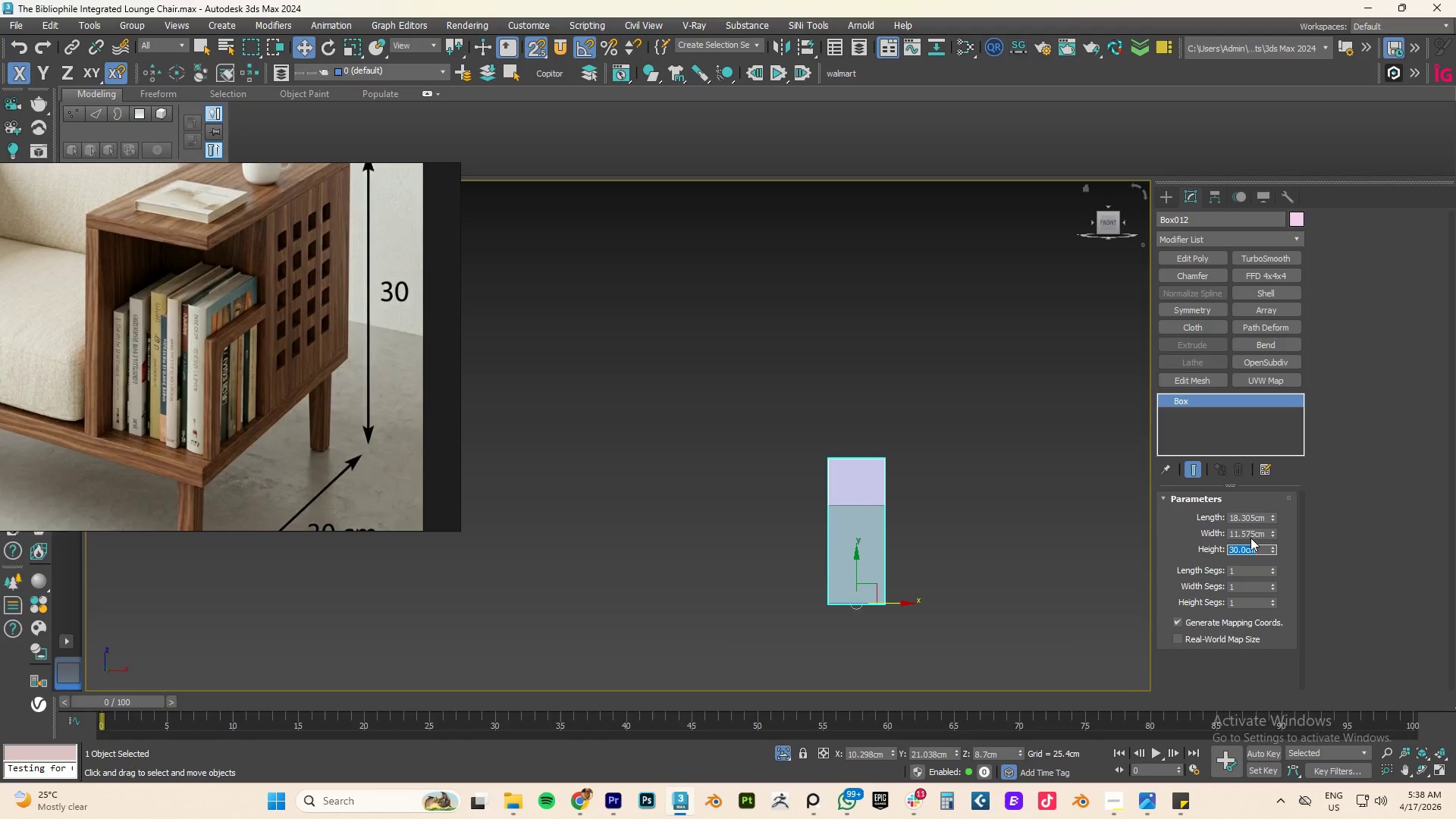 
key(Numpad1)
 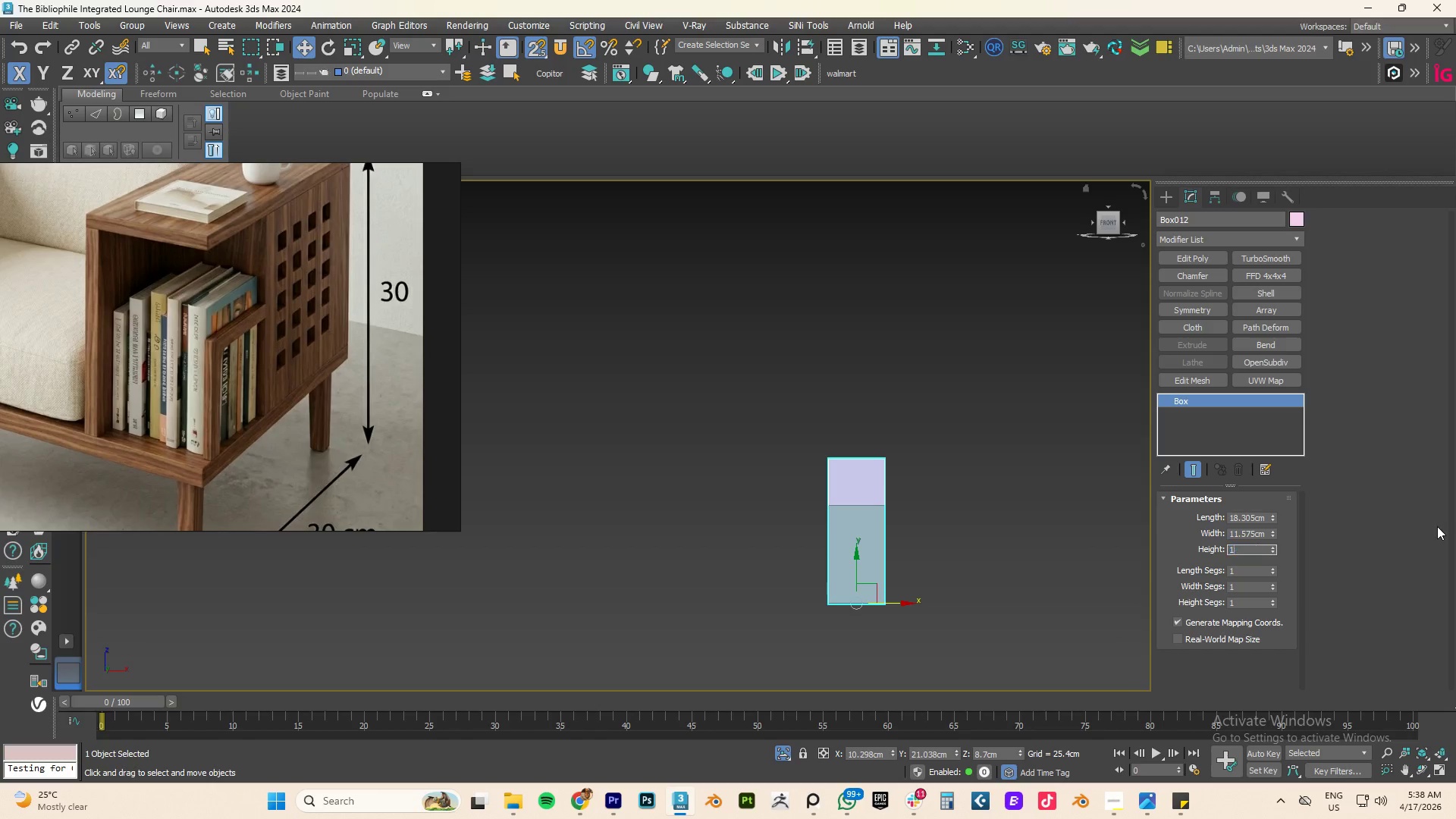 
key(Numpad5)
 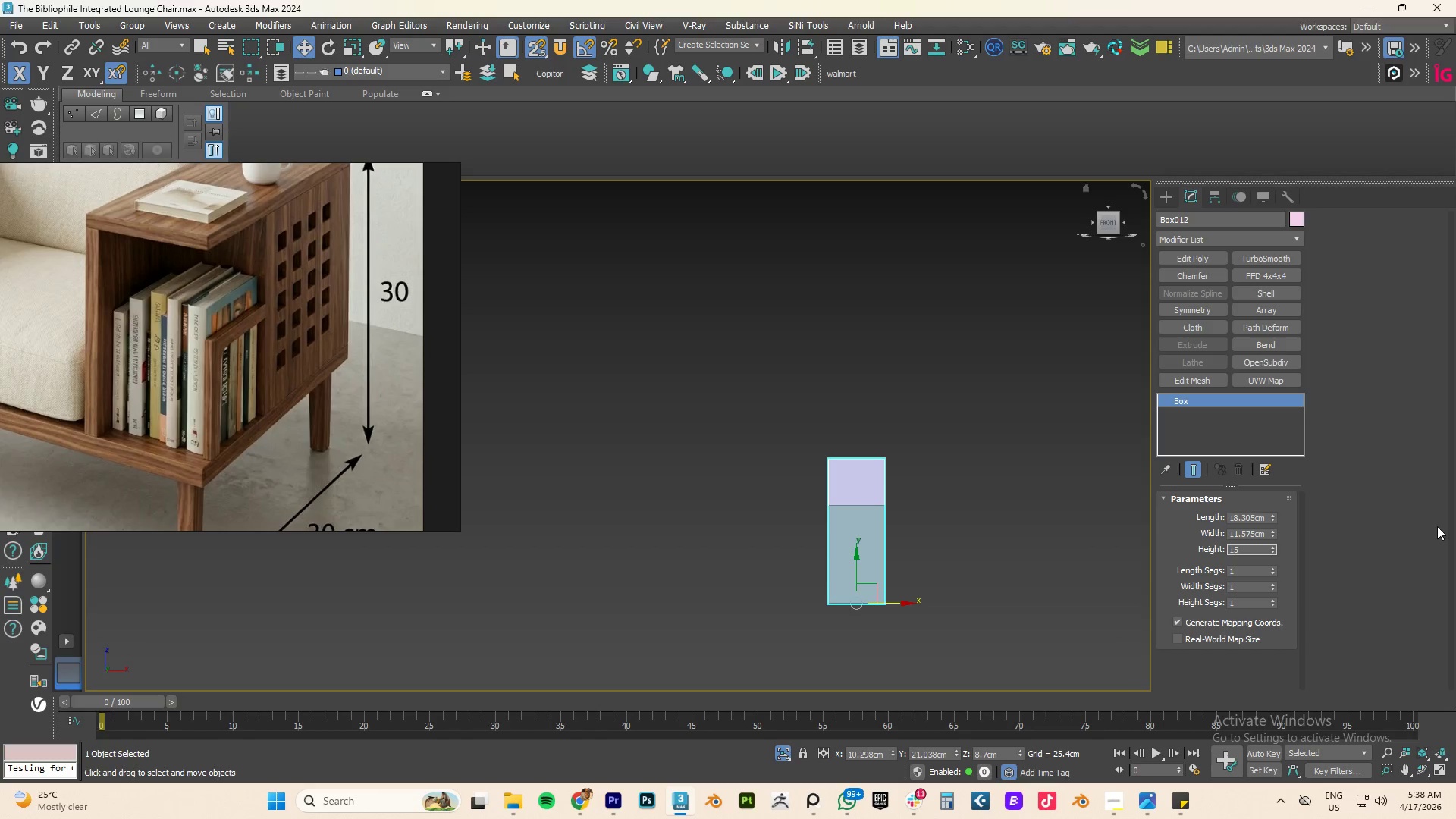 
key(NumpadEnter)
 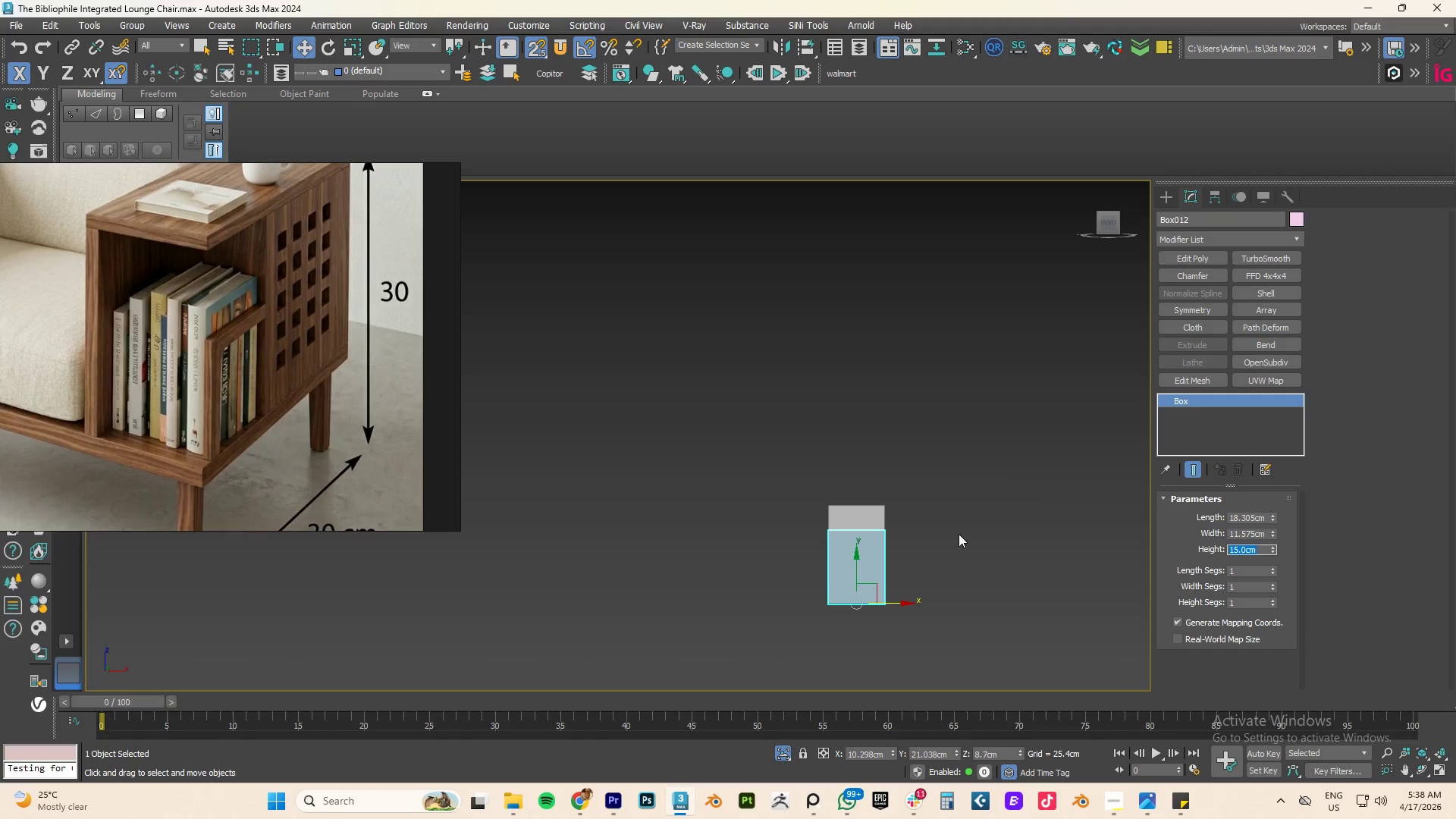 
hold_key(key=AltLeft, duration=1.55)
 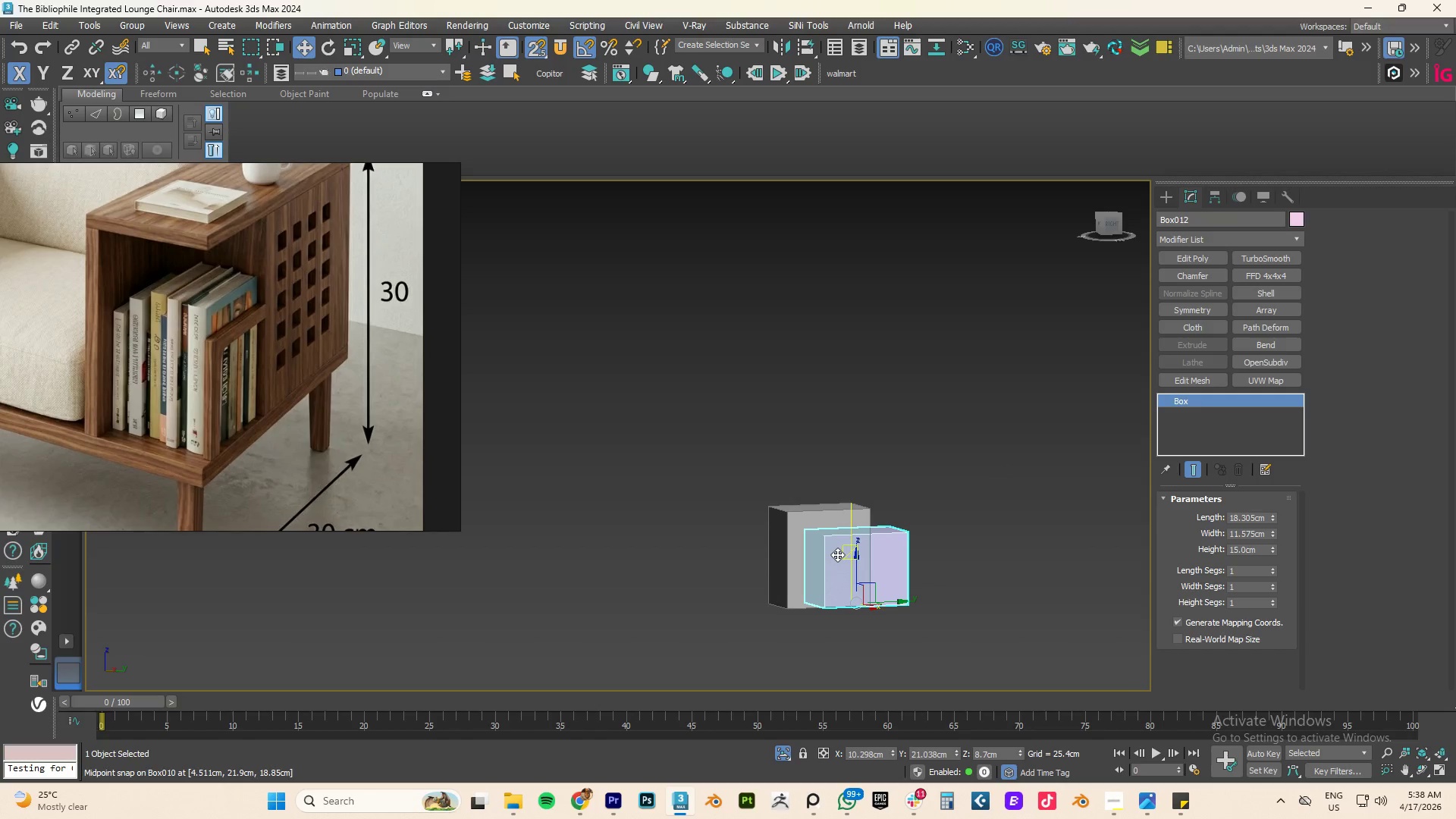 
key(T)
 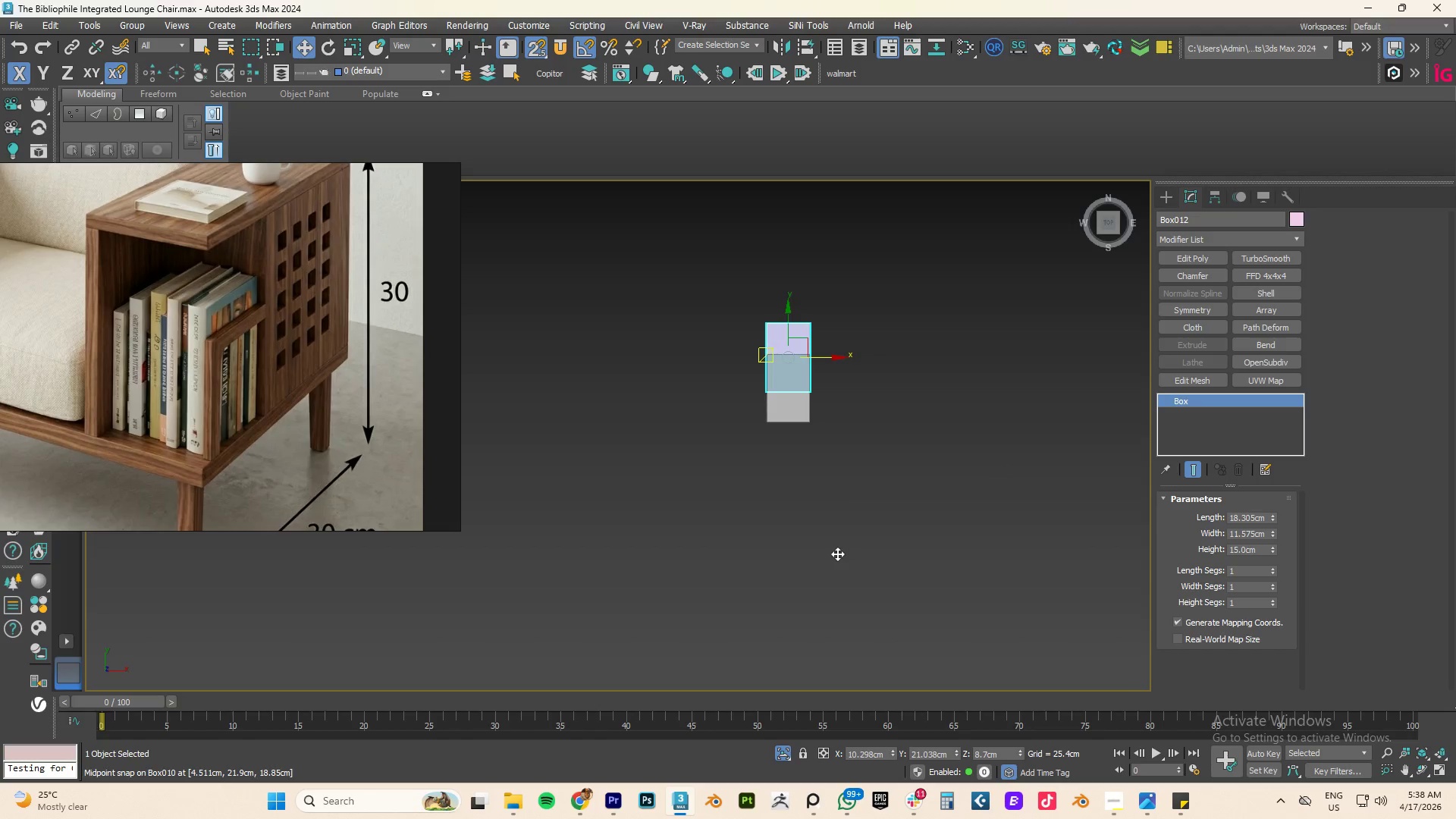 
key(Z)
 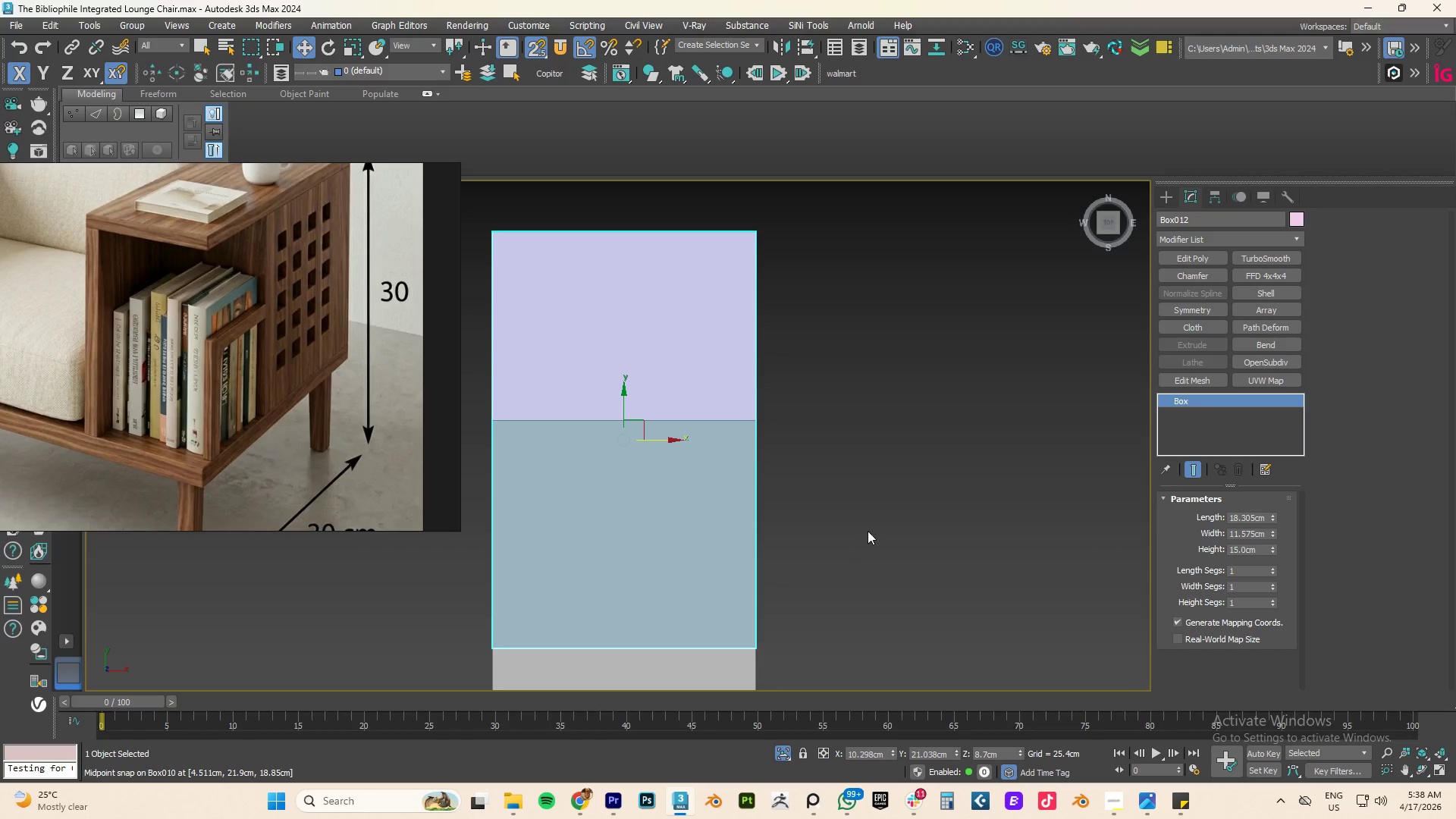 
scroll: coordinate [868, 531], scroll_direction: down, amount: 3.0
 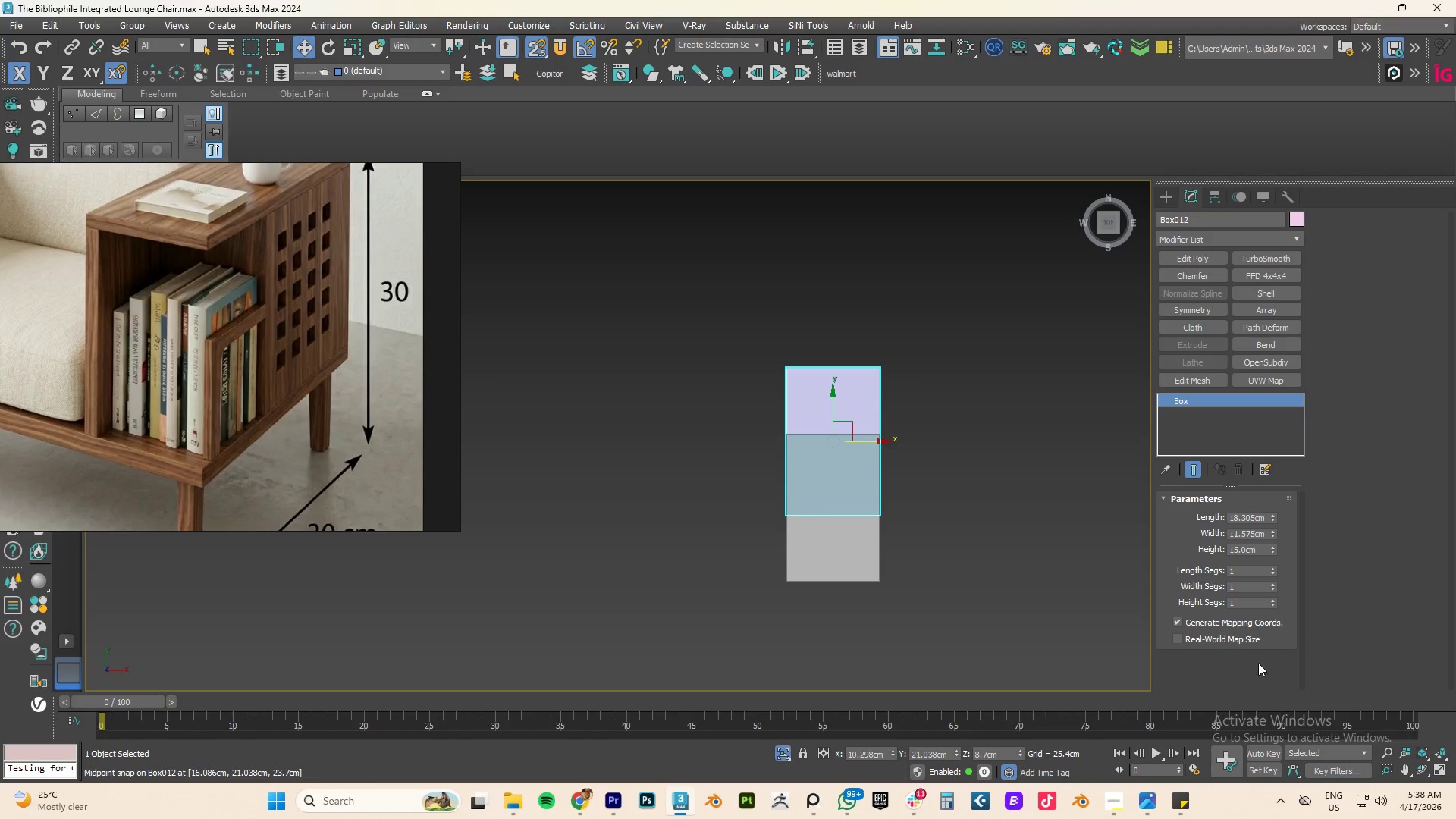 
left_click([1217, 641])
 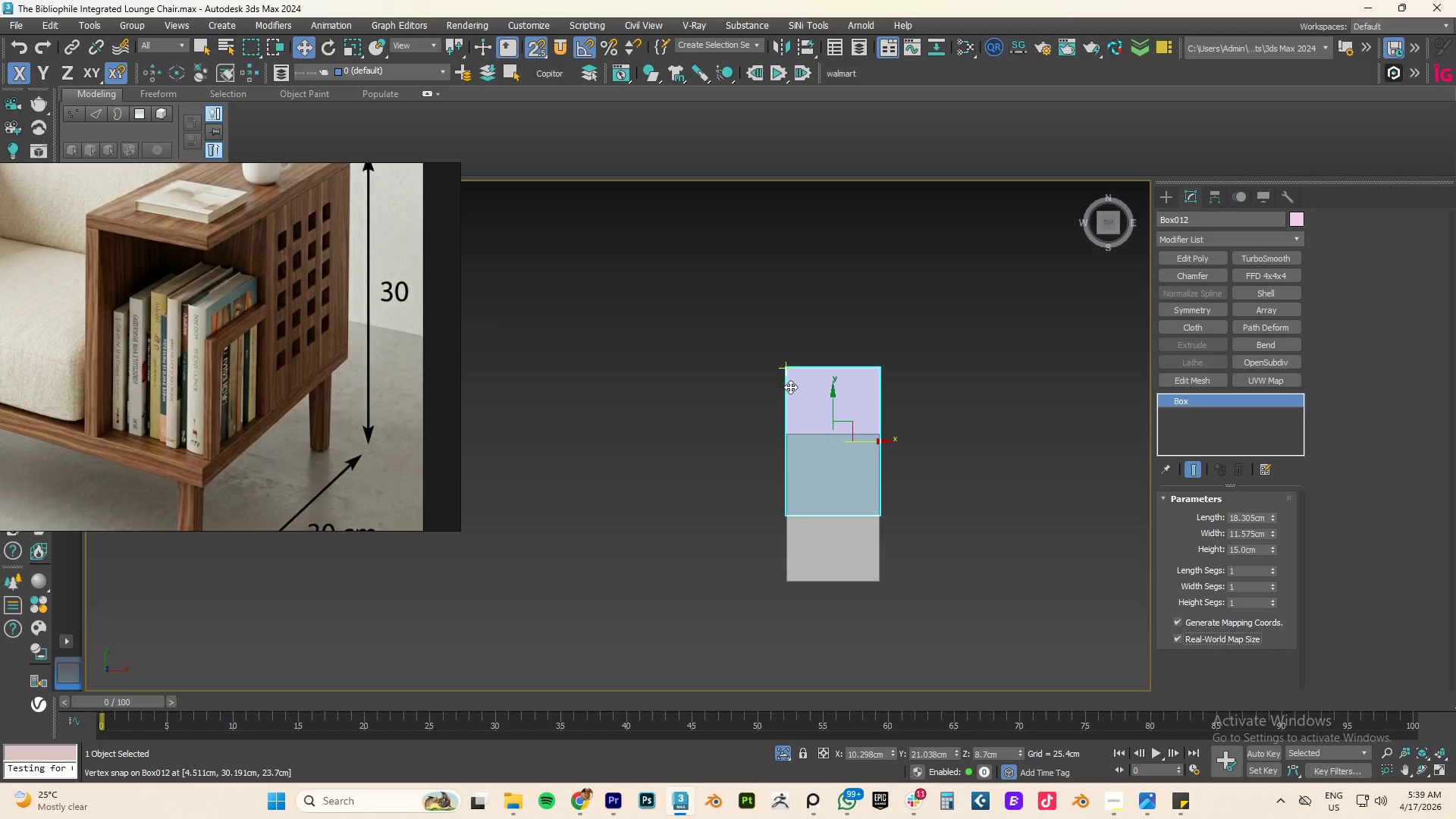 
left_click_drag(start_coordinate=[789, 369], to_coordinate=[790, 446])
 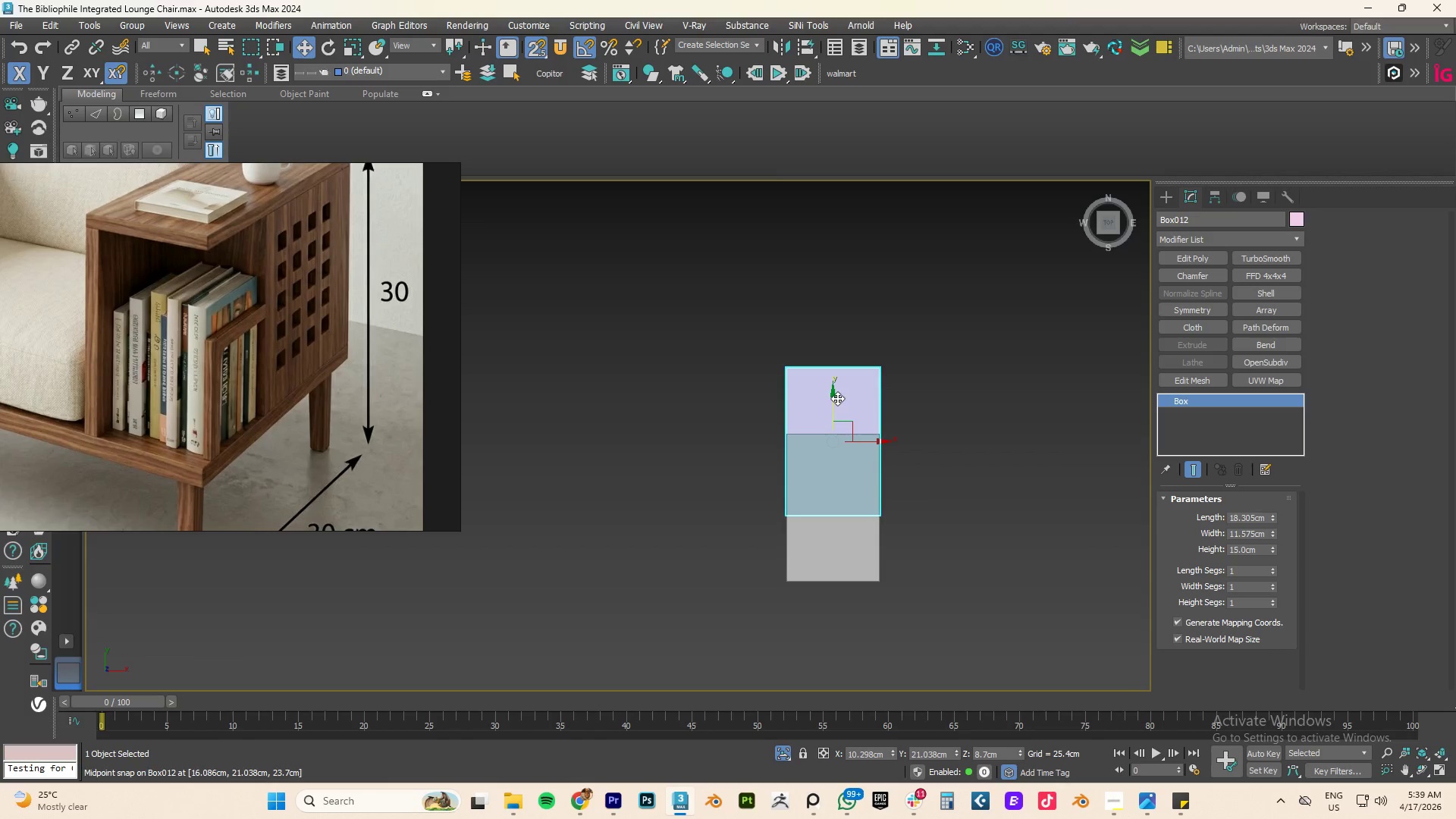 
key(Control+ControlLeft)
 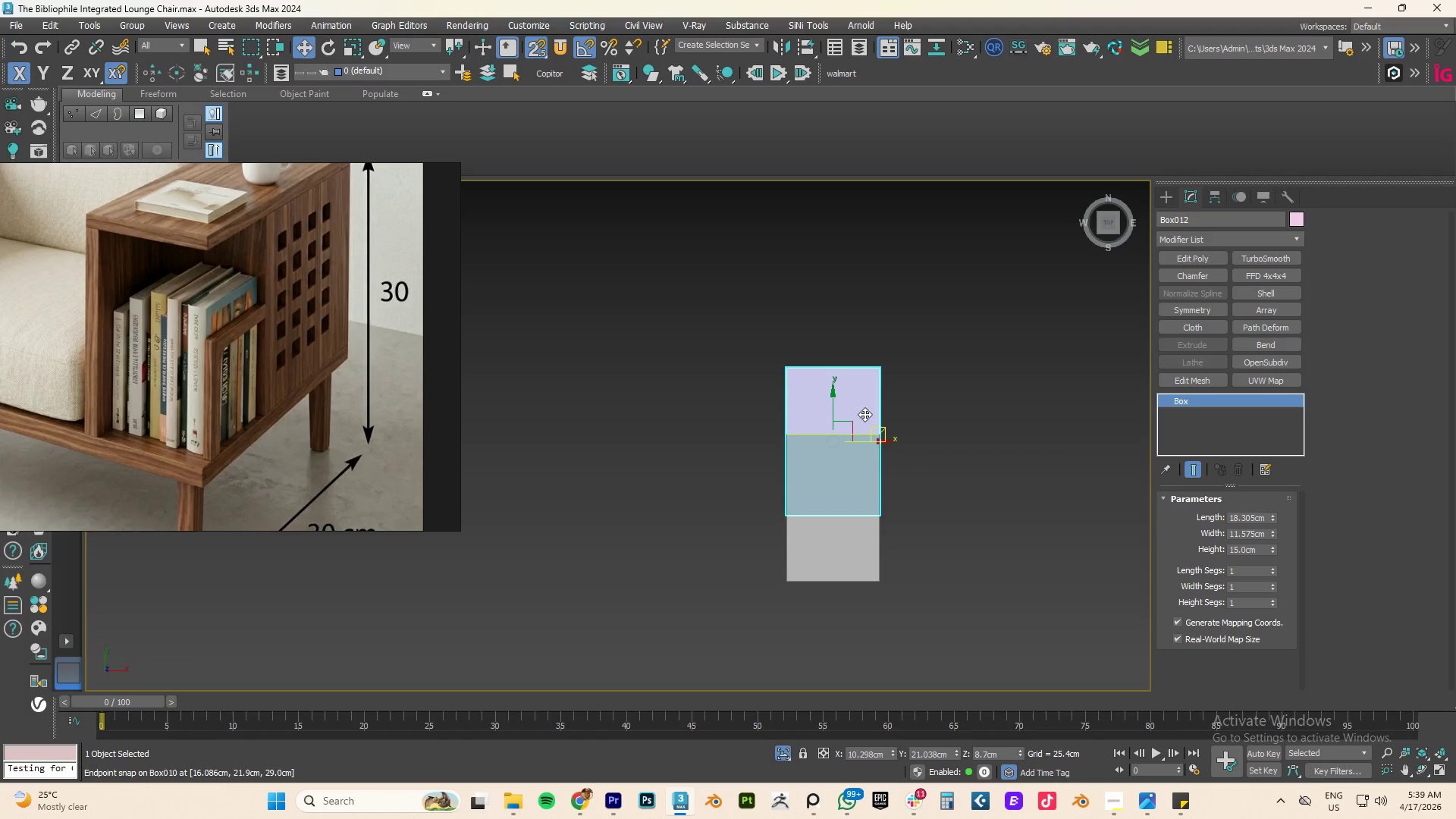 
key(Control+Z)
 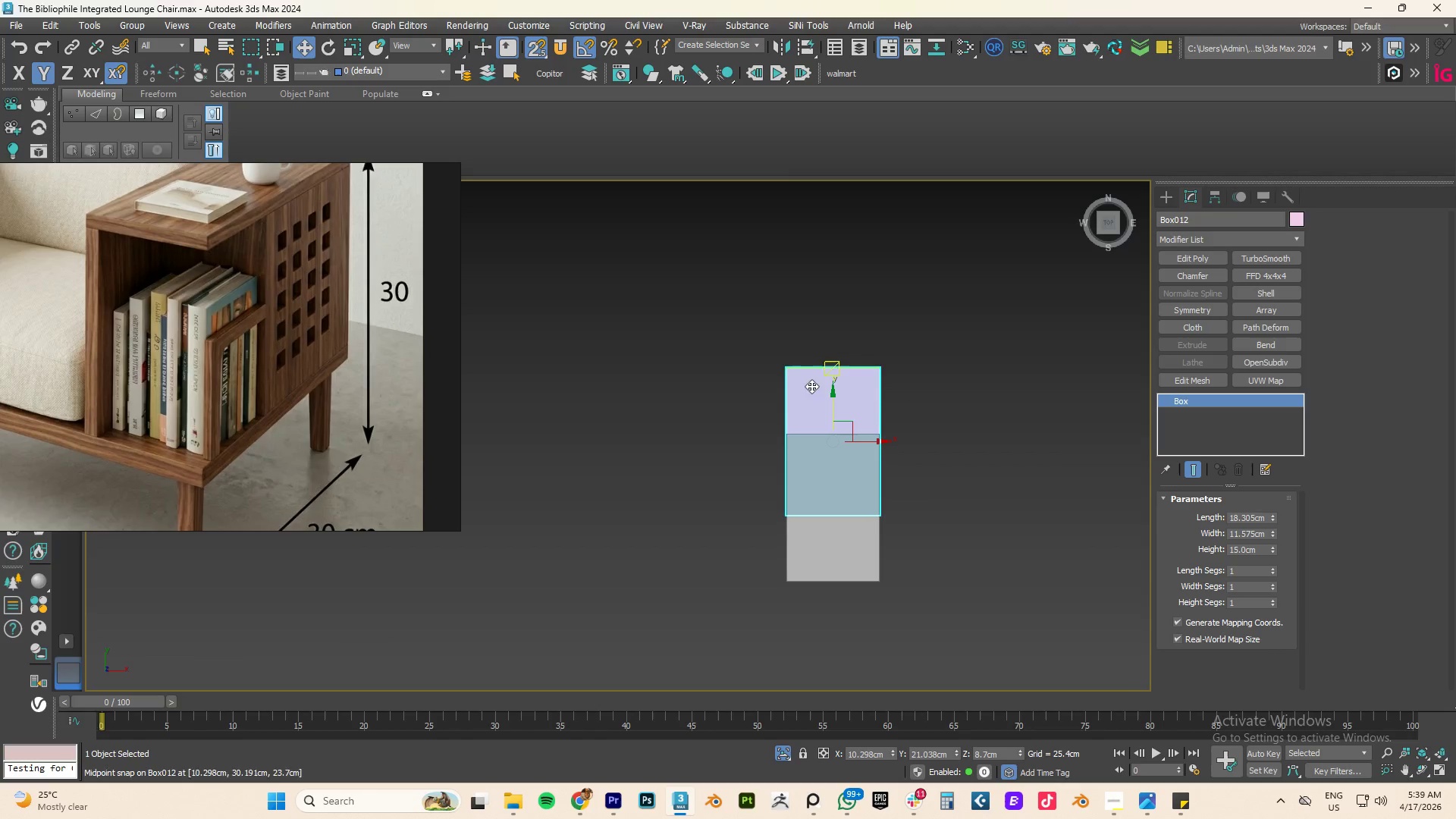 
left_click_drag(start_coordinate=[789, 369], to_coordinate=[792, 434])
 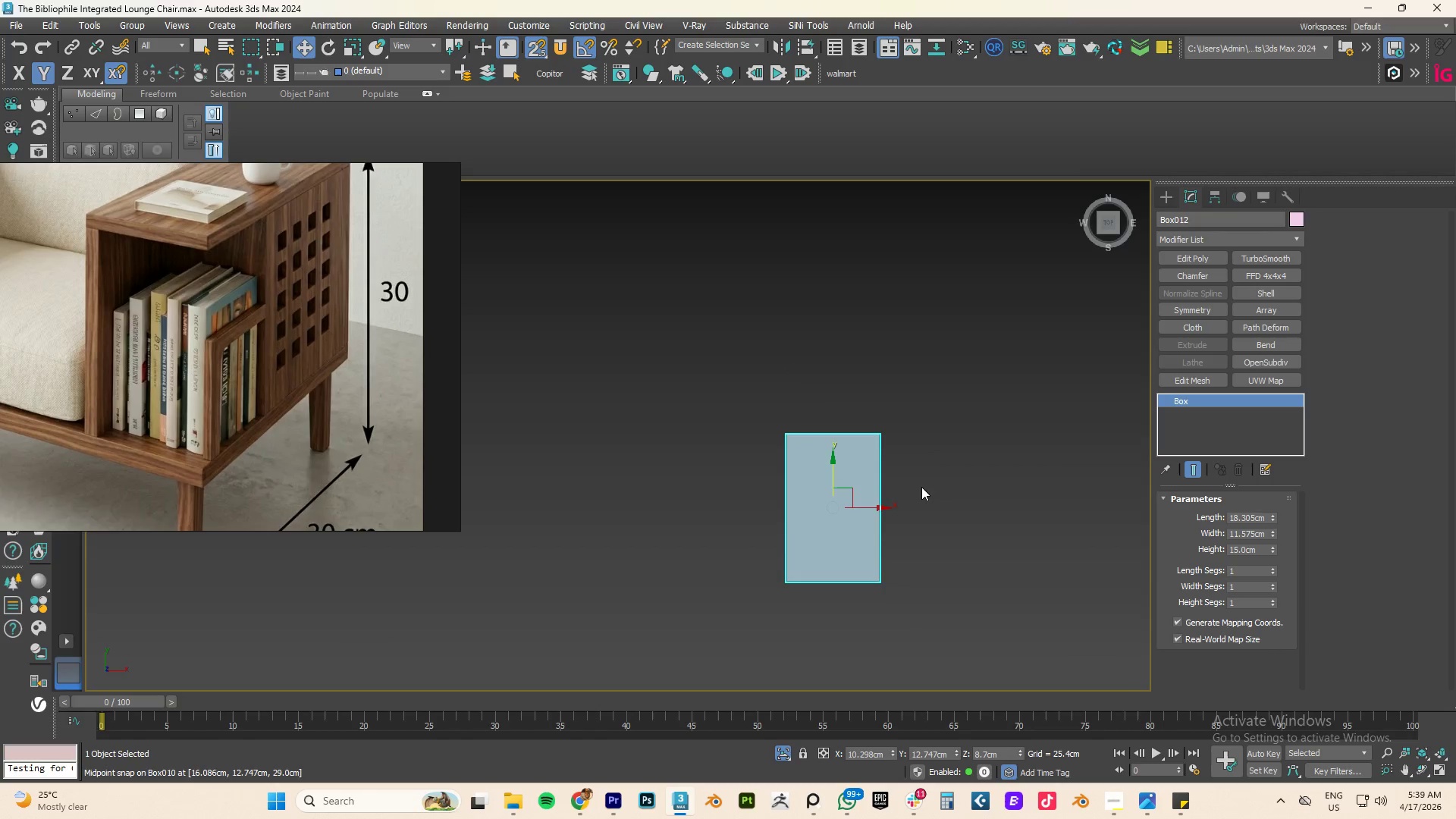 
hold_key(key=AltLeft, duration=1.59)
 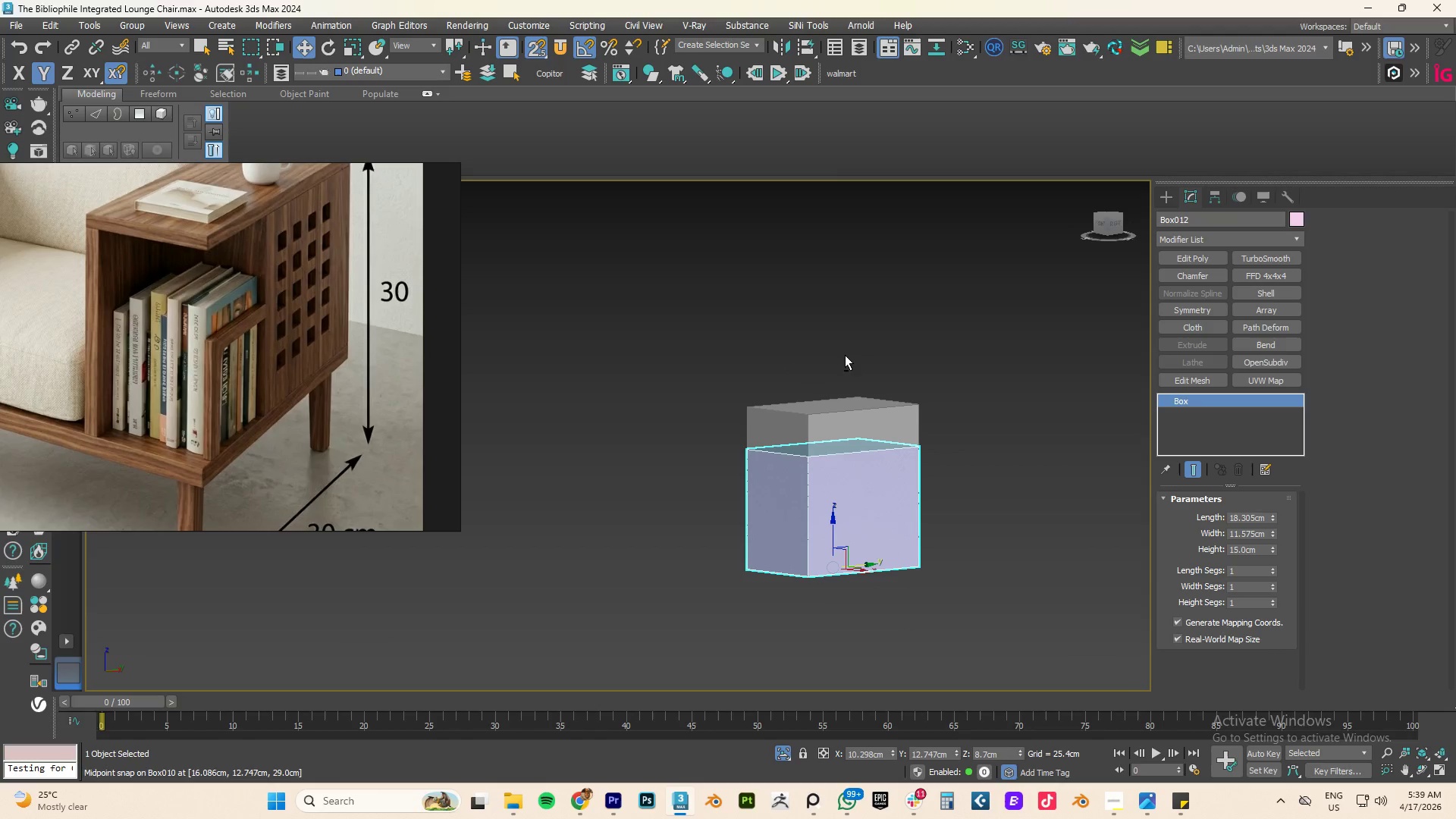 
key(F)
 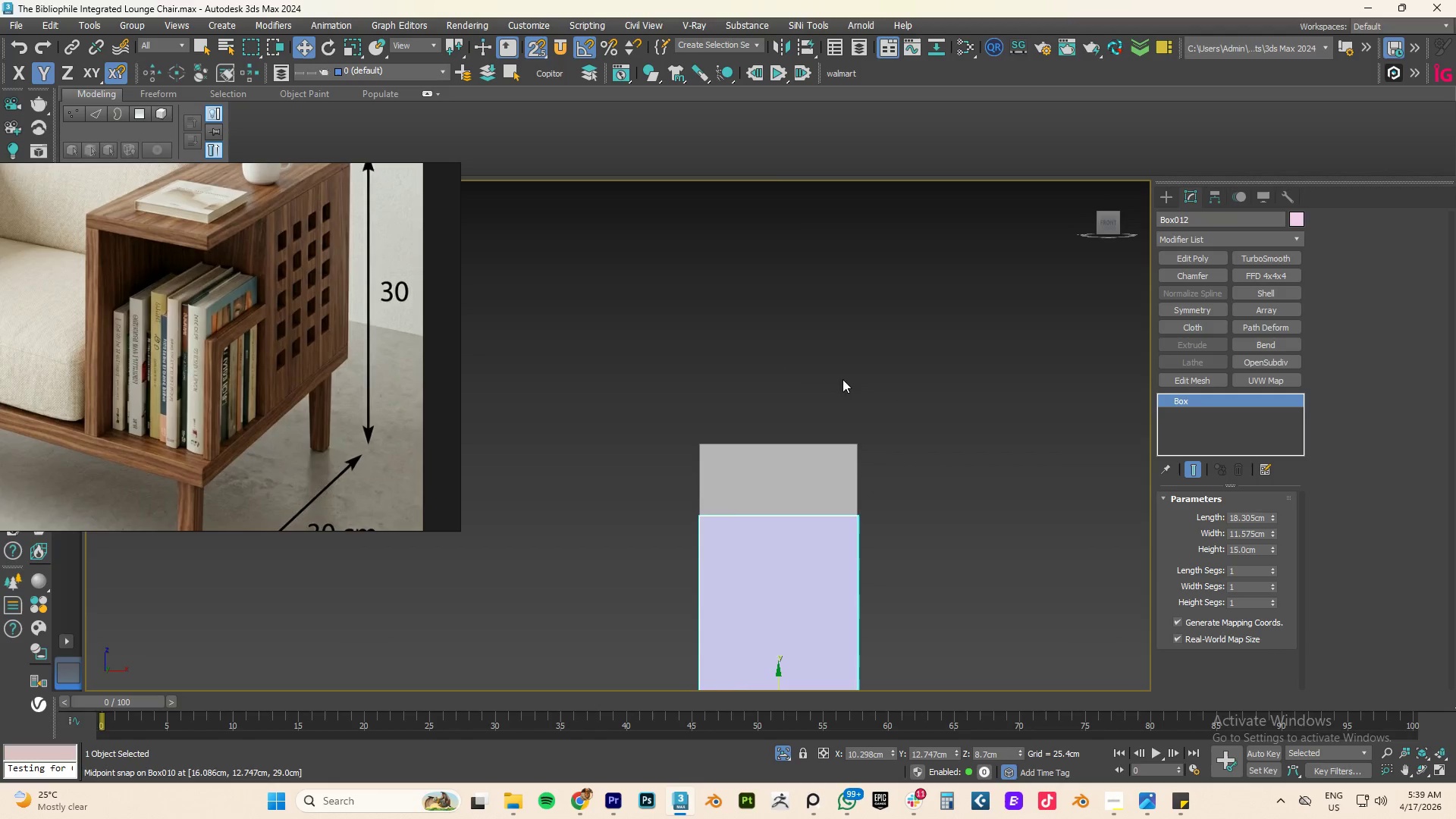 
key(Z)
 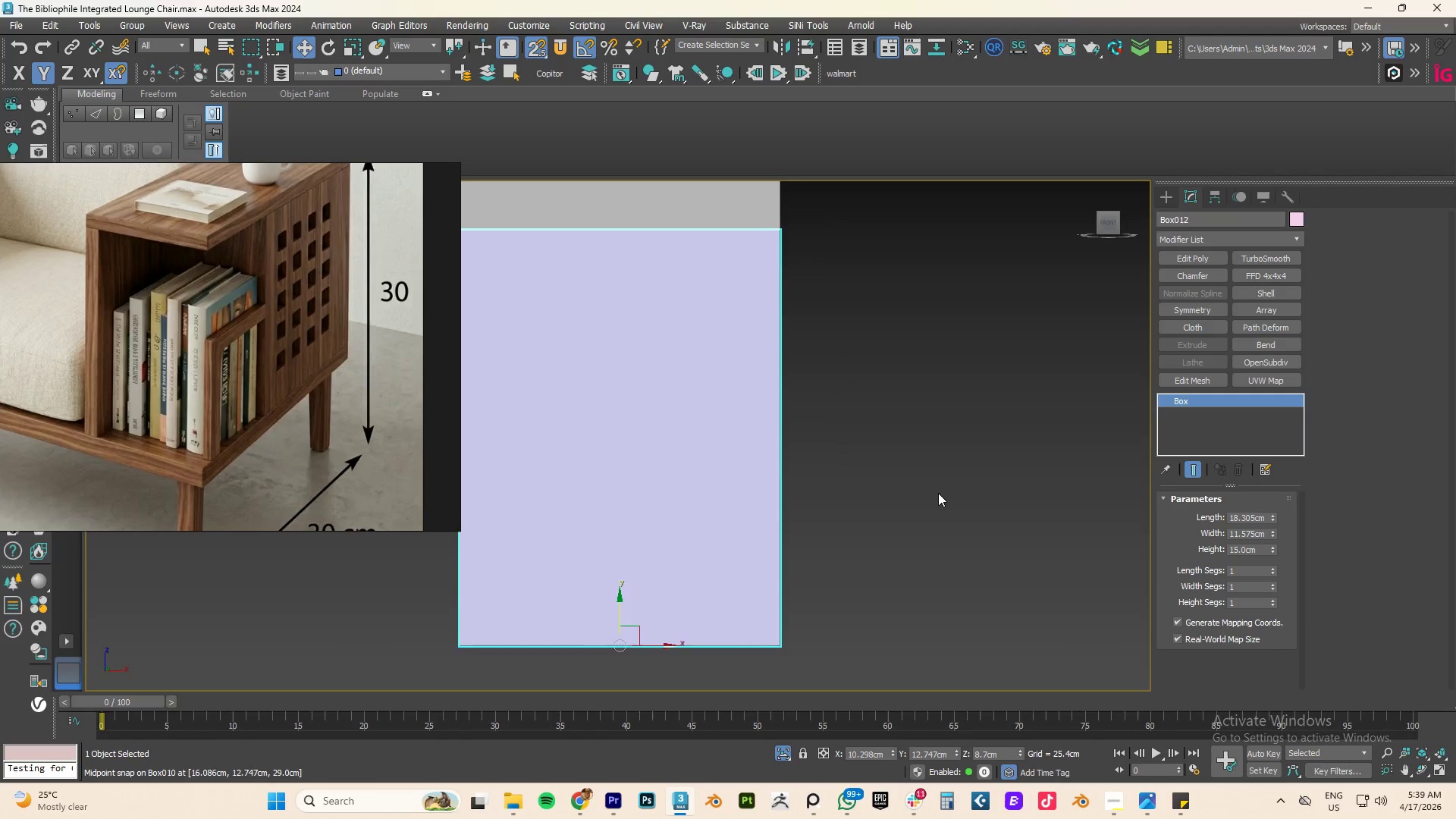 
scroll: coordinate [931, 501], scroll_direction: down, amount: 3.0
 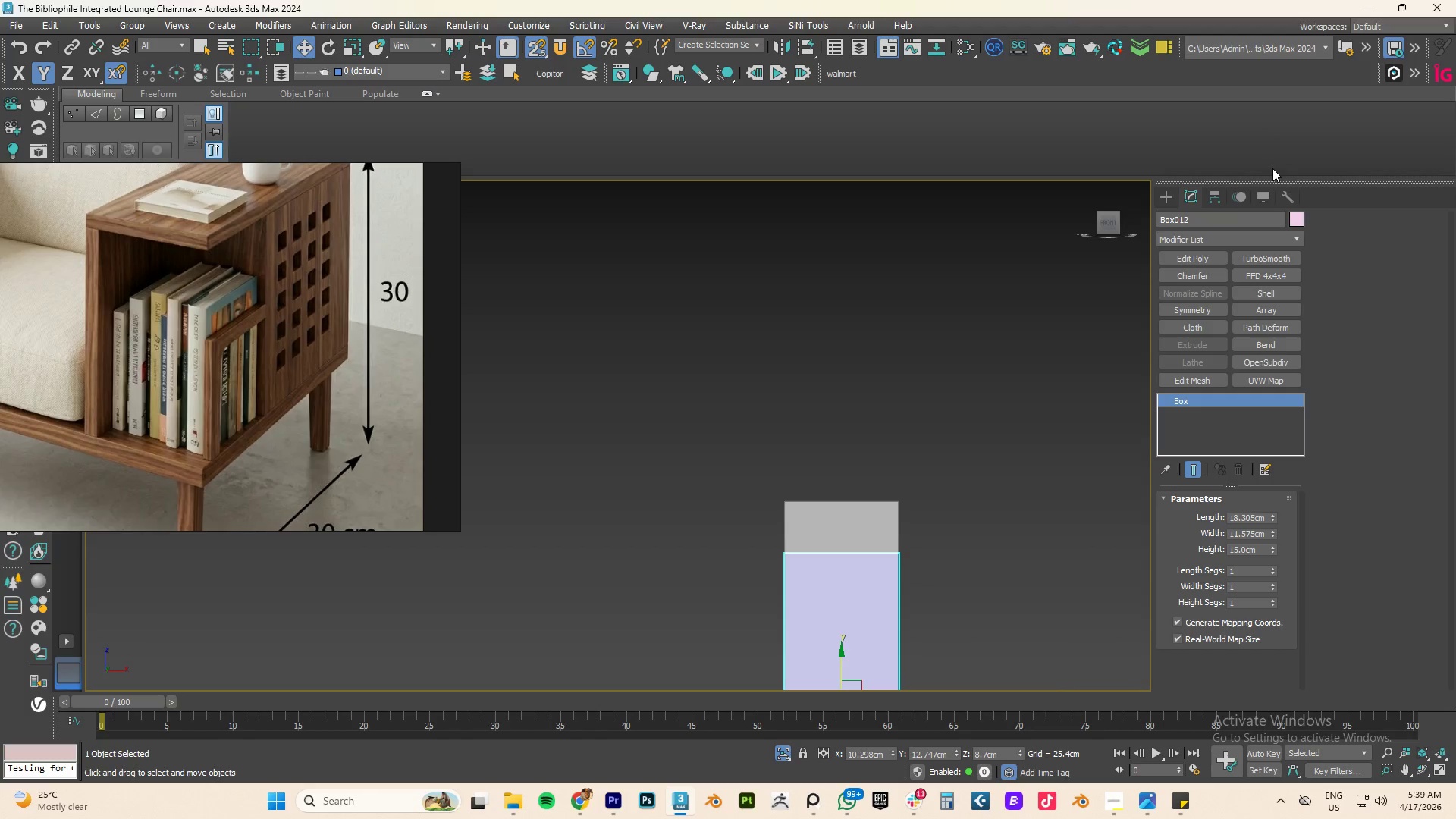 
wait(6.27)
 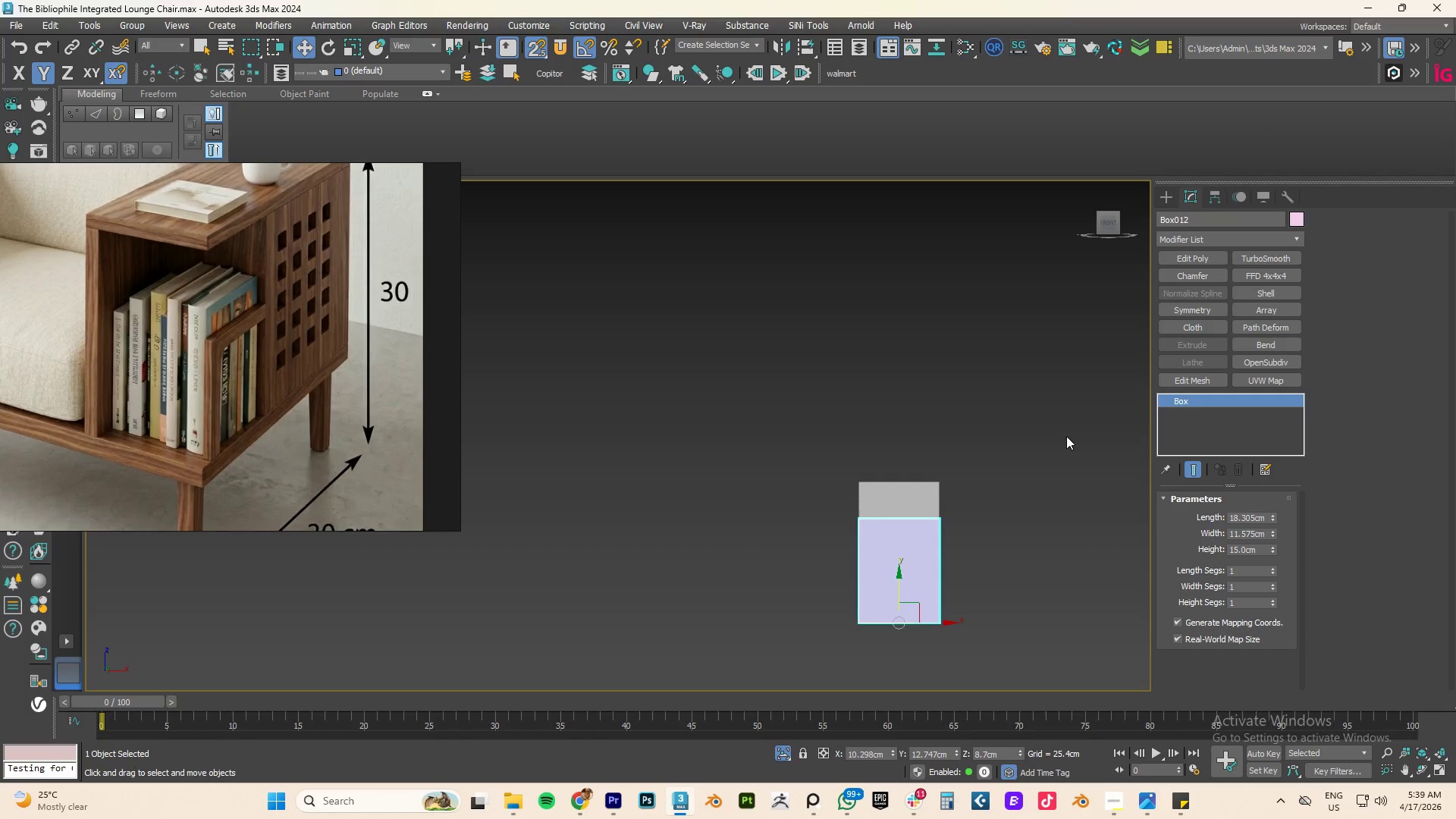 
hold_key(key=AltLeft, duration=0.66)
 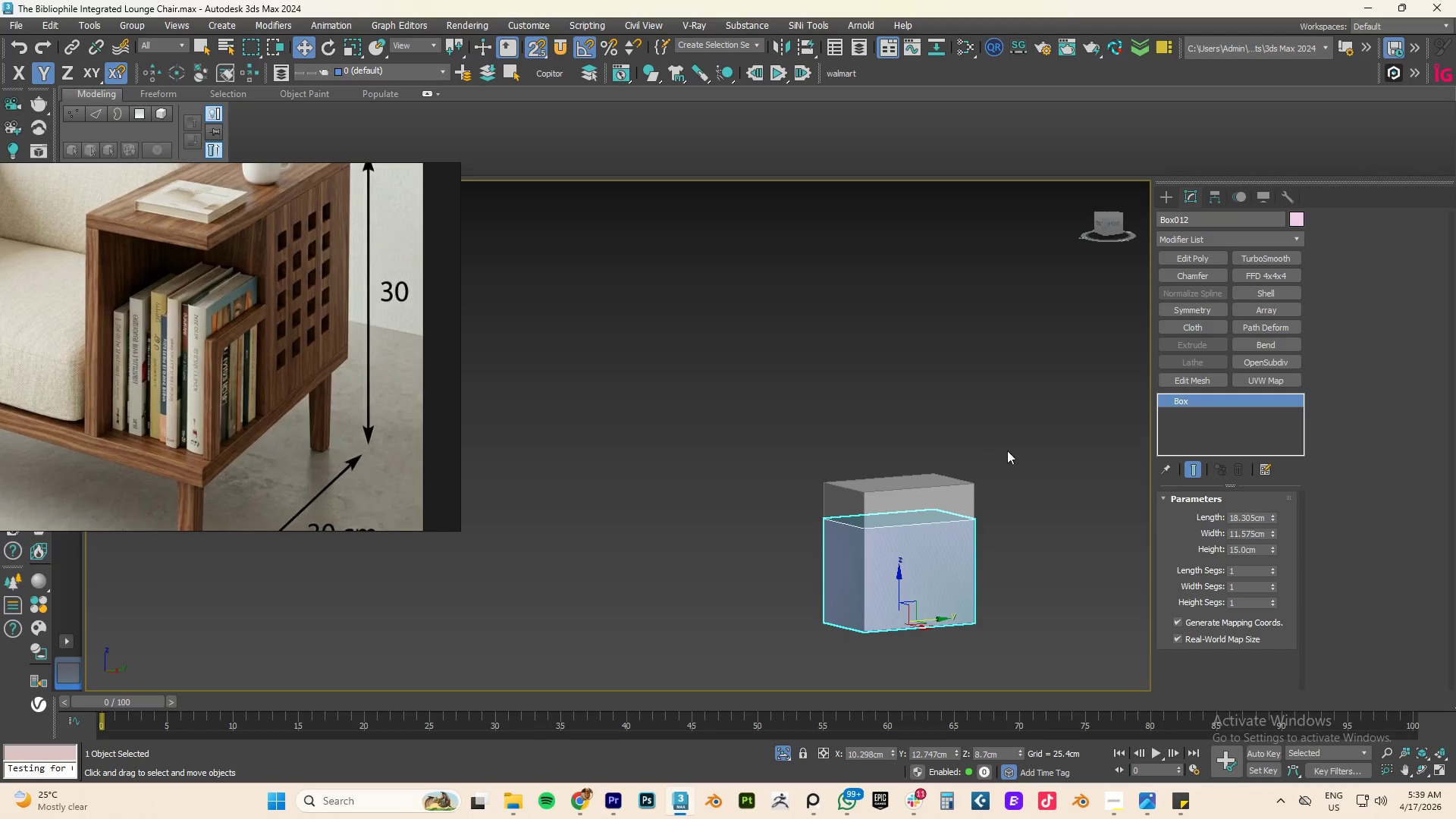 
scroll: coordinate [1038, 435], scroll_direction: down, amount: 1.0
 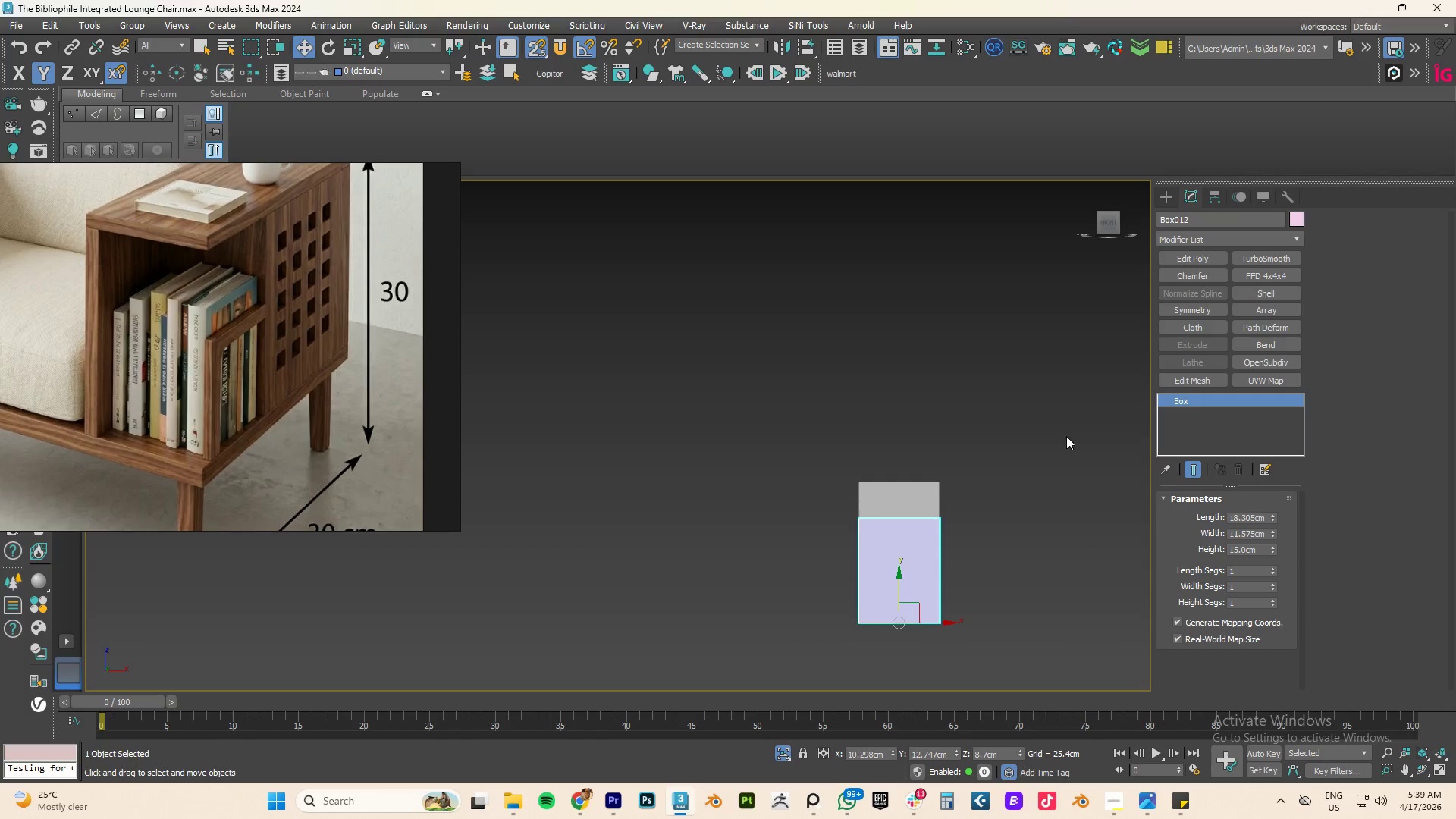 
hold_key(key=AltLeft, duration=0.55)
 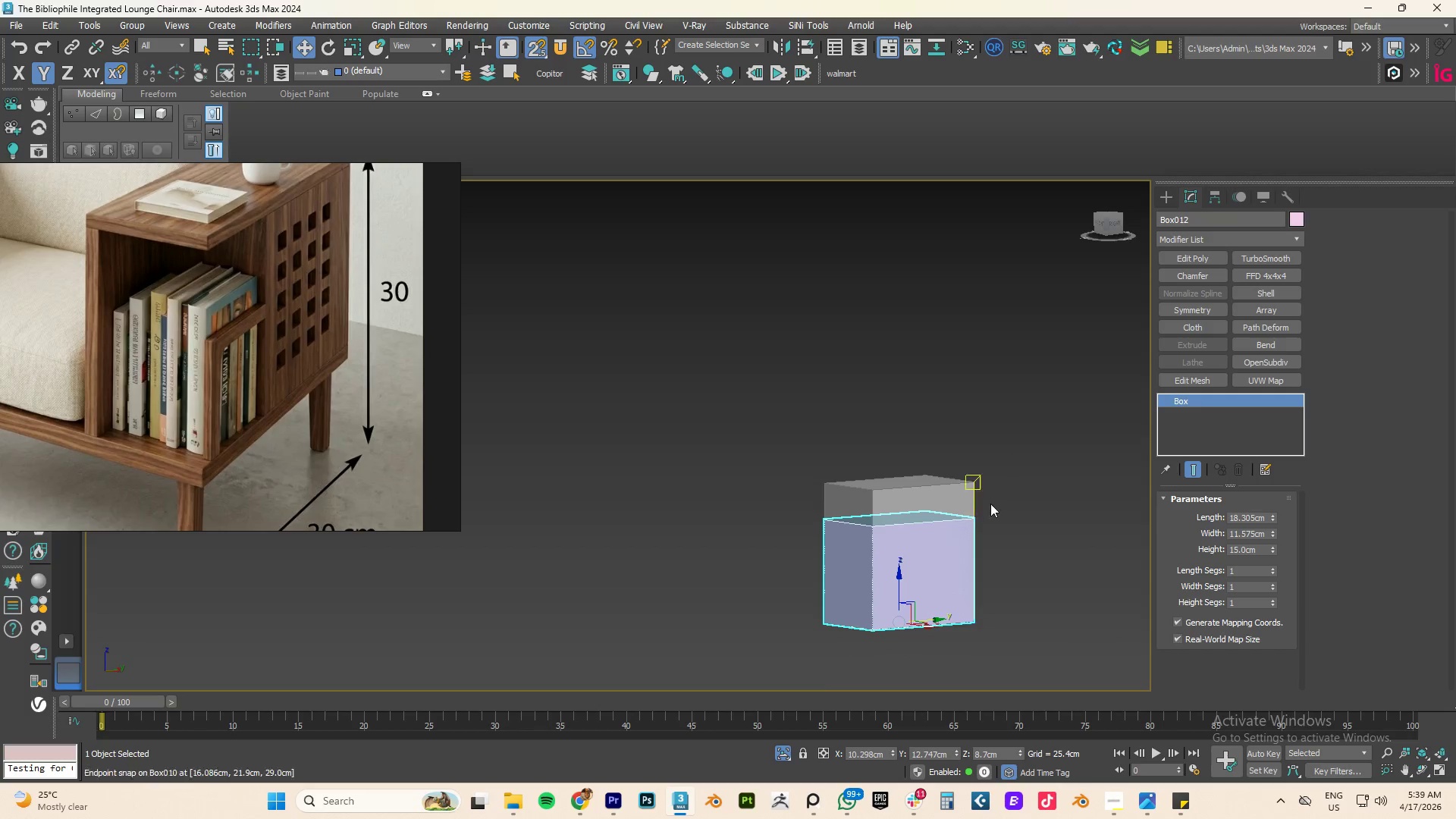 
scroll: coordinate [889, 549], scroll_direction: up, amount: 10.0
 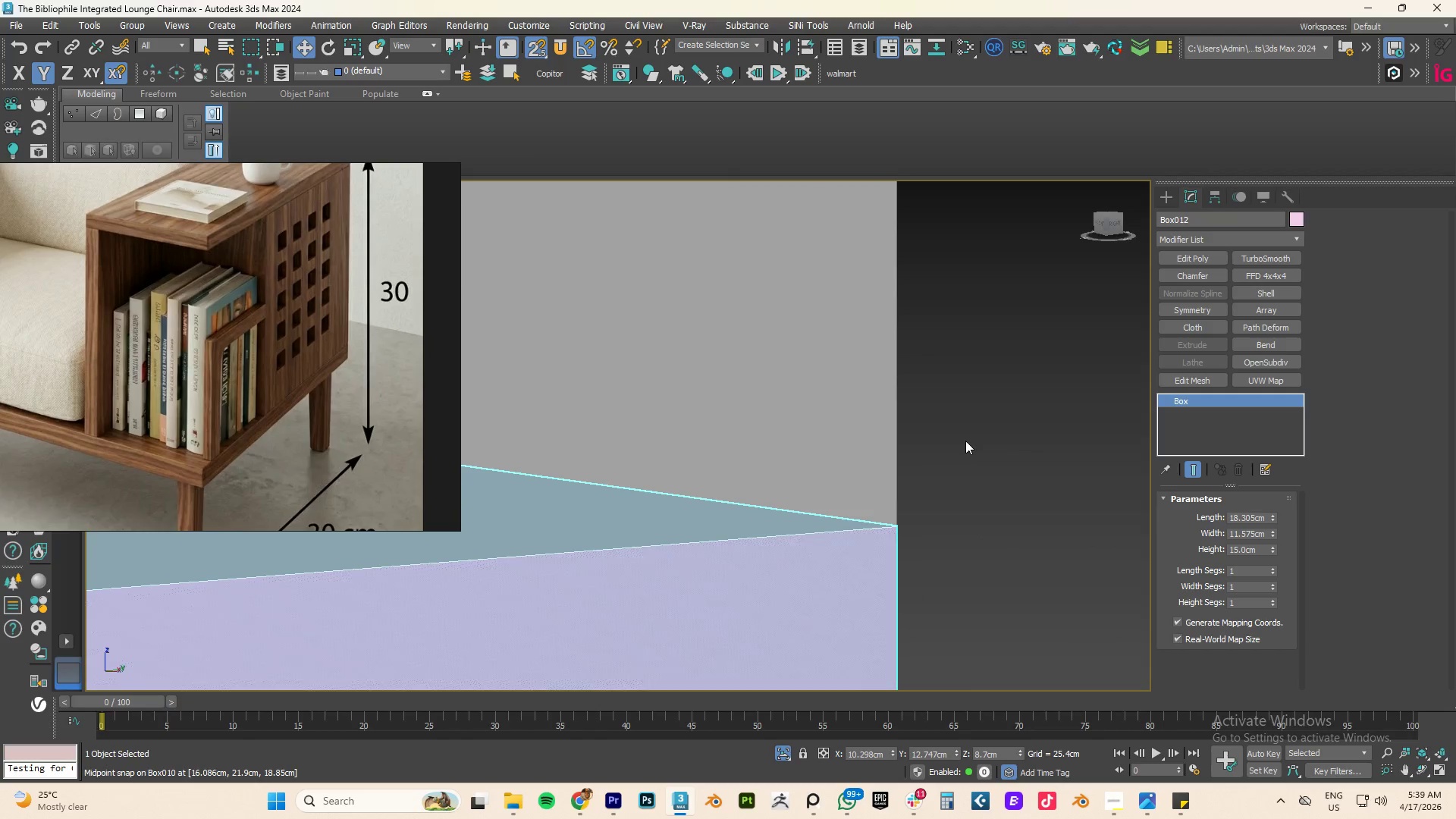 
scroll: coordinate [965, 441], scroll_direction: down, amount: 9.0
 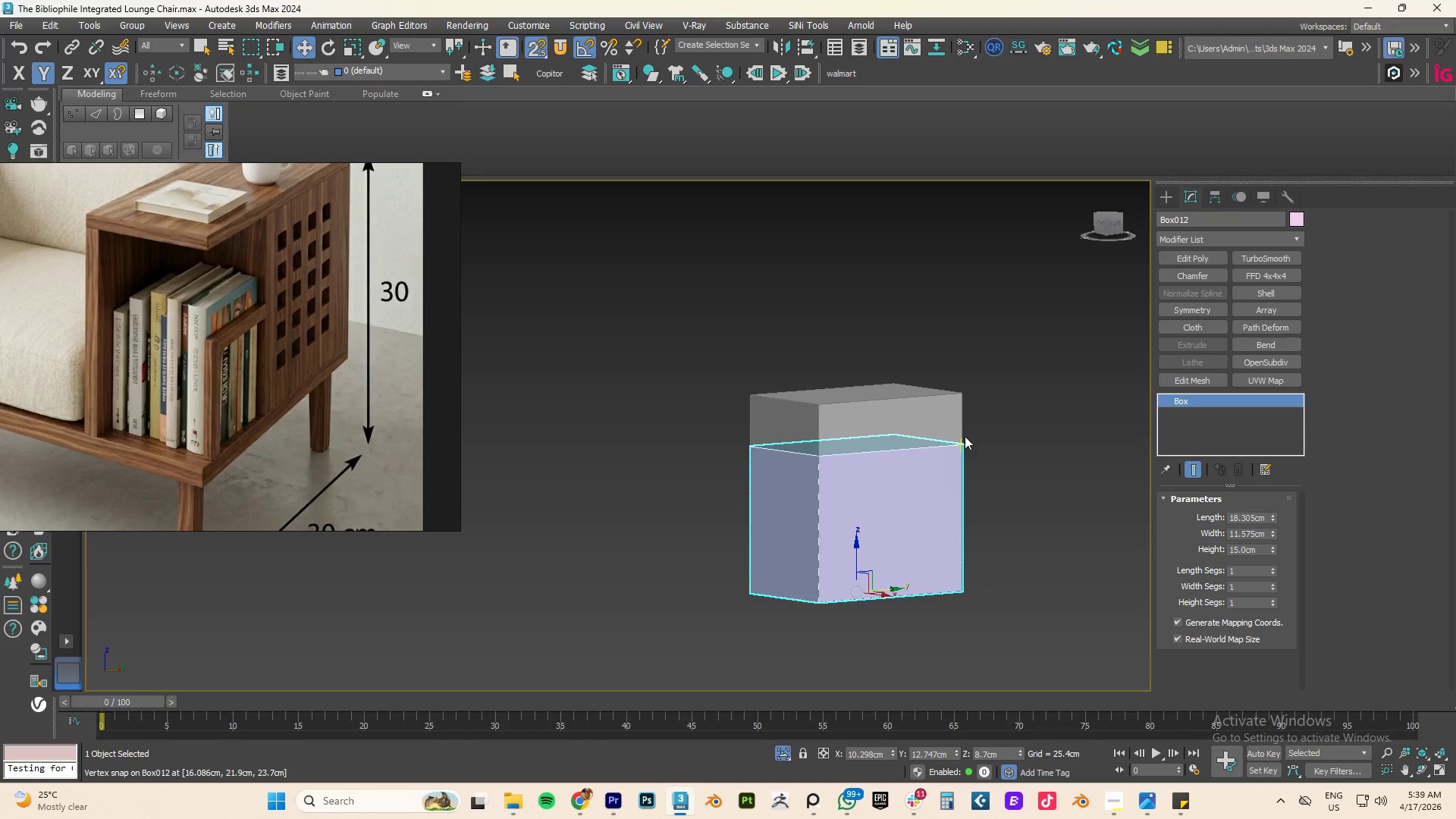 
left_click([919, 406])
 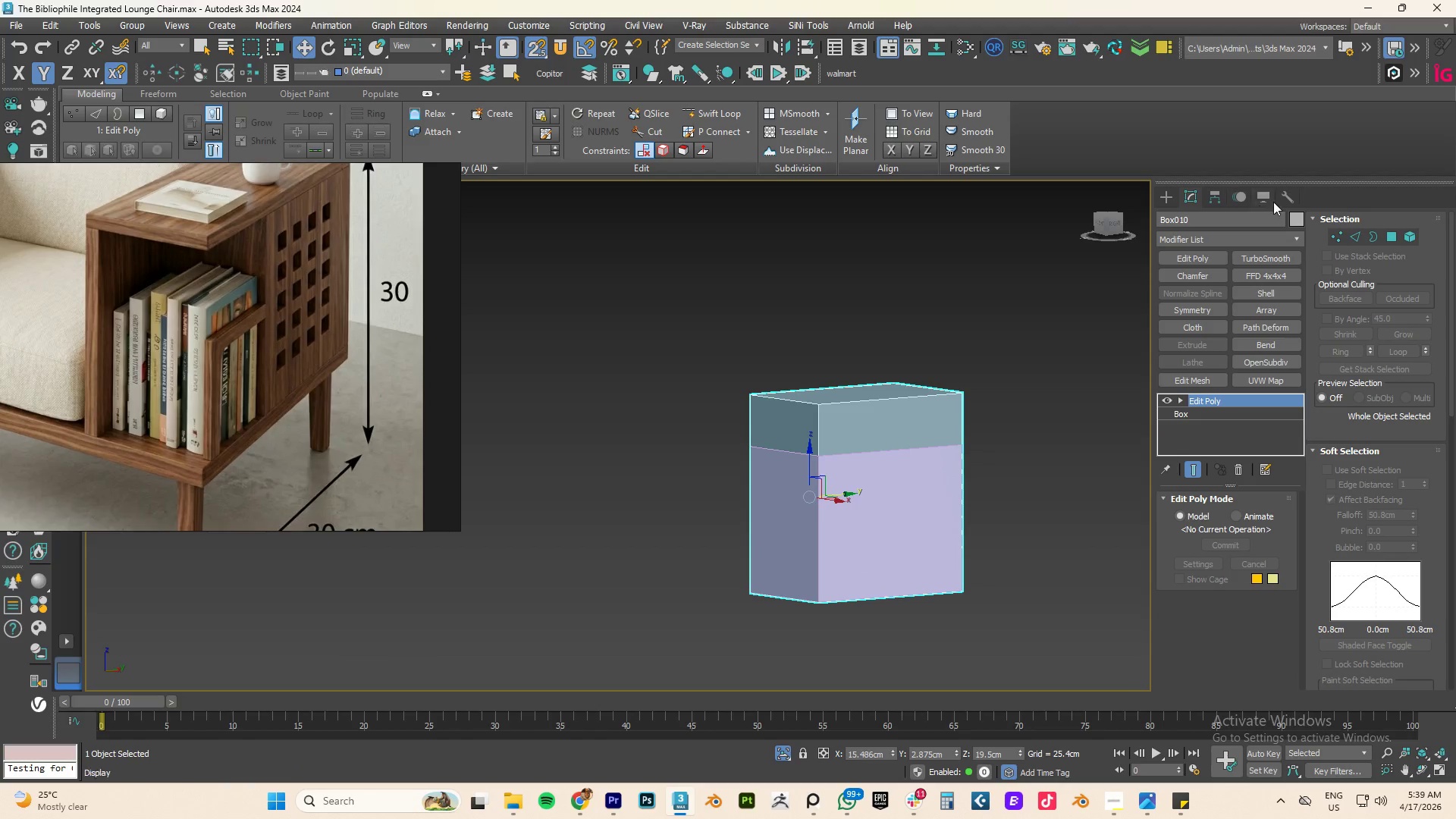 
left_click([1284, 198])
 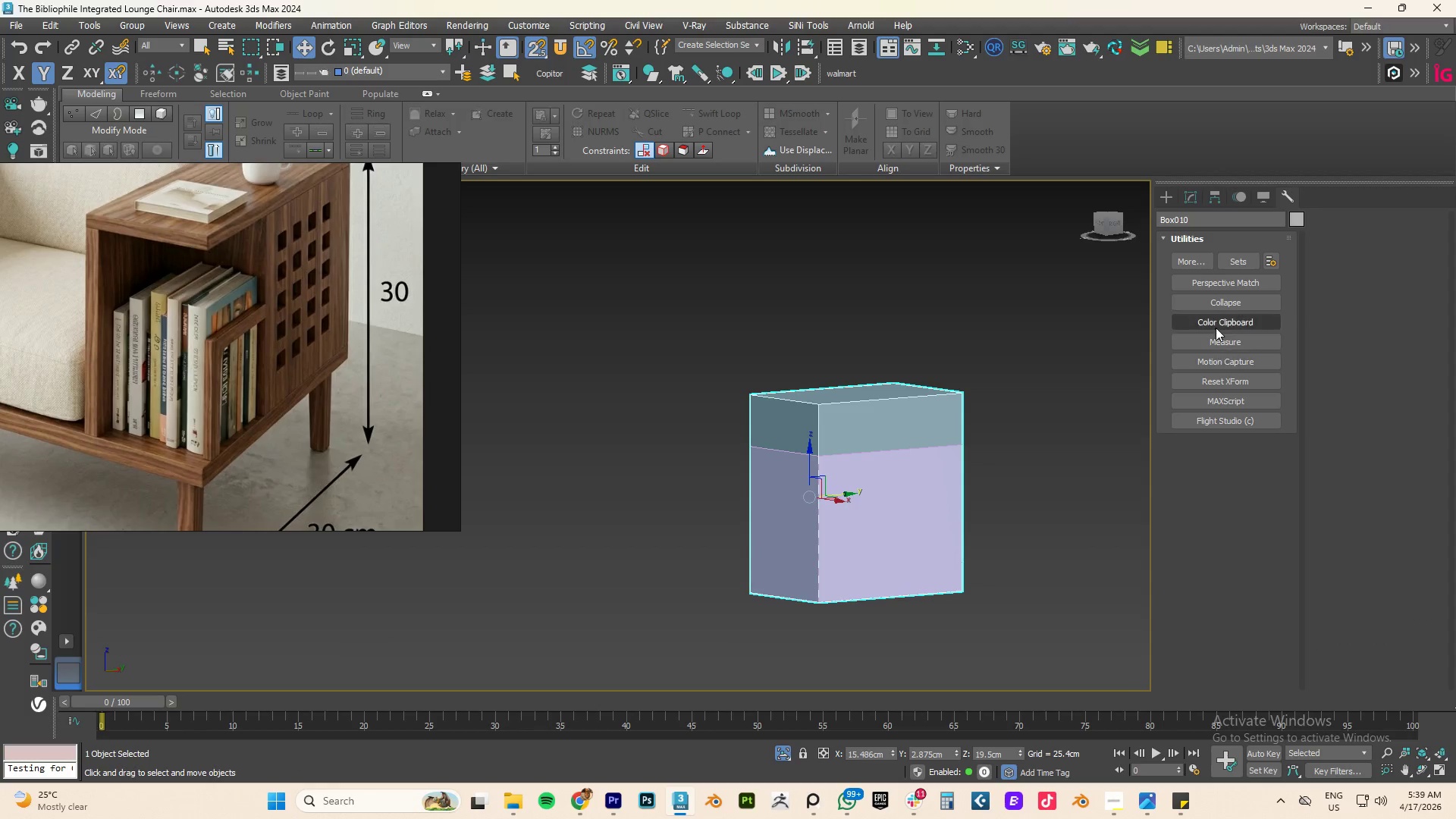 
left_click([1213, 341])
 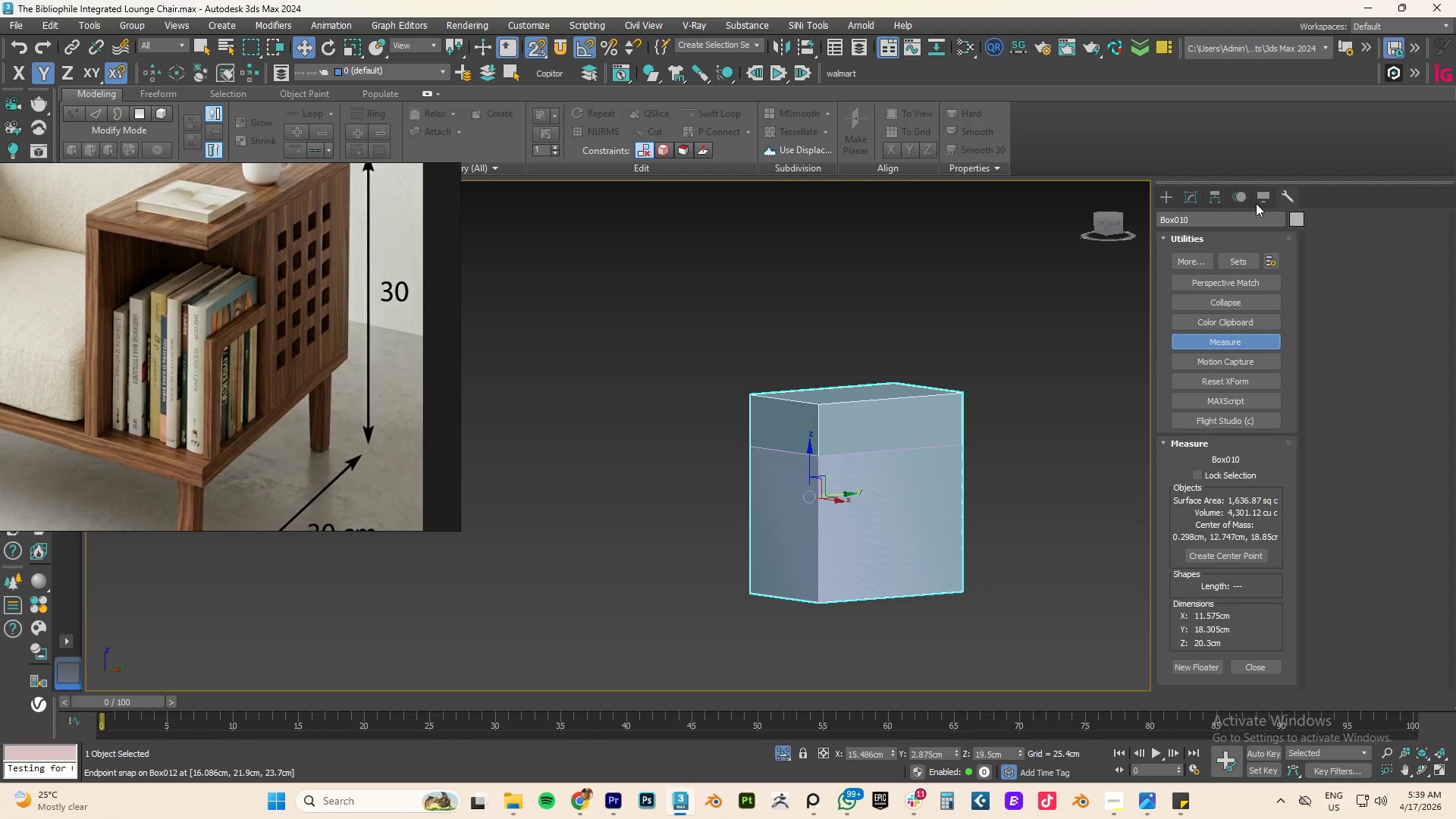 
left_click([1235, 340])
 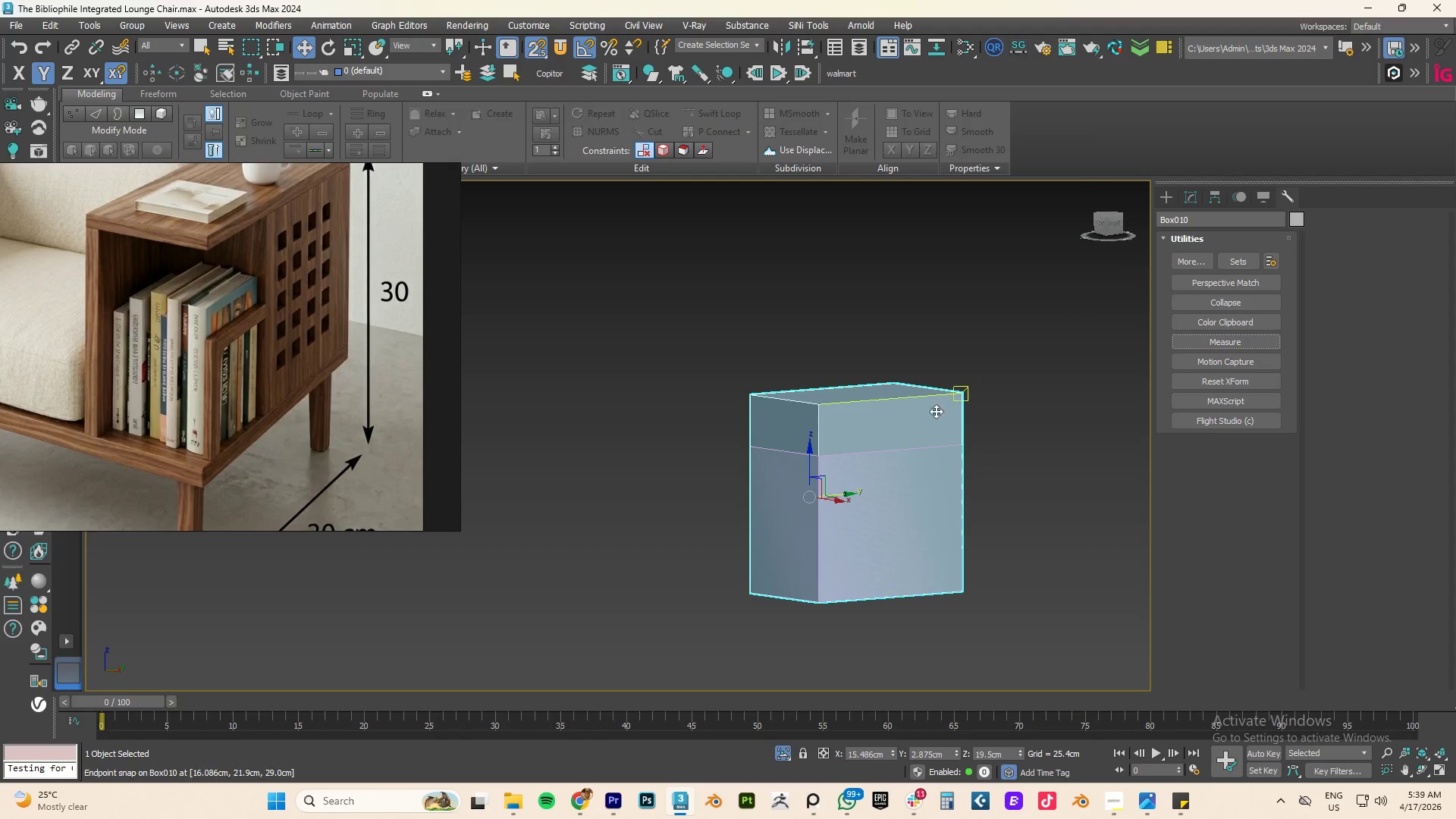 
left_click([880, 483])
 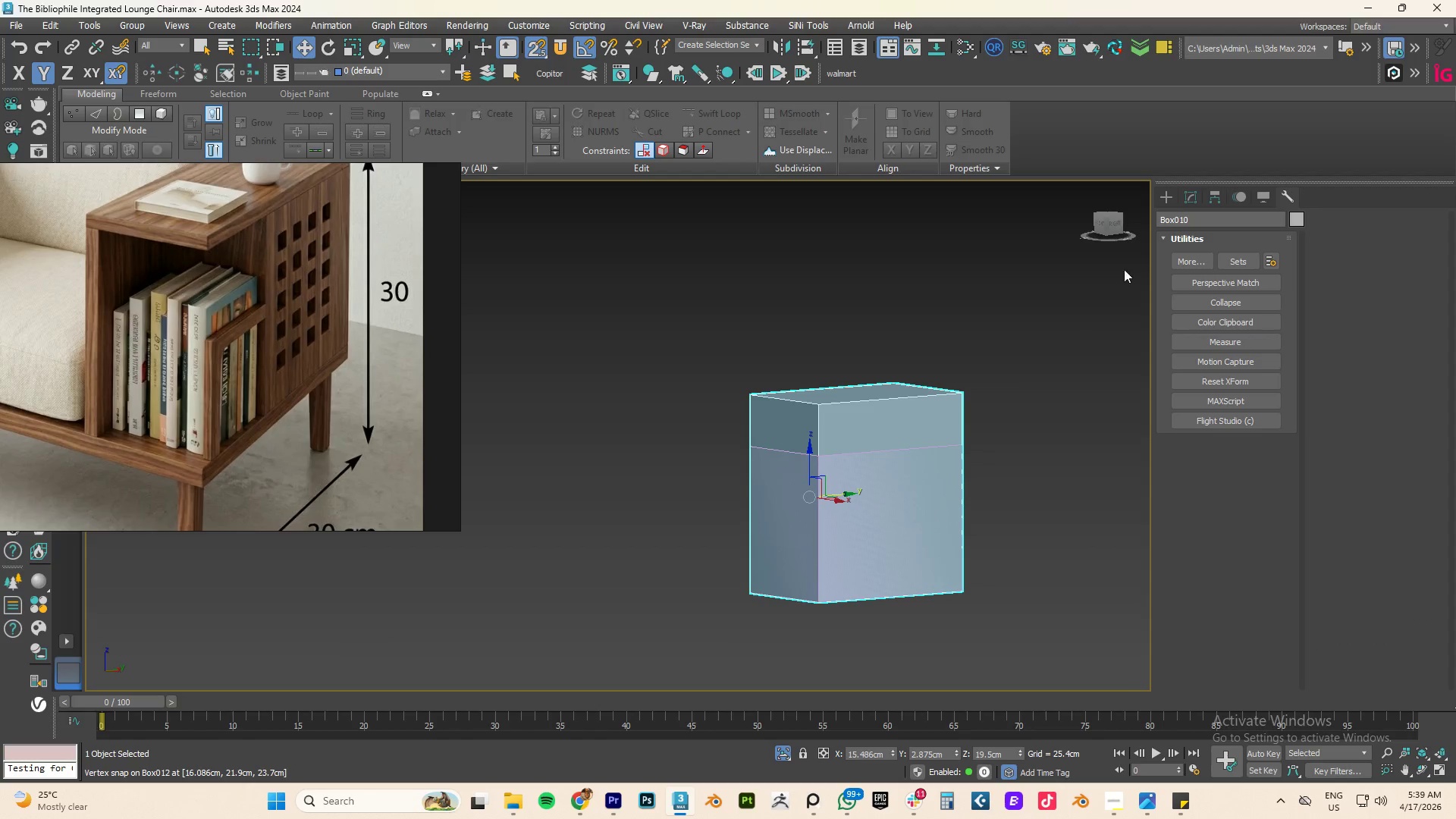 
left_click([1061, 355])
 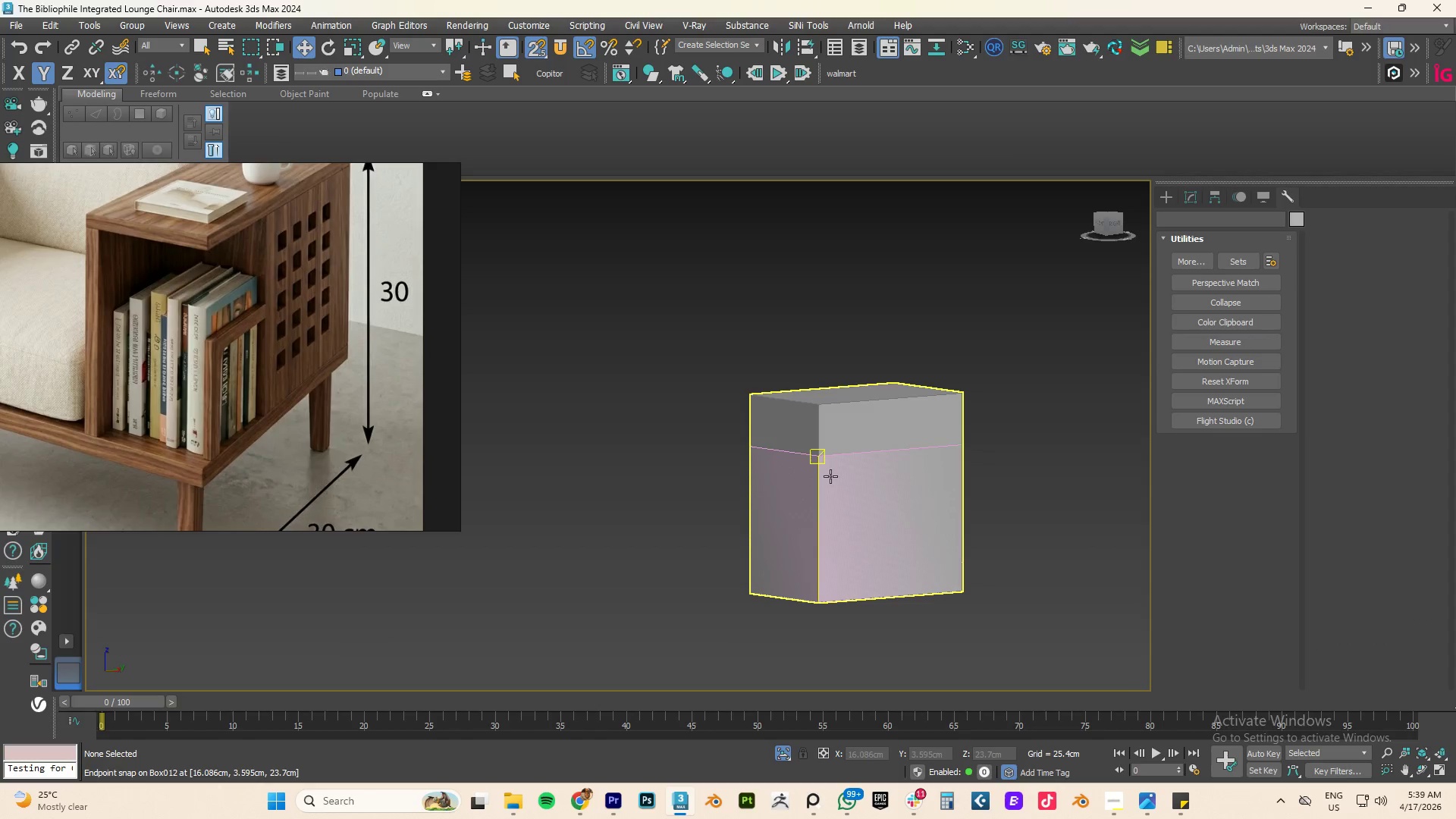 
left_click([831, 477])
 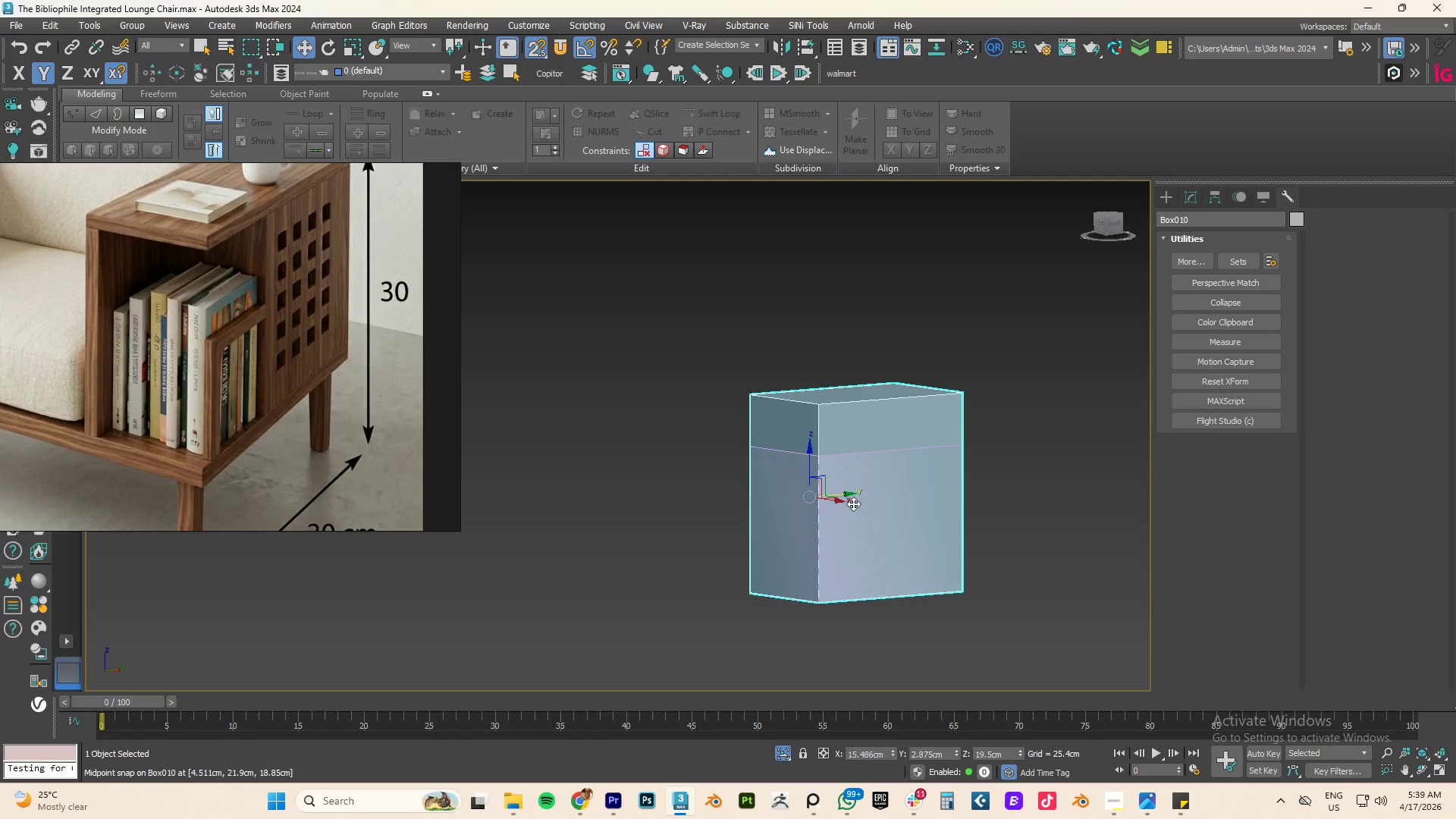 
scroll: coordinate [850, 472], scroll_direction: up, amount: 4.0
 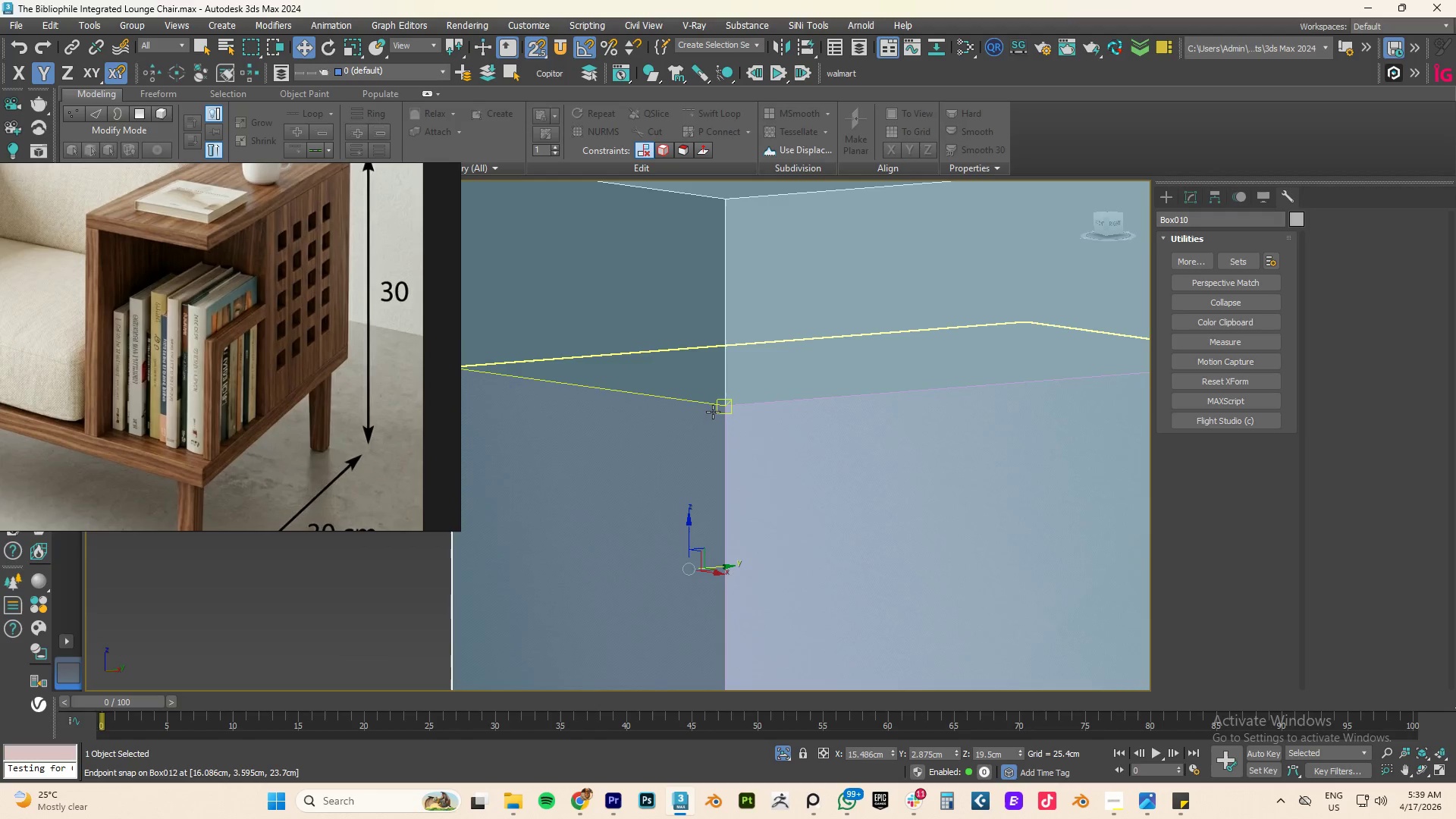 
left_click([713, 412])
 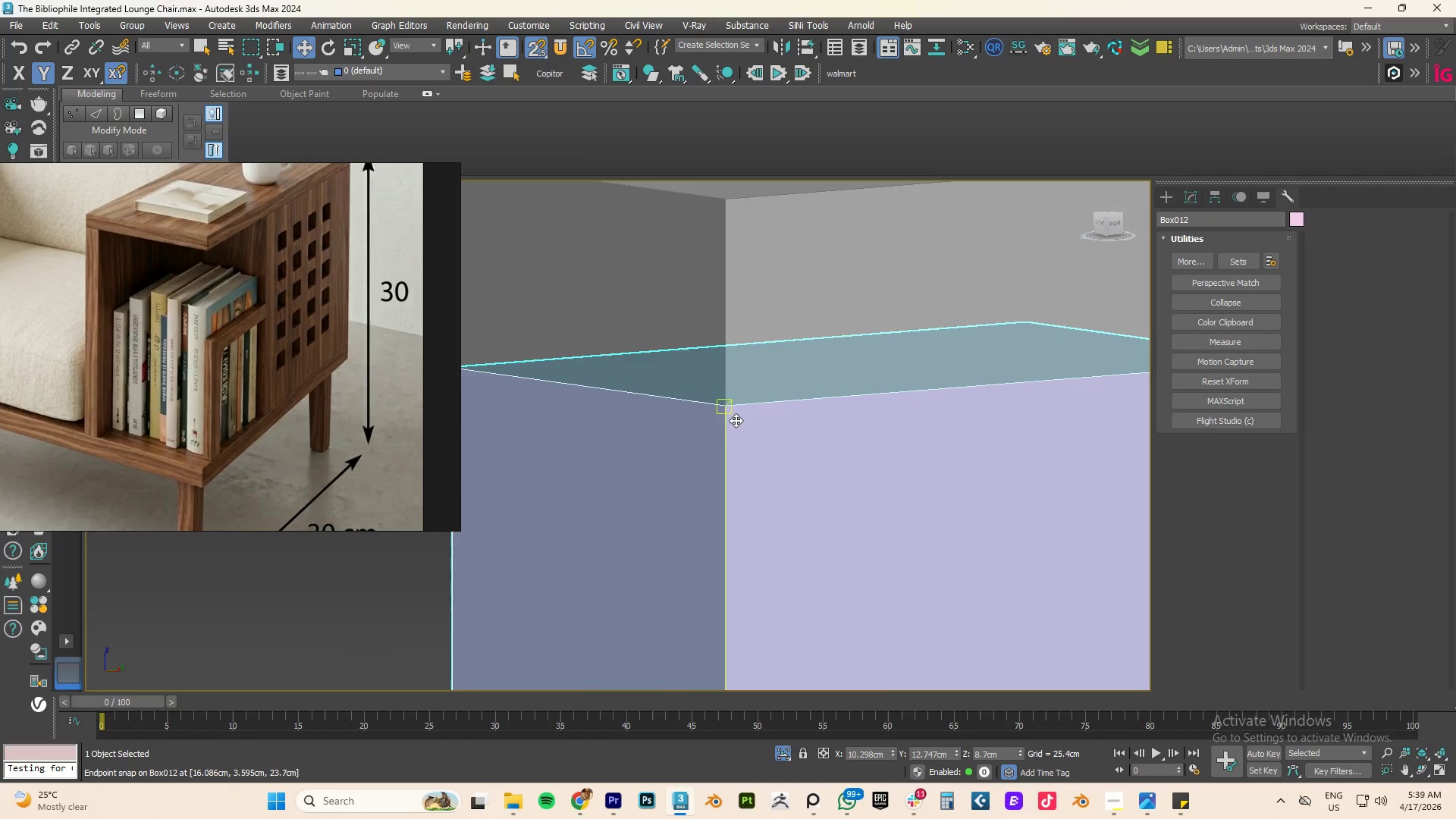 
scroll: coordinate [846, 443], scroll_direction: down, amount: 4.0
 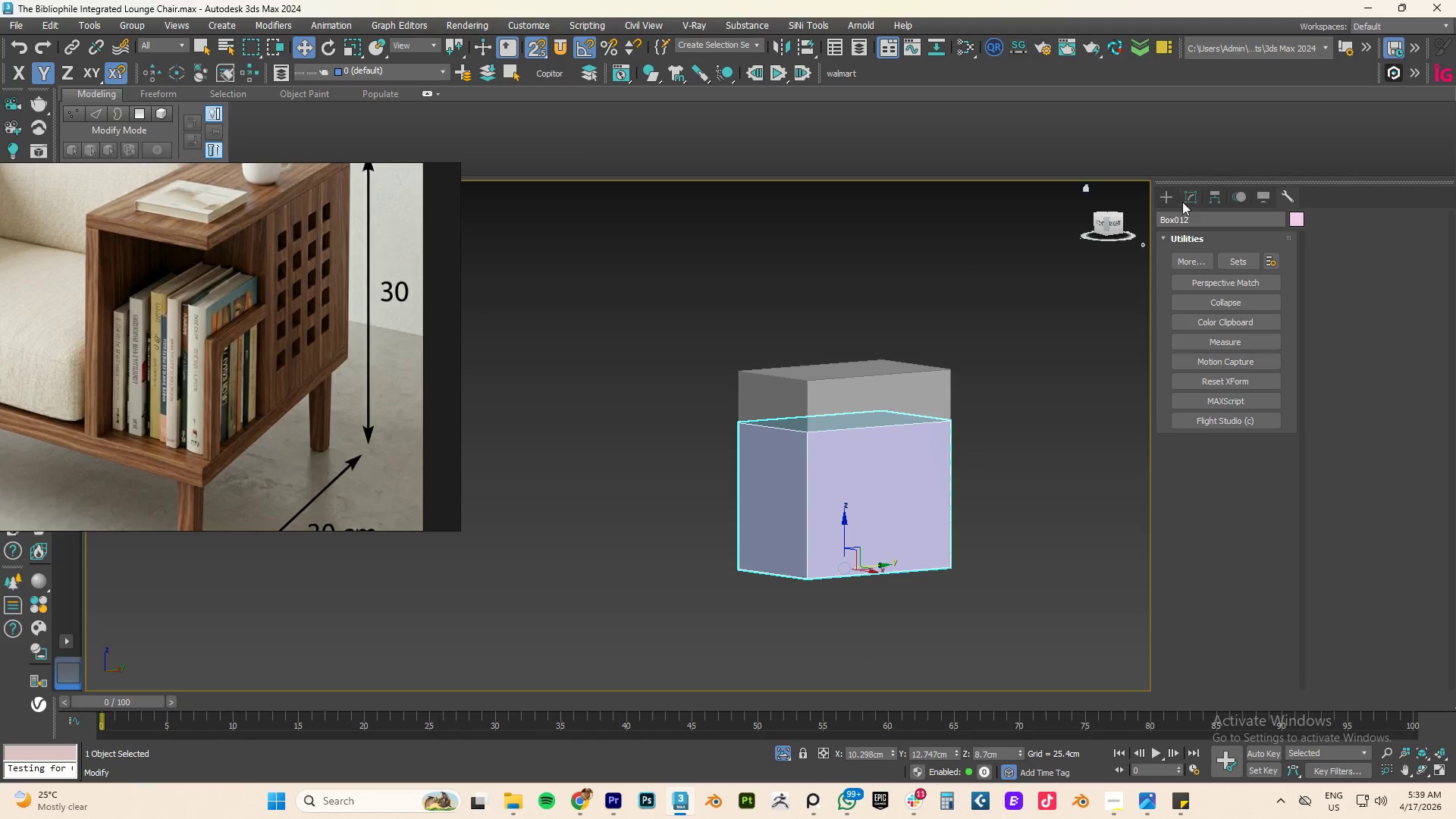 
left_click([1186, 196])
 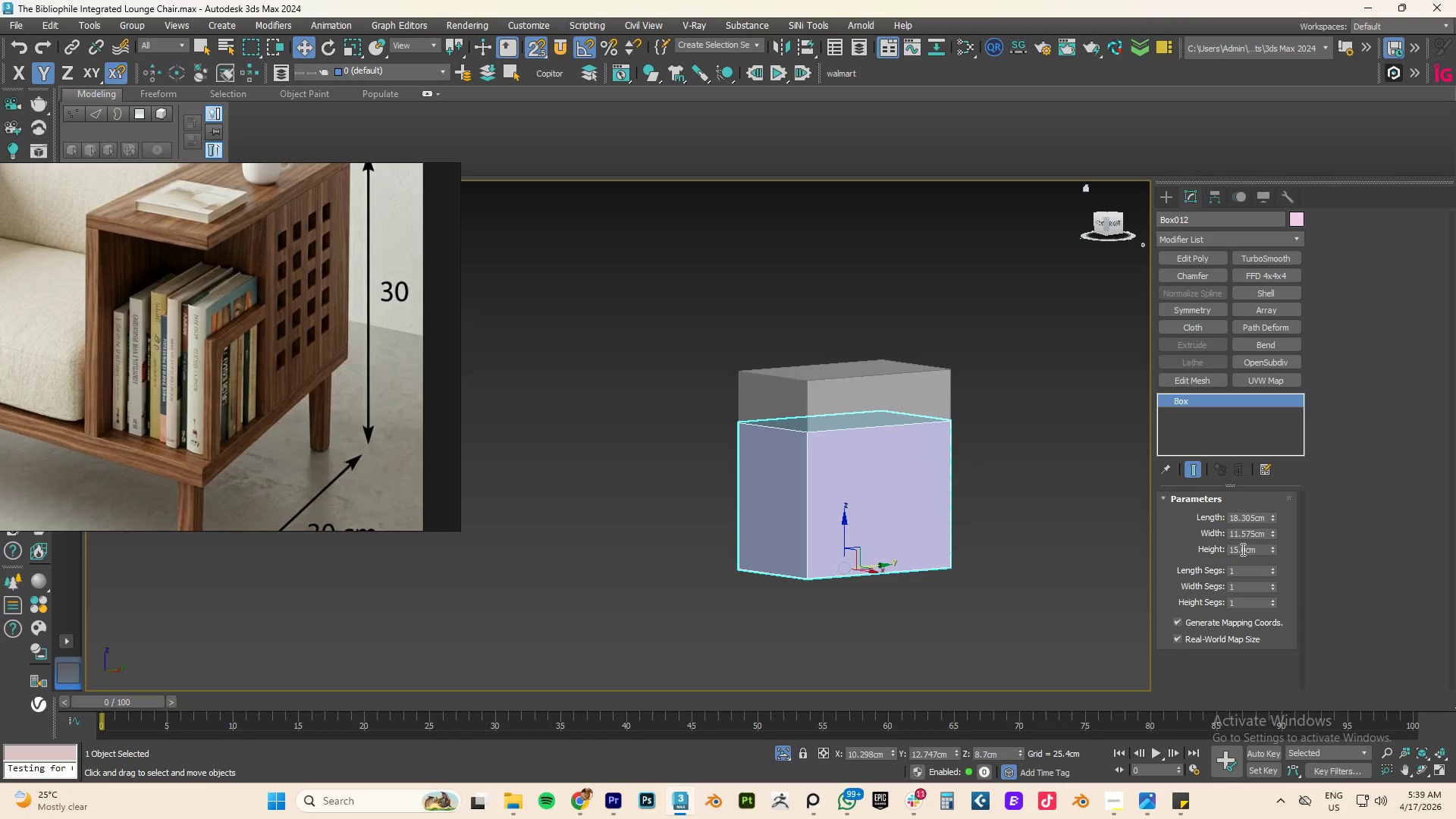 
double_click([1241, 548])
 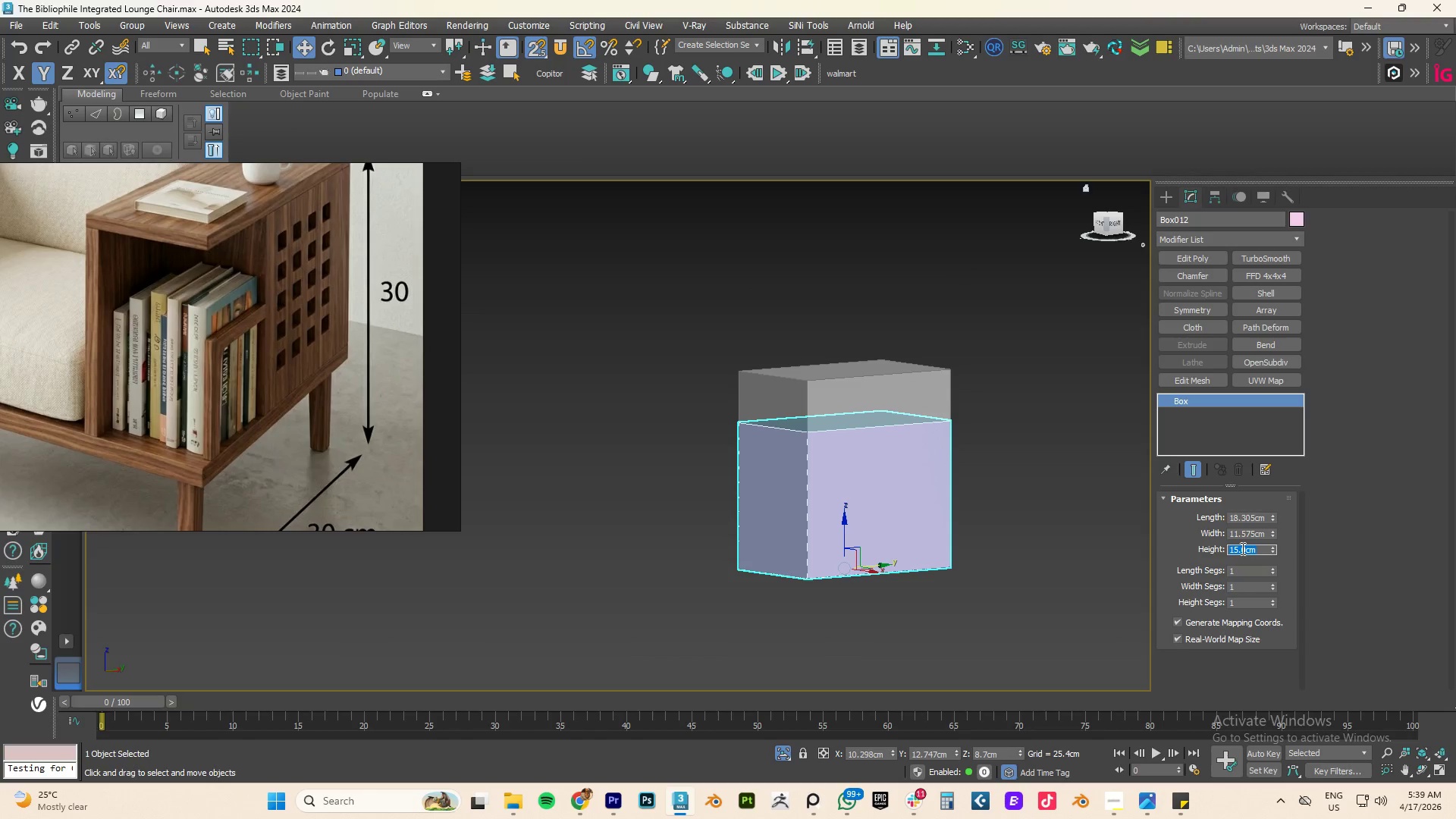 
key(Numpad2)
 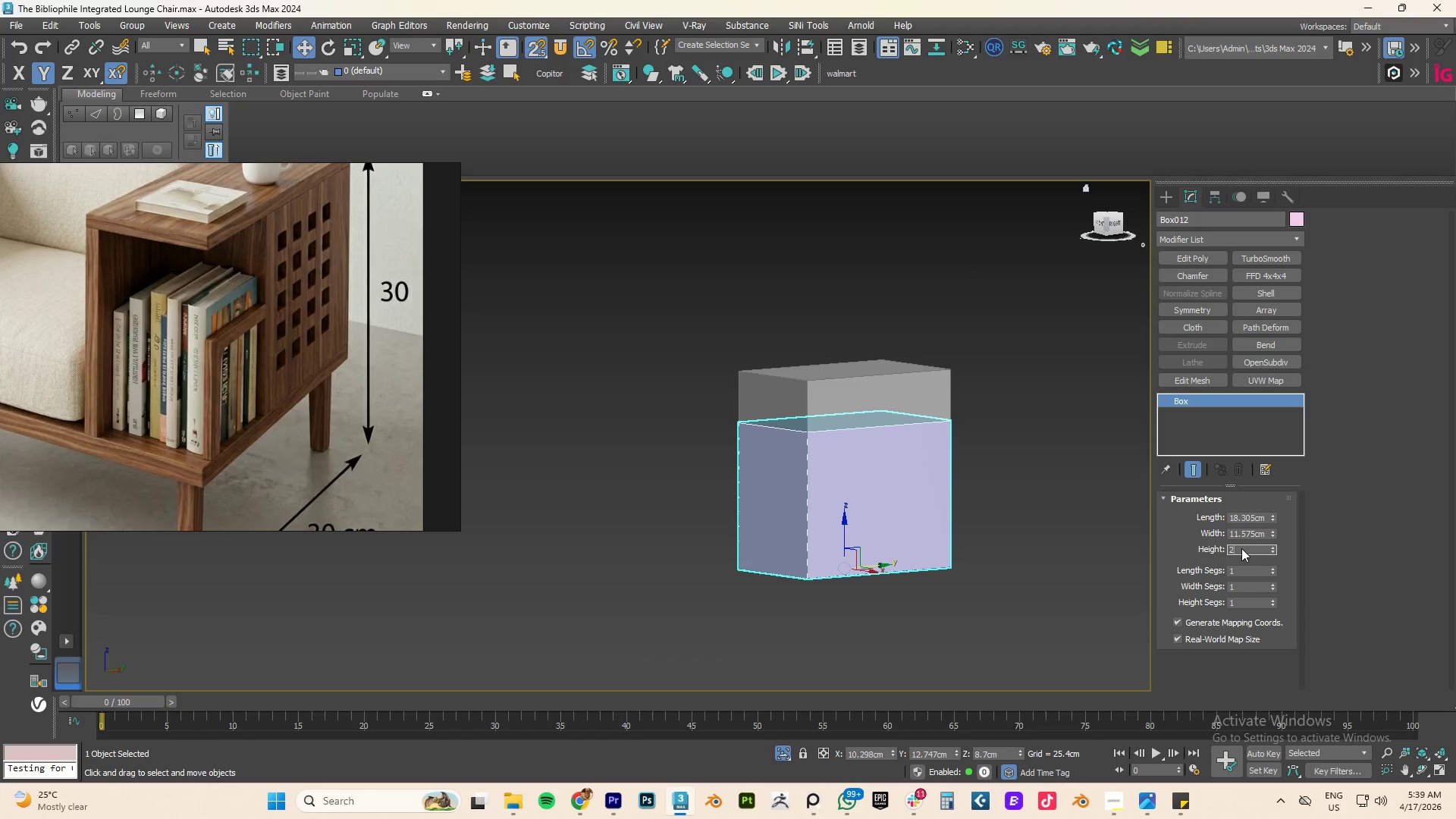 
key(Numpad0)
 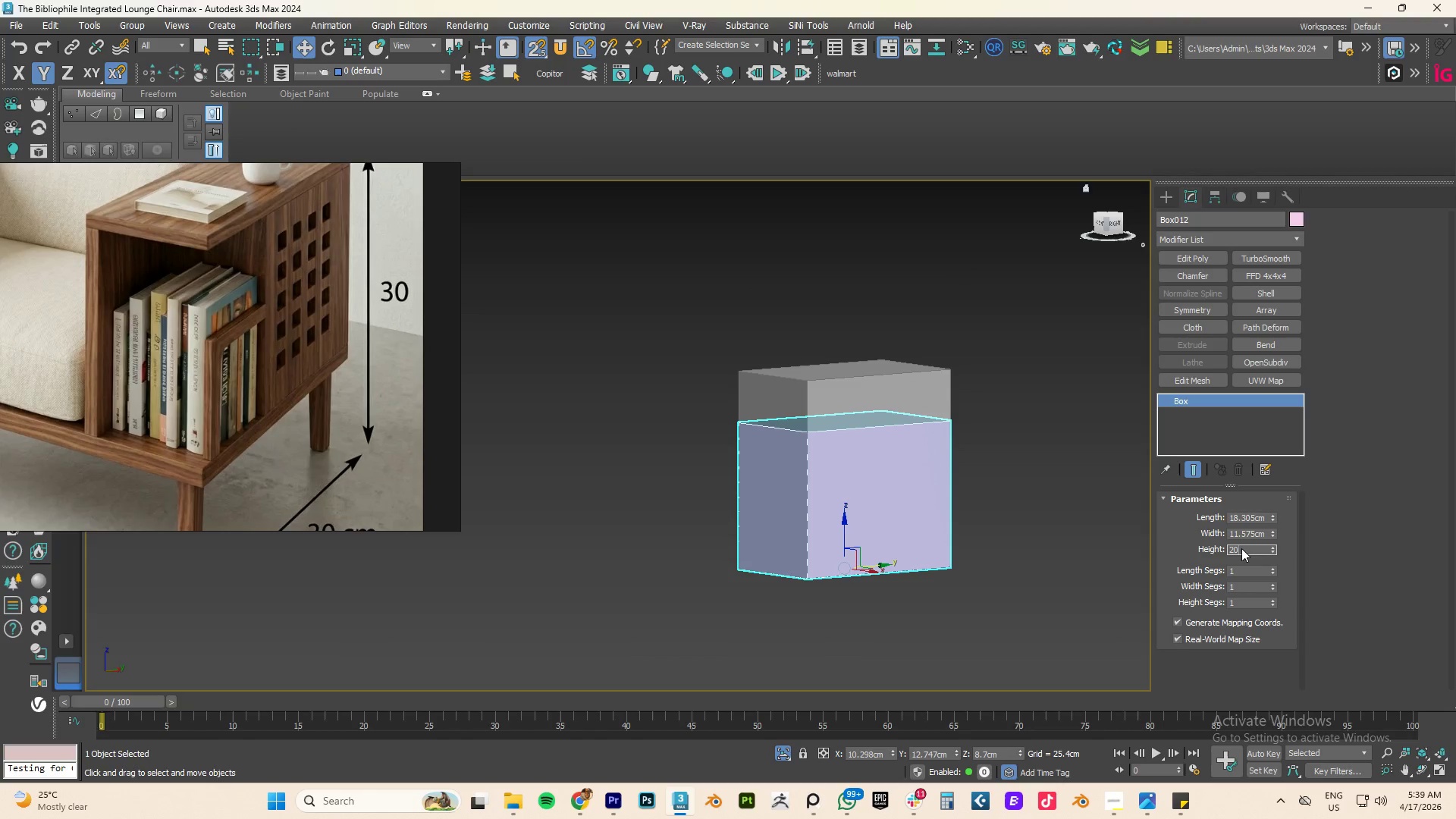 
key(NumpadDecimal)
 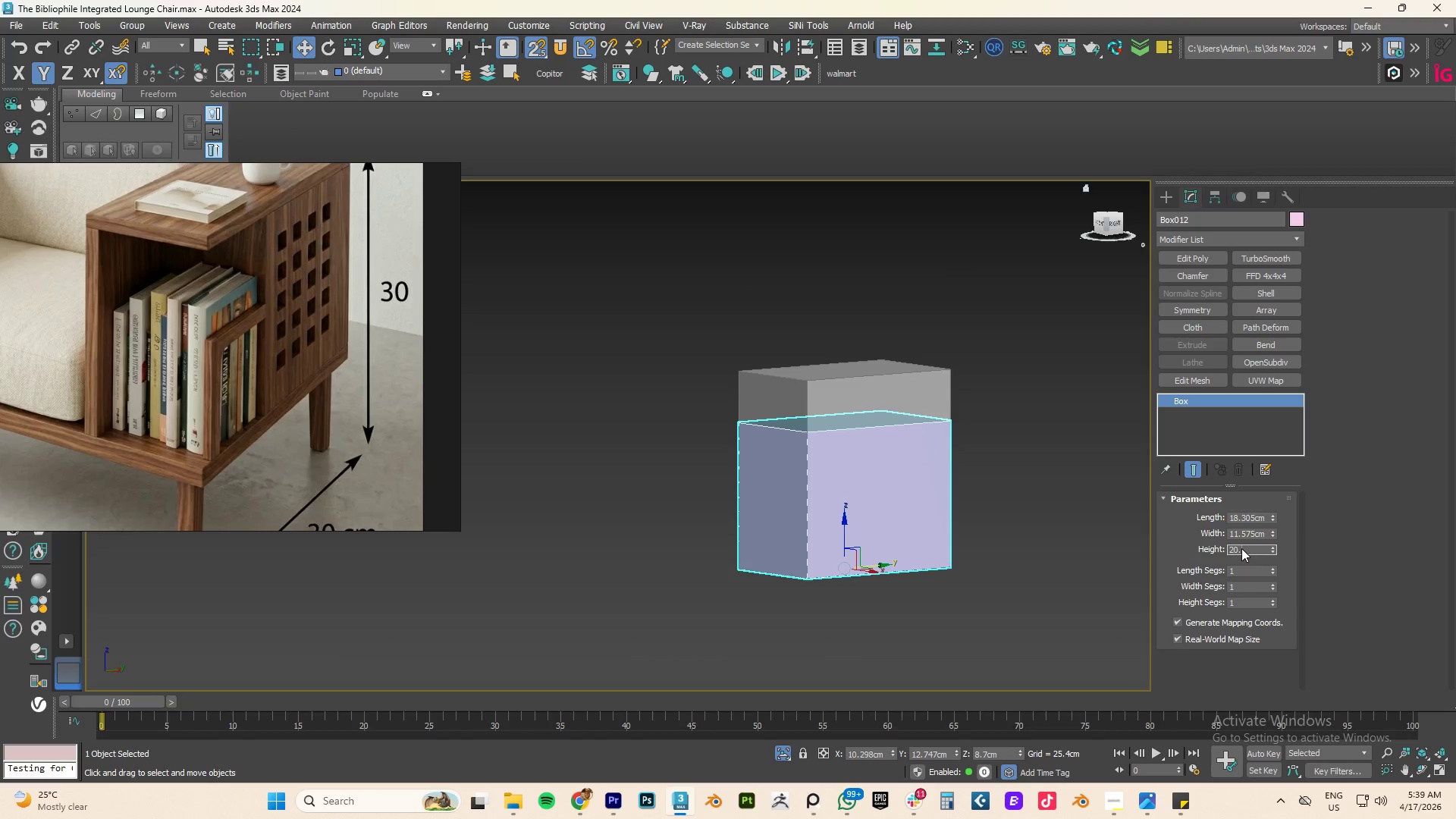 
key(Numpad3)
 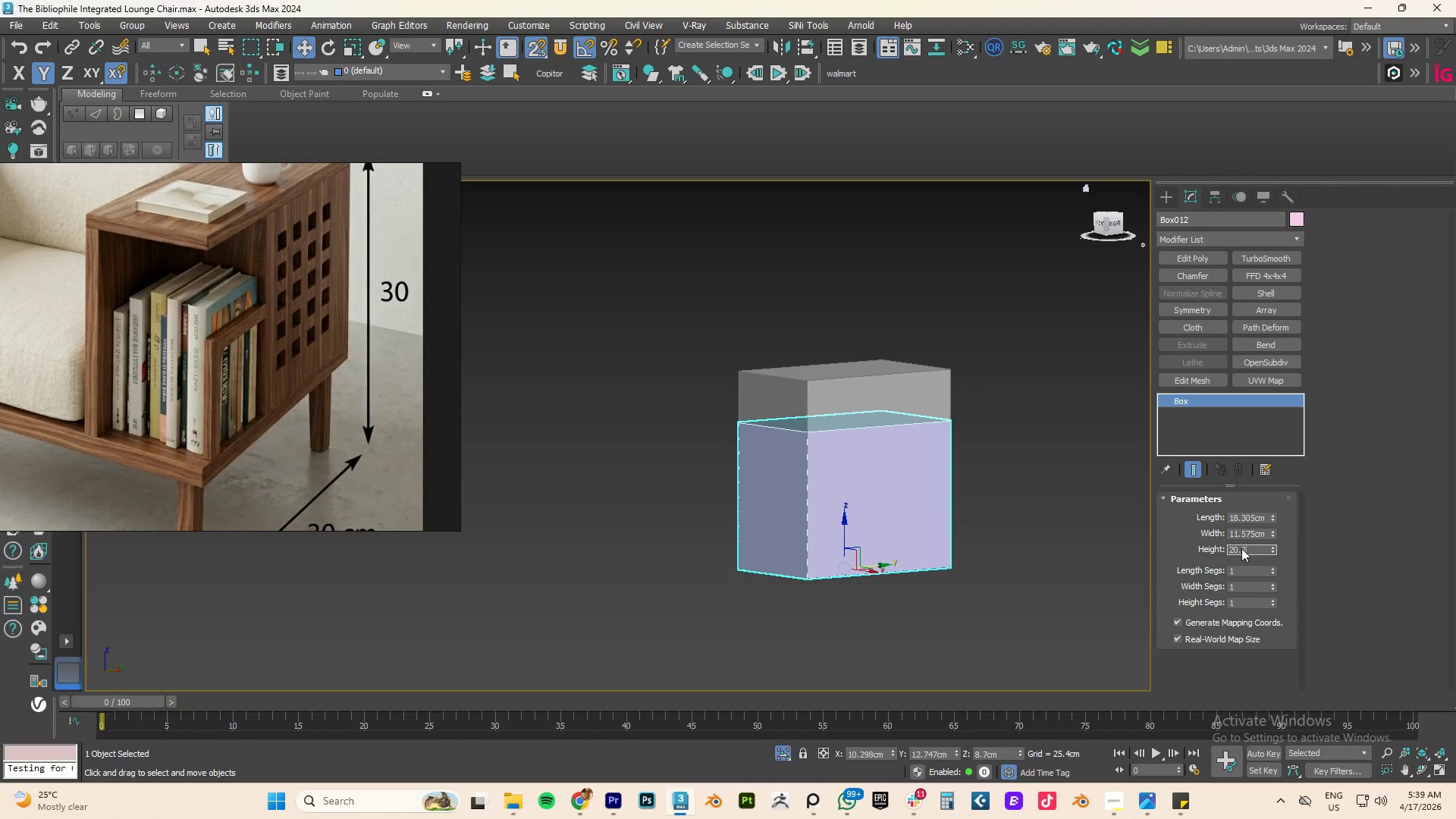 
key(NumpadEnter)
 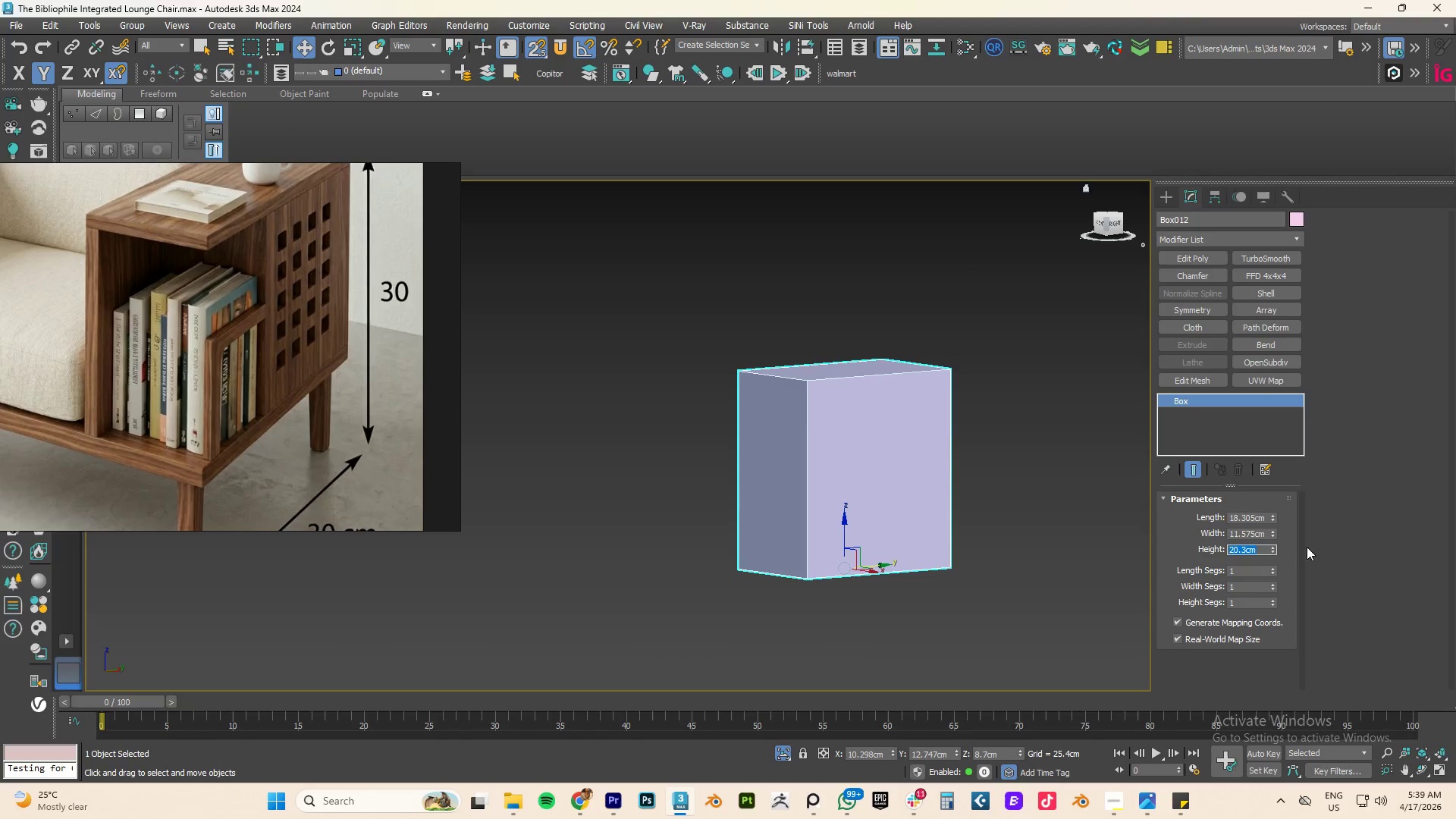 
left_click([1291, 547])
 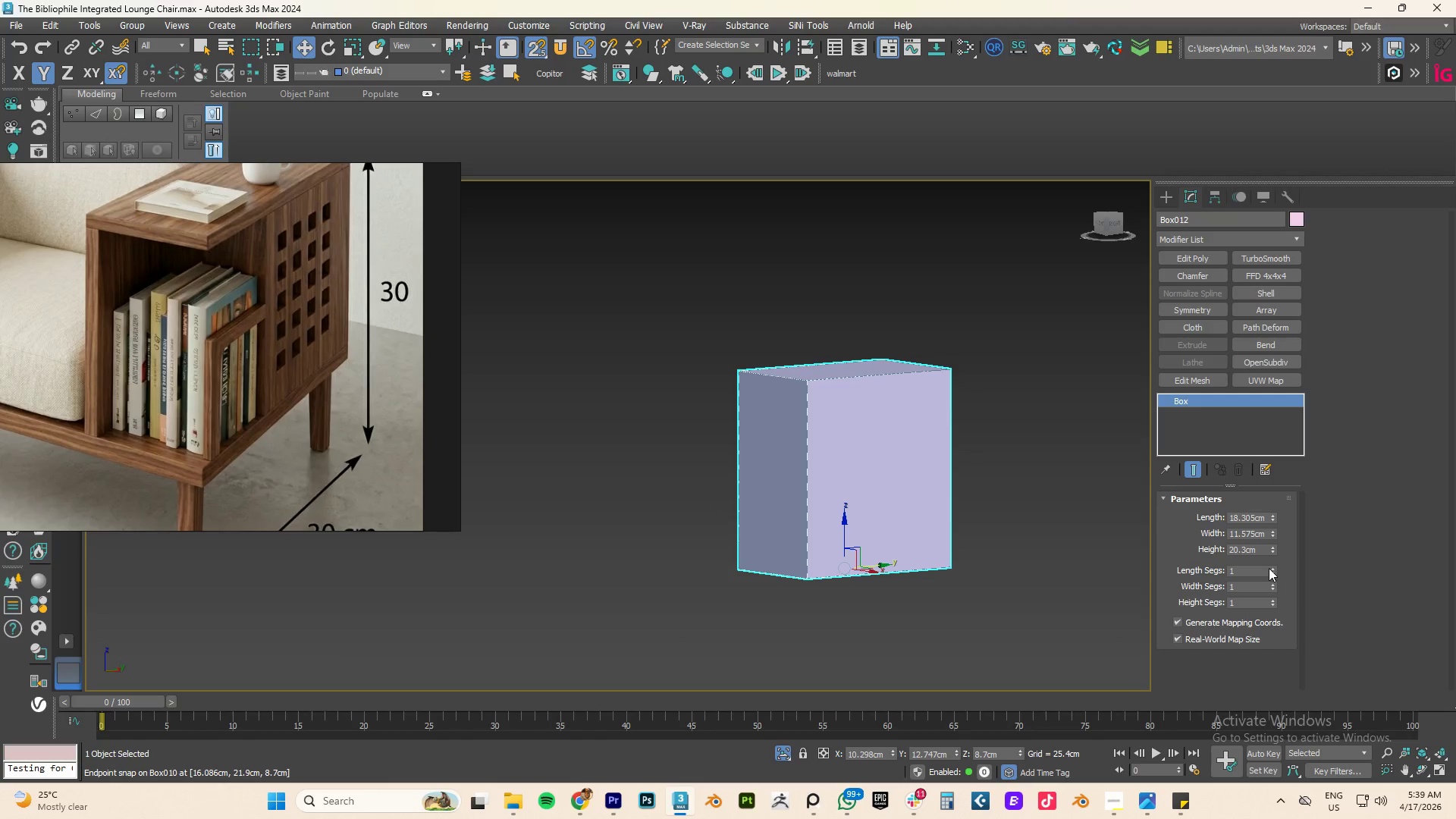 
double_click([1272, 568])
 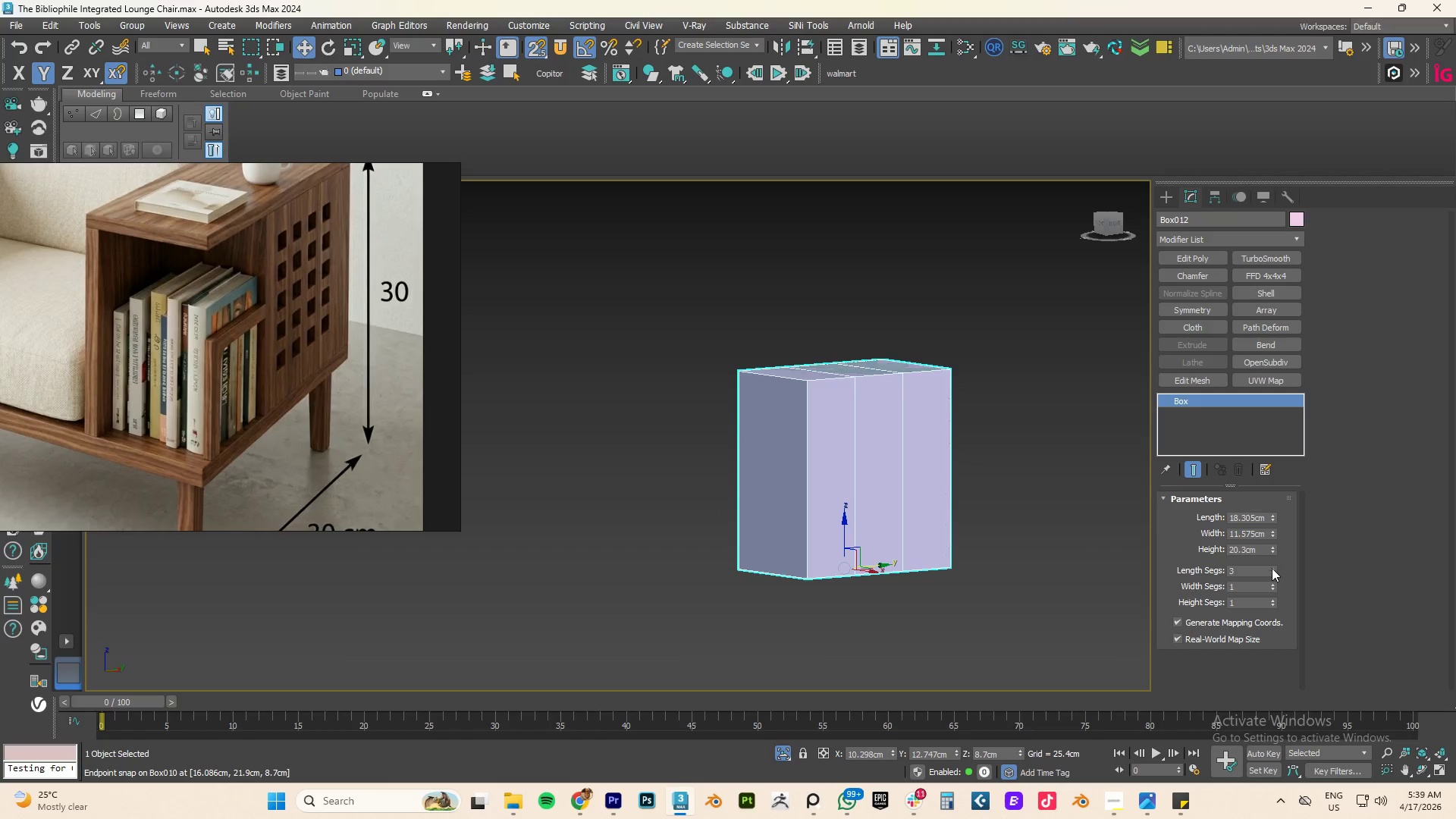 
triple_click([1272, 568])
 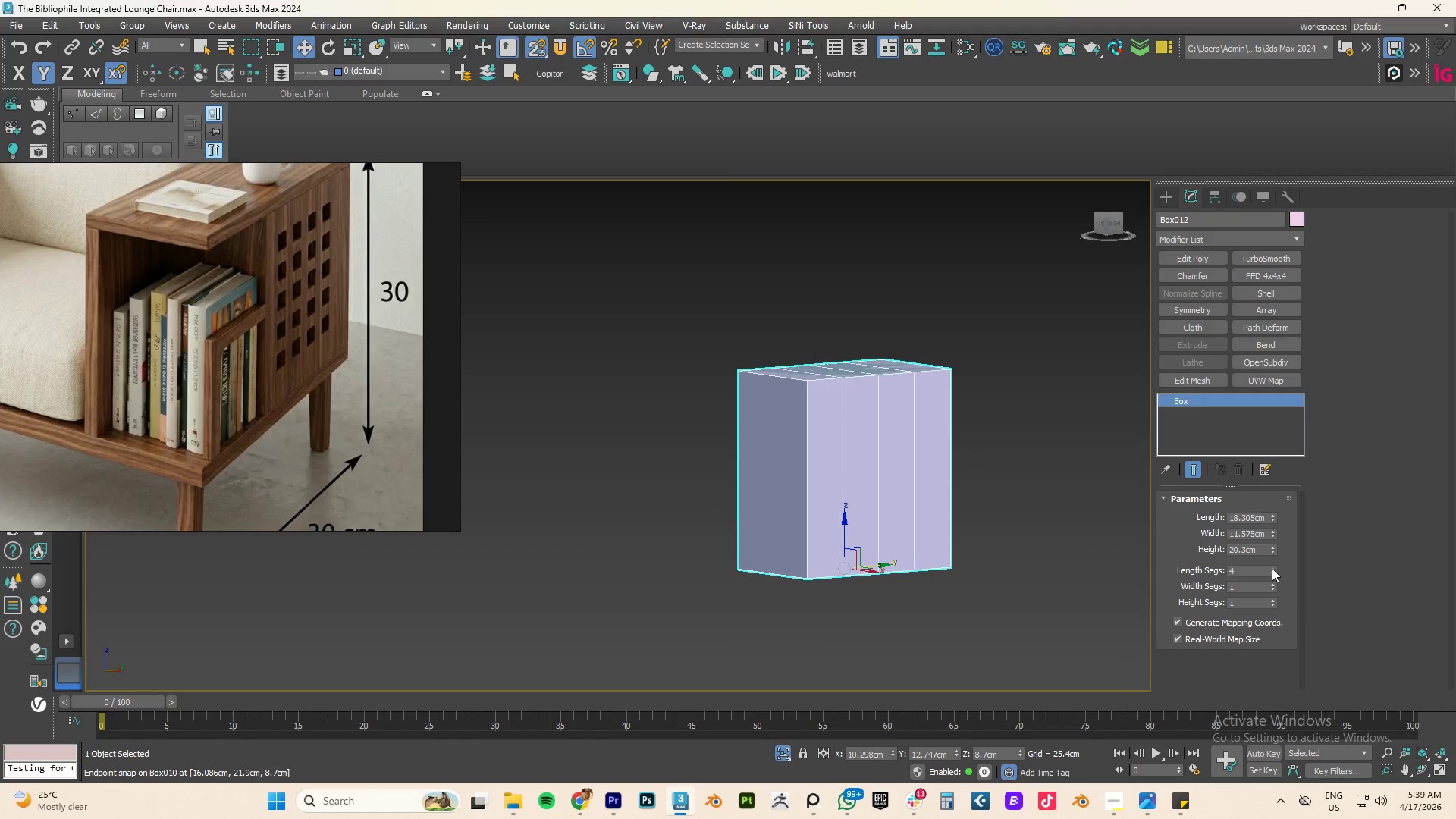 
triple_click([1272, 569])
 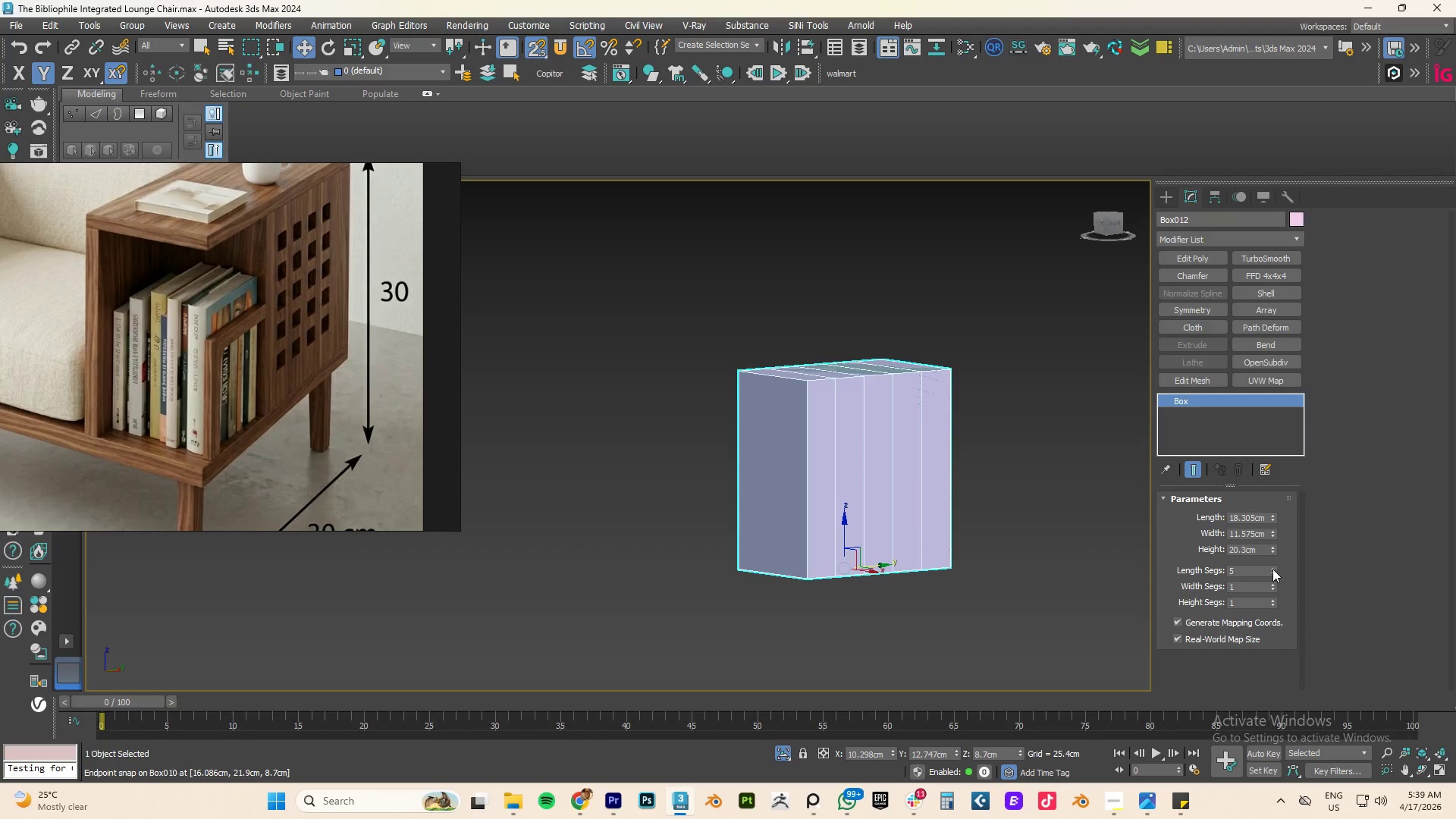 
triple_click([1272, 569])
 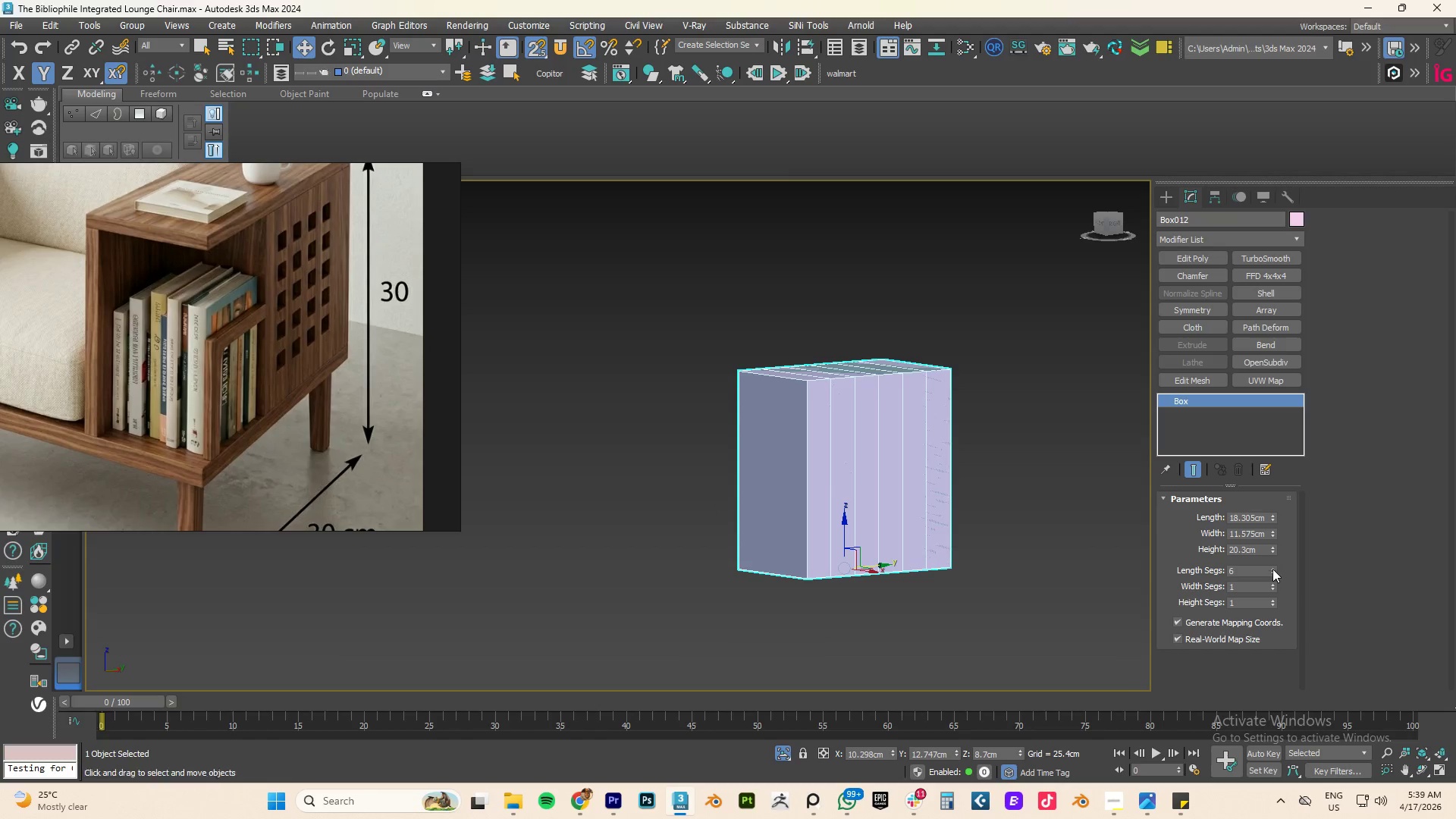 
triple_click([1272, 569])
 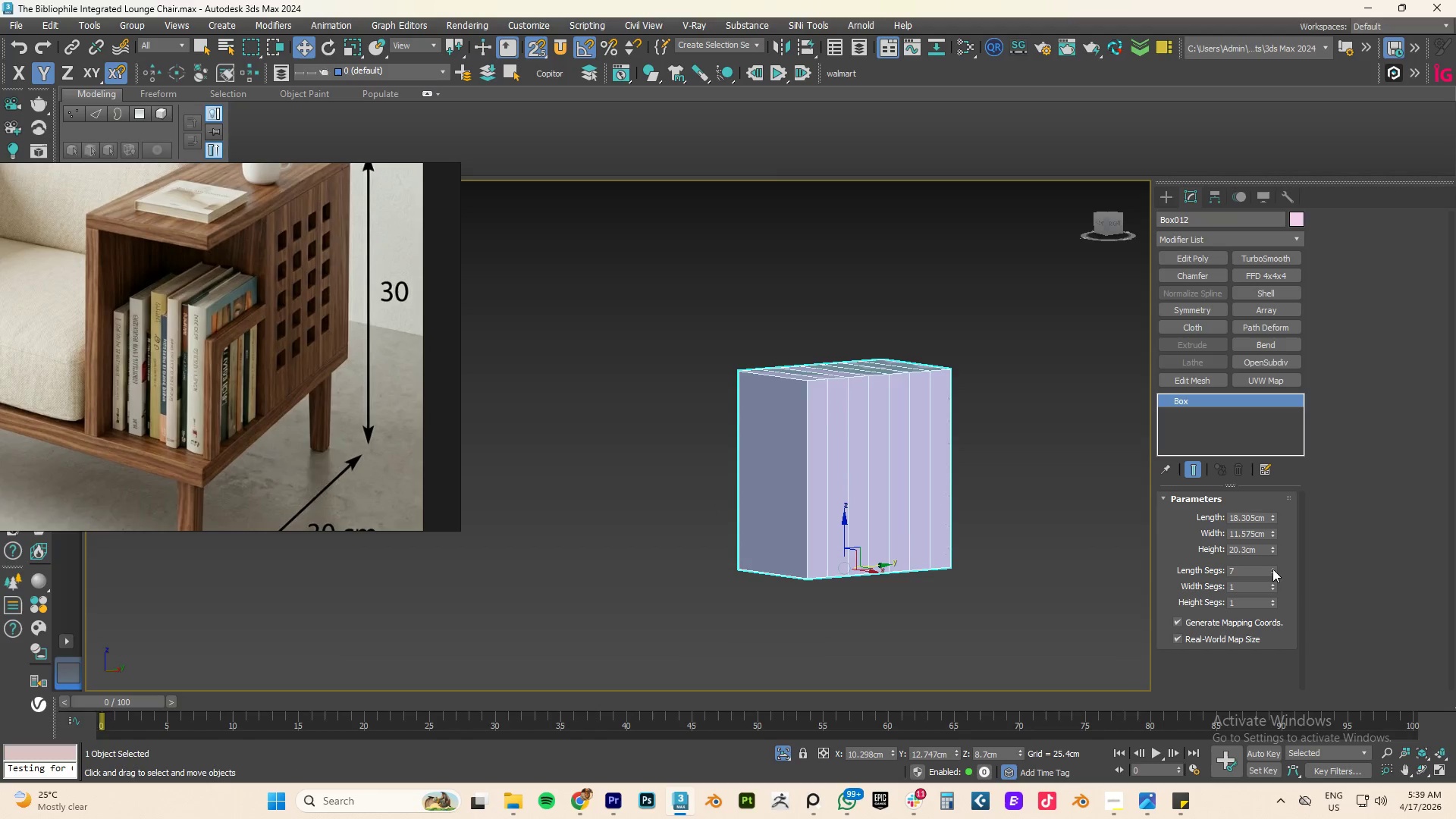 
triple_click([1272, 569])
 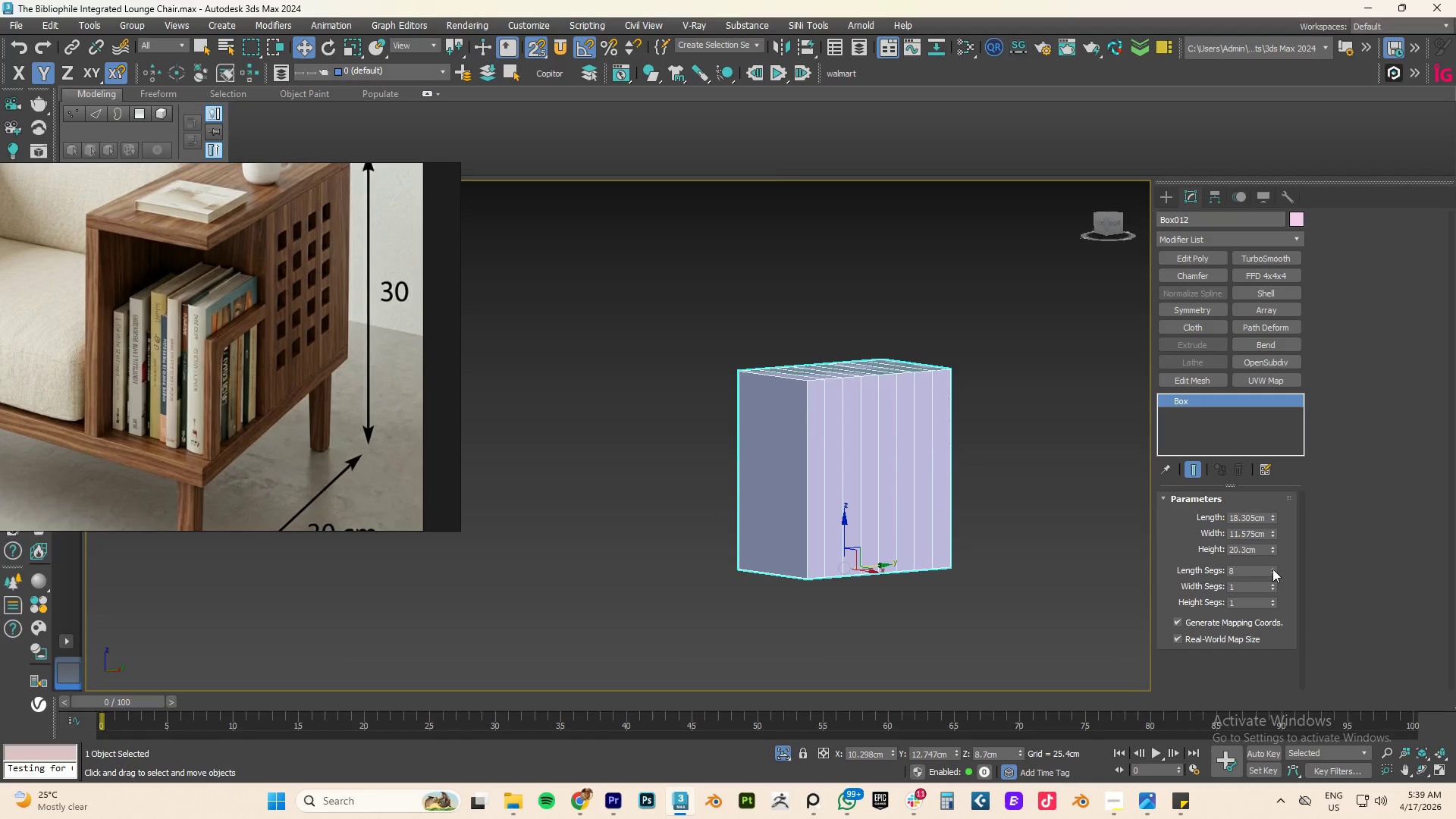 
triple_click([1272, 569])
 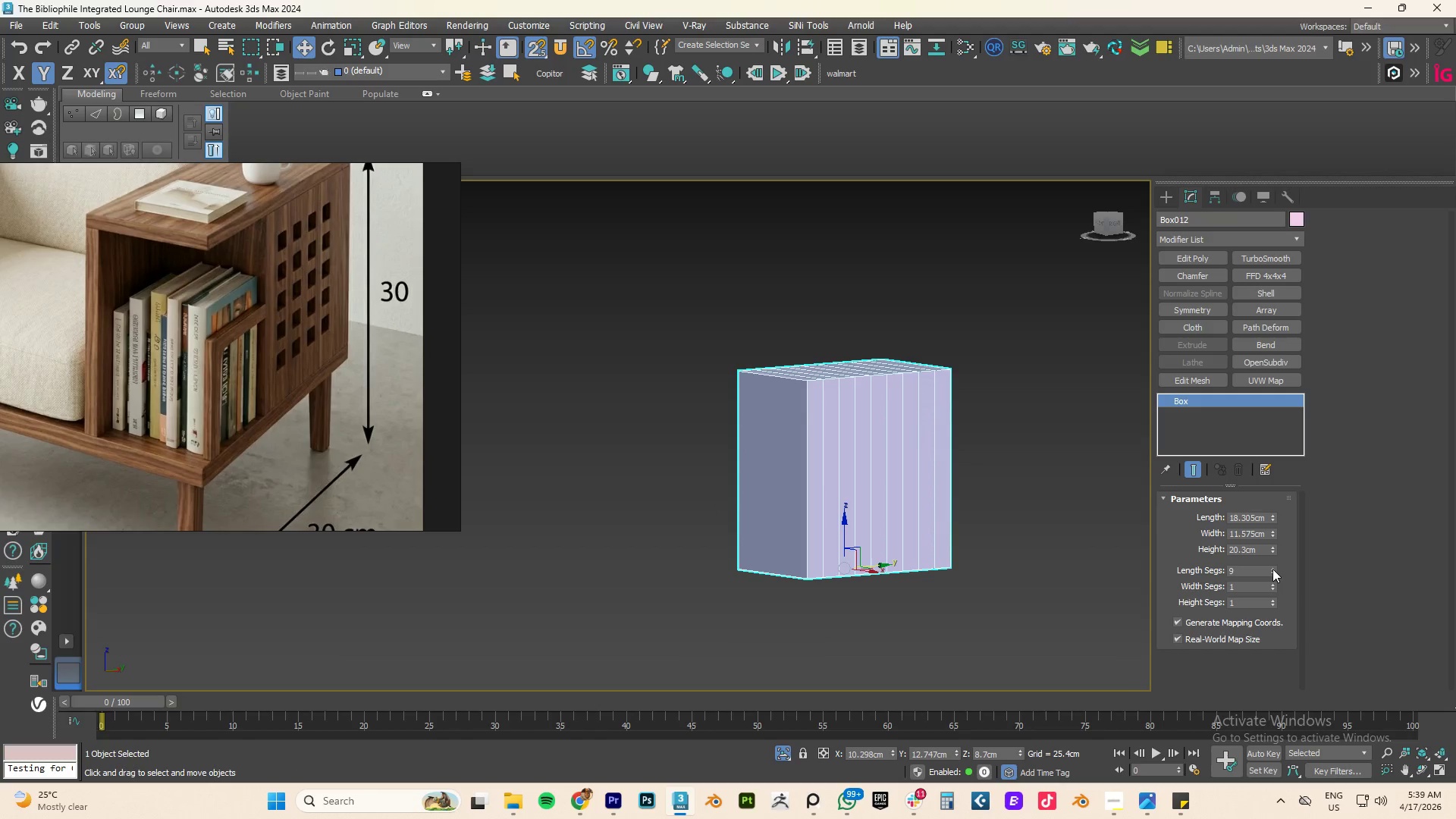 
left_click([1272, 569])
 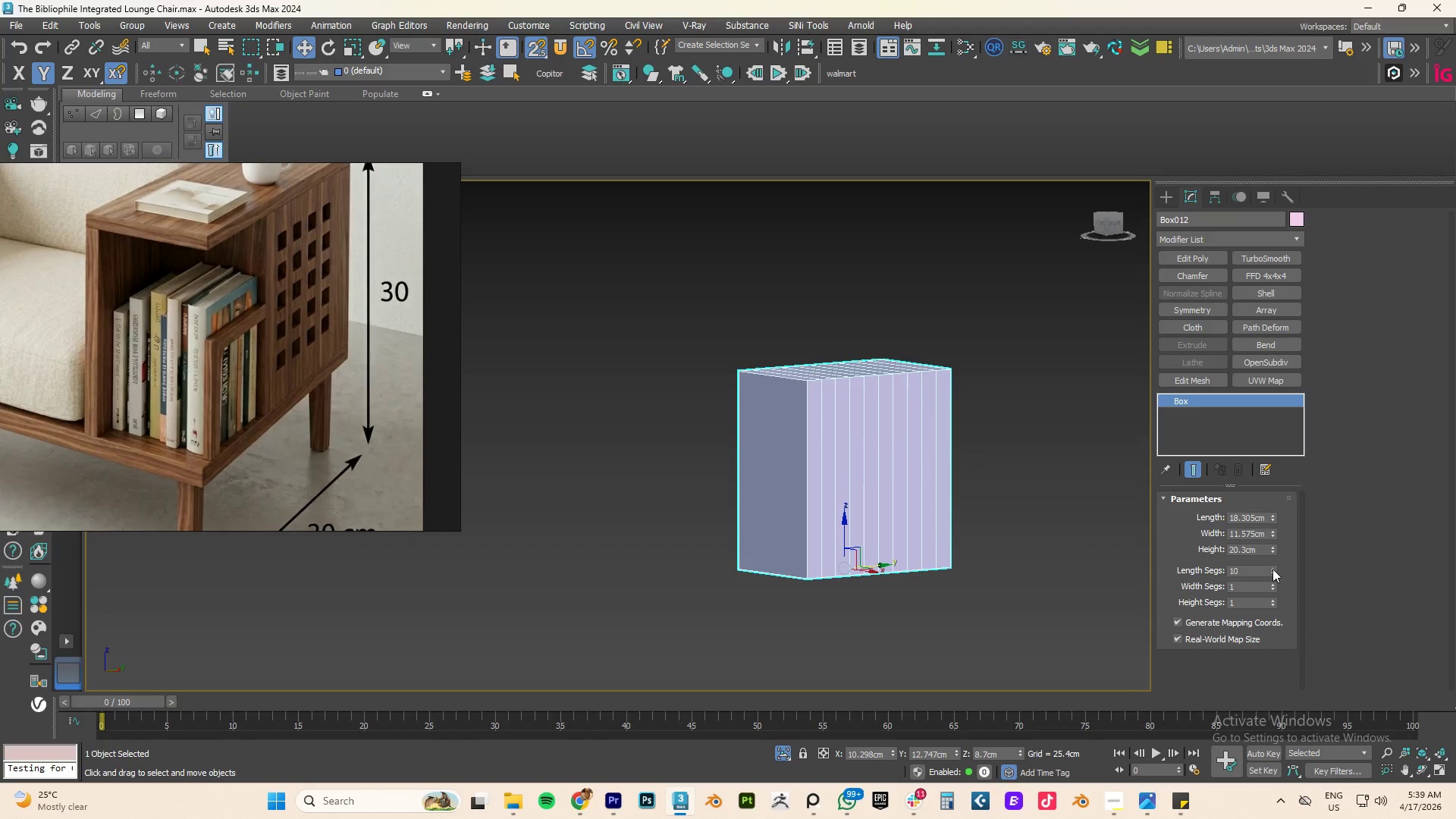 
double_click([1272, 569])
 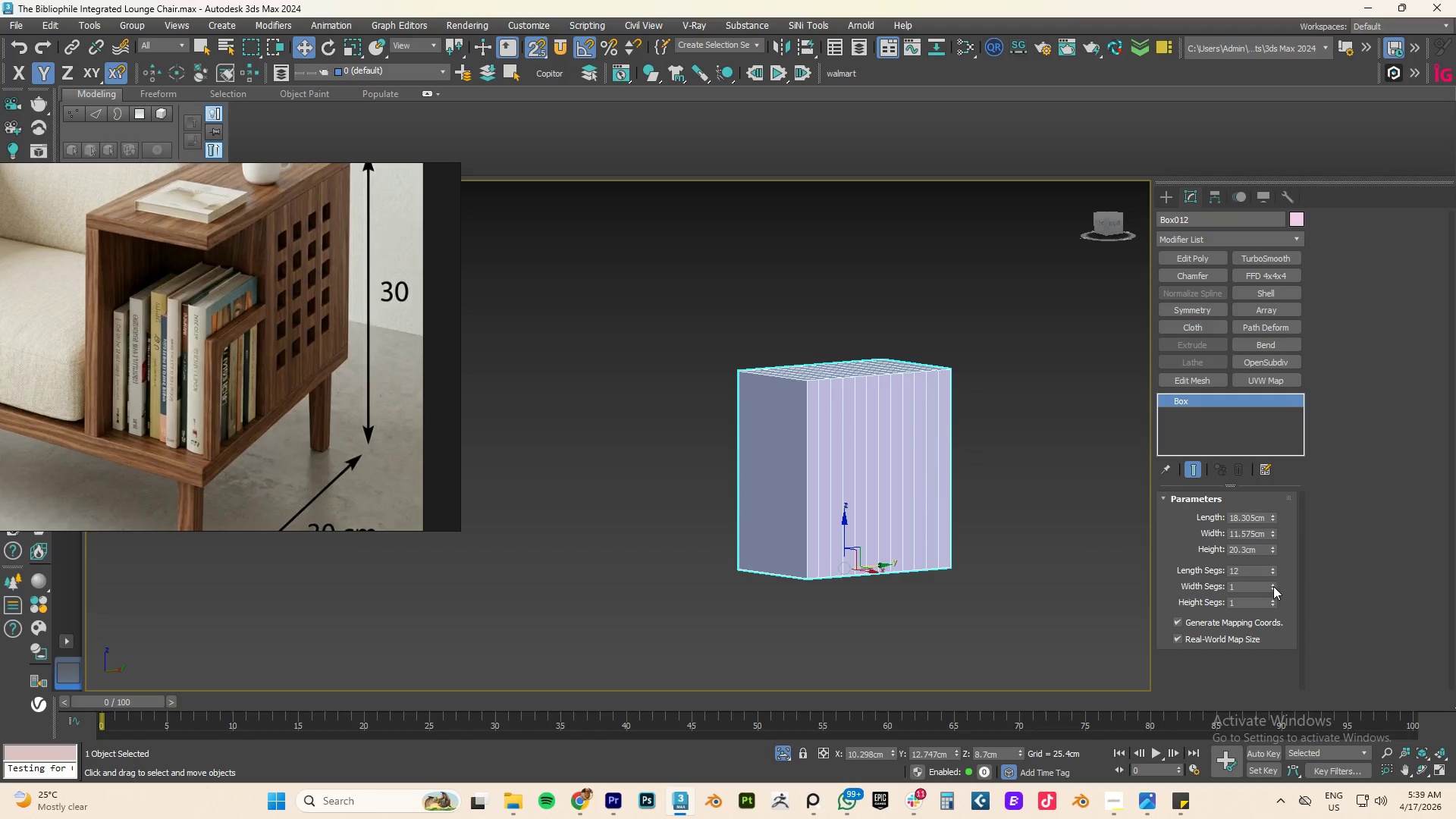 
double_click([1271, 585])
 